 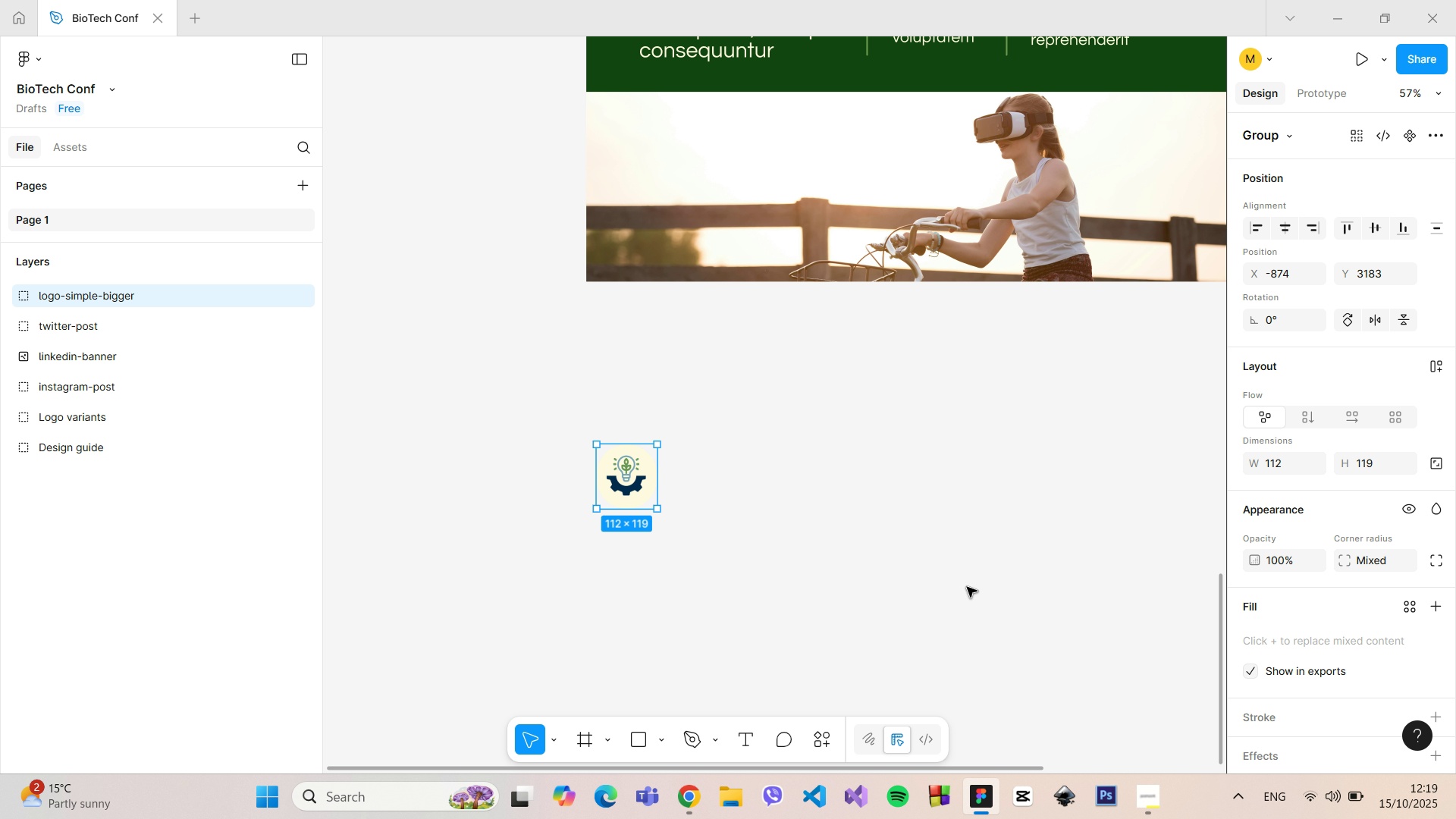 
left_click_drag(start_coordinate=[629, 480], to_coordinate=[653, 487])
 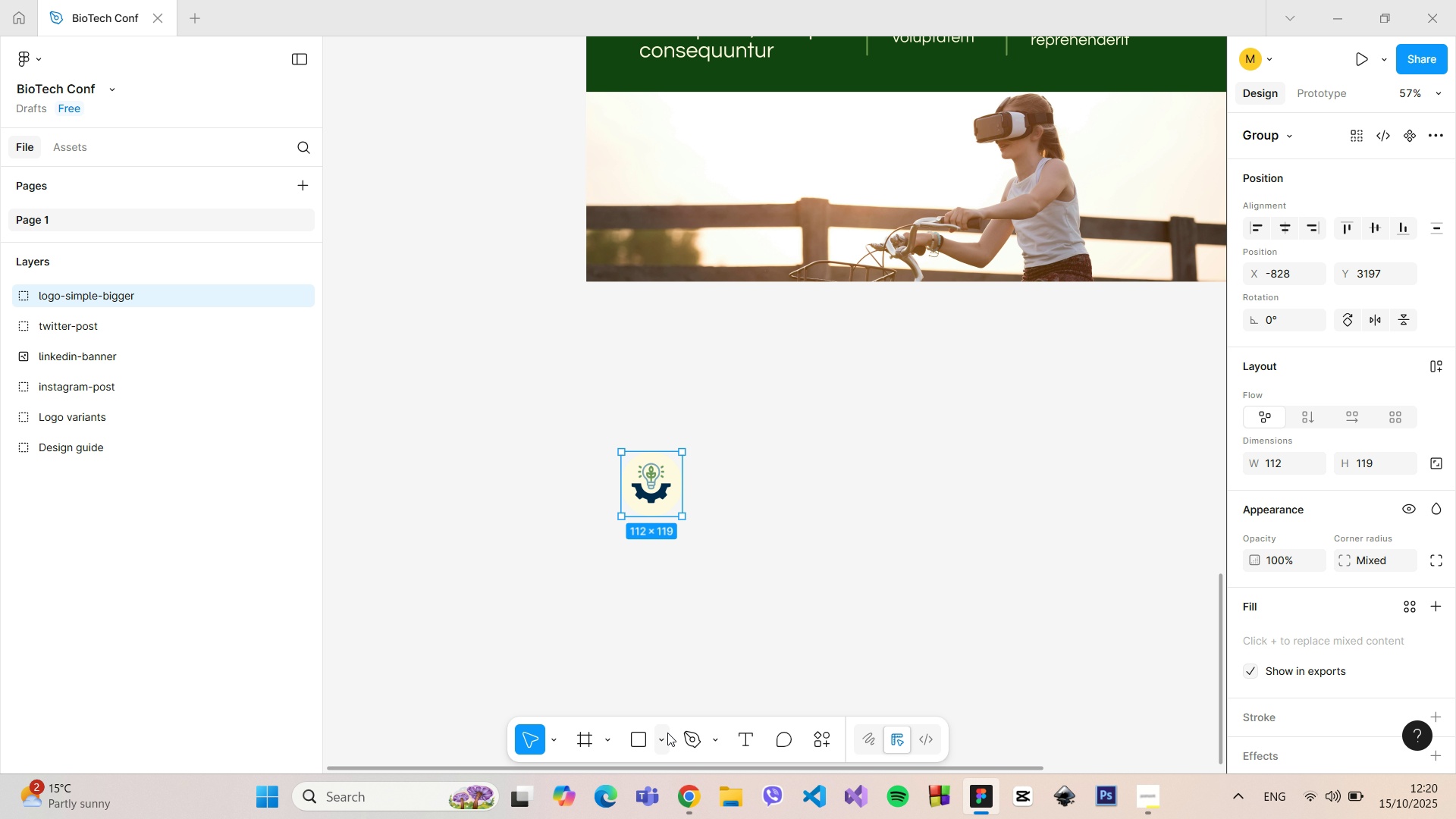 
left_click([667, 733])
 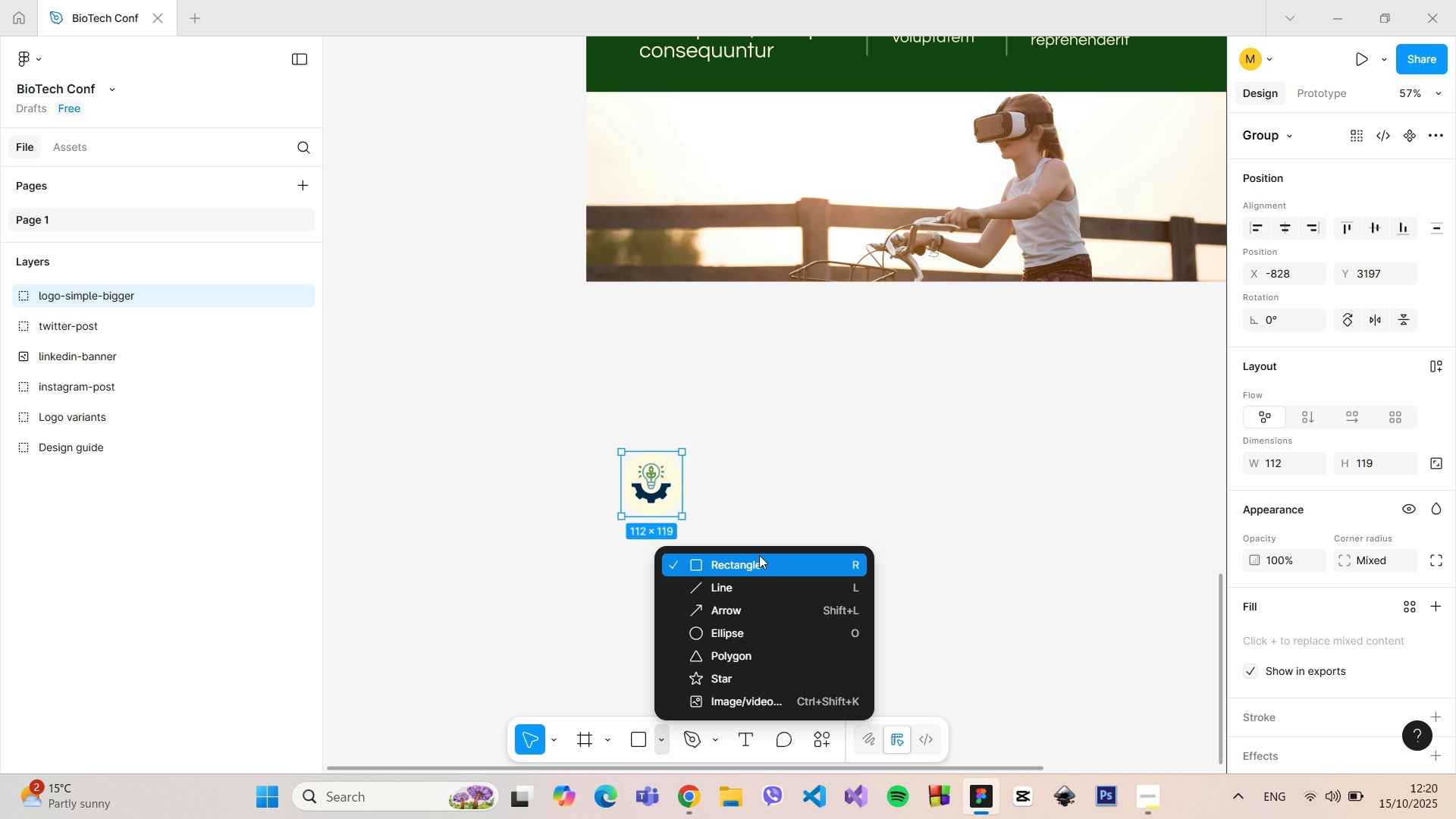 
left_click([759, 555])
 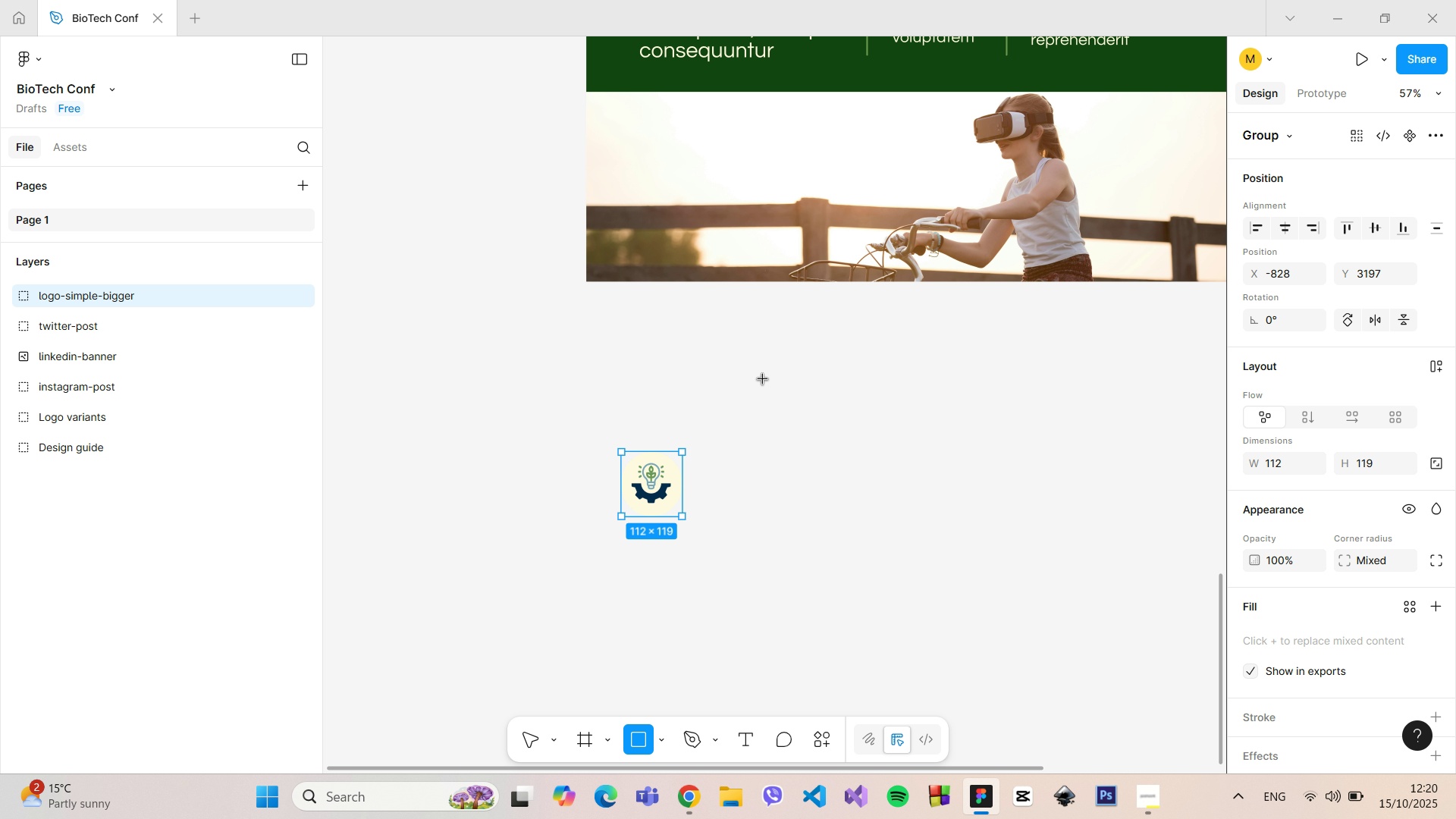 
left_click_drag(start_coordinate=[746, 375], to_coordinate=[915, 554])
 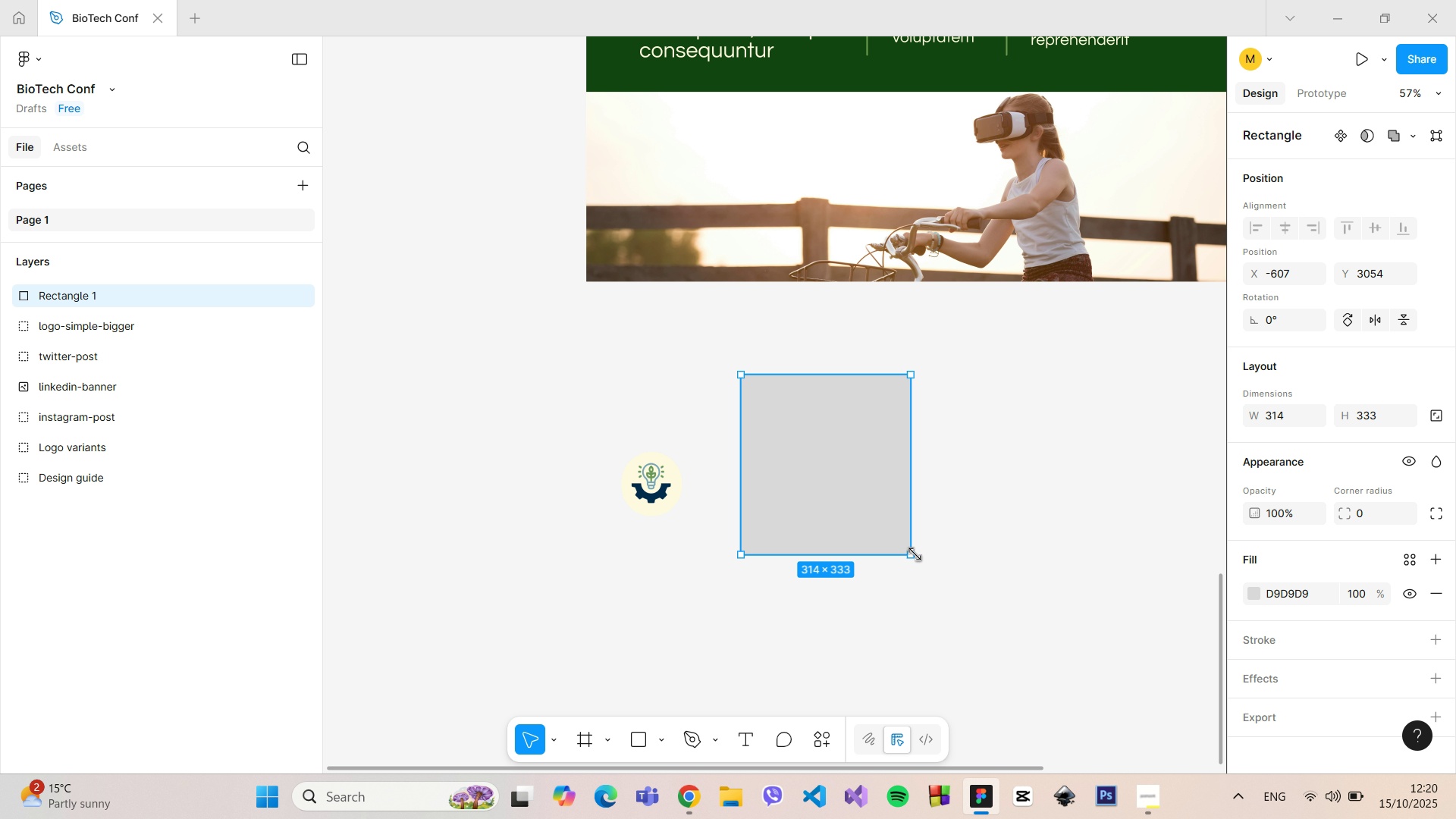 
wait(8.23)
 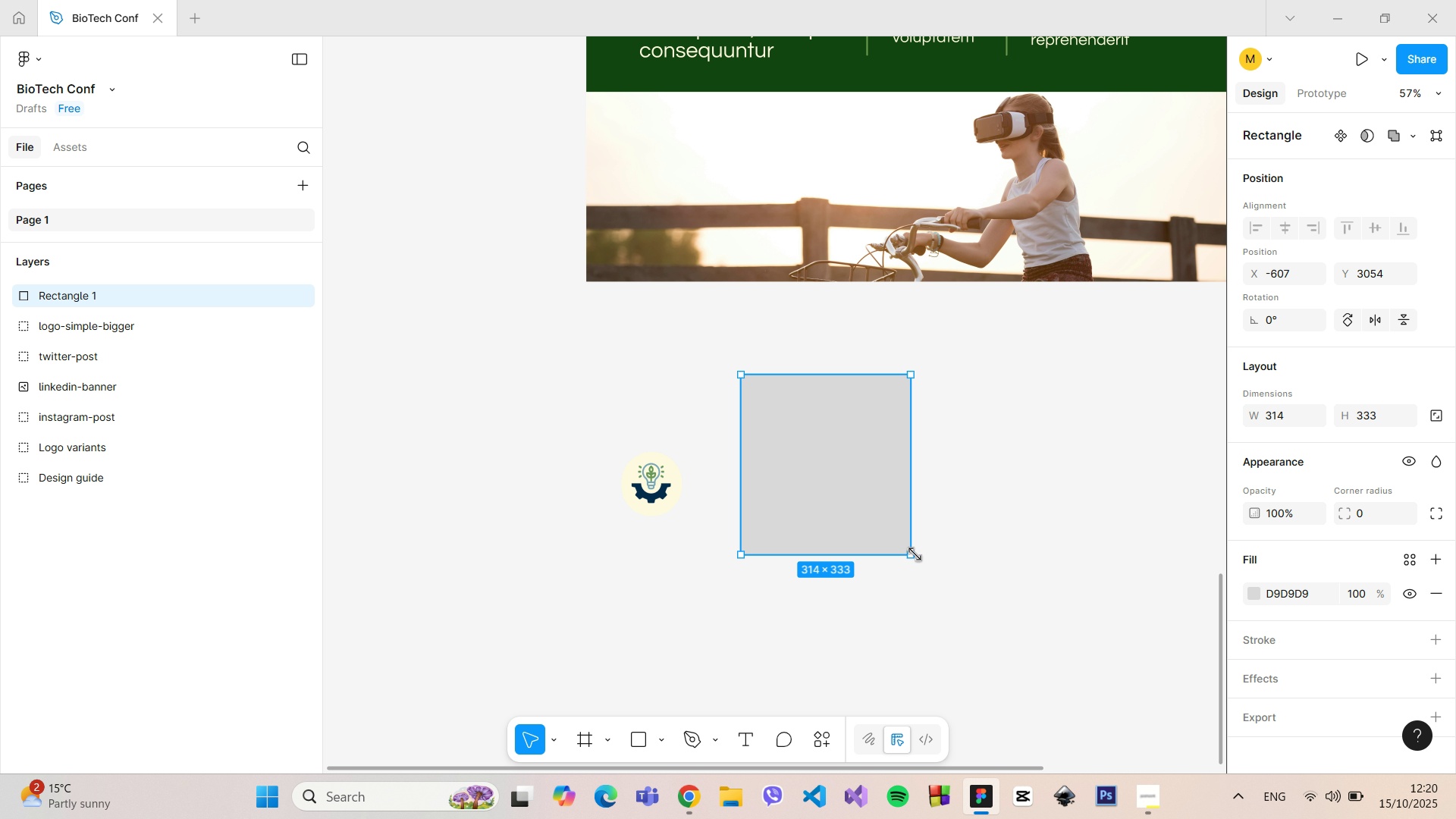 
left_click([1280, 415])
 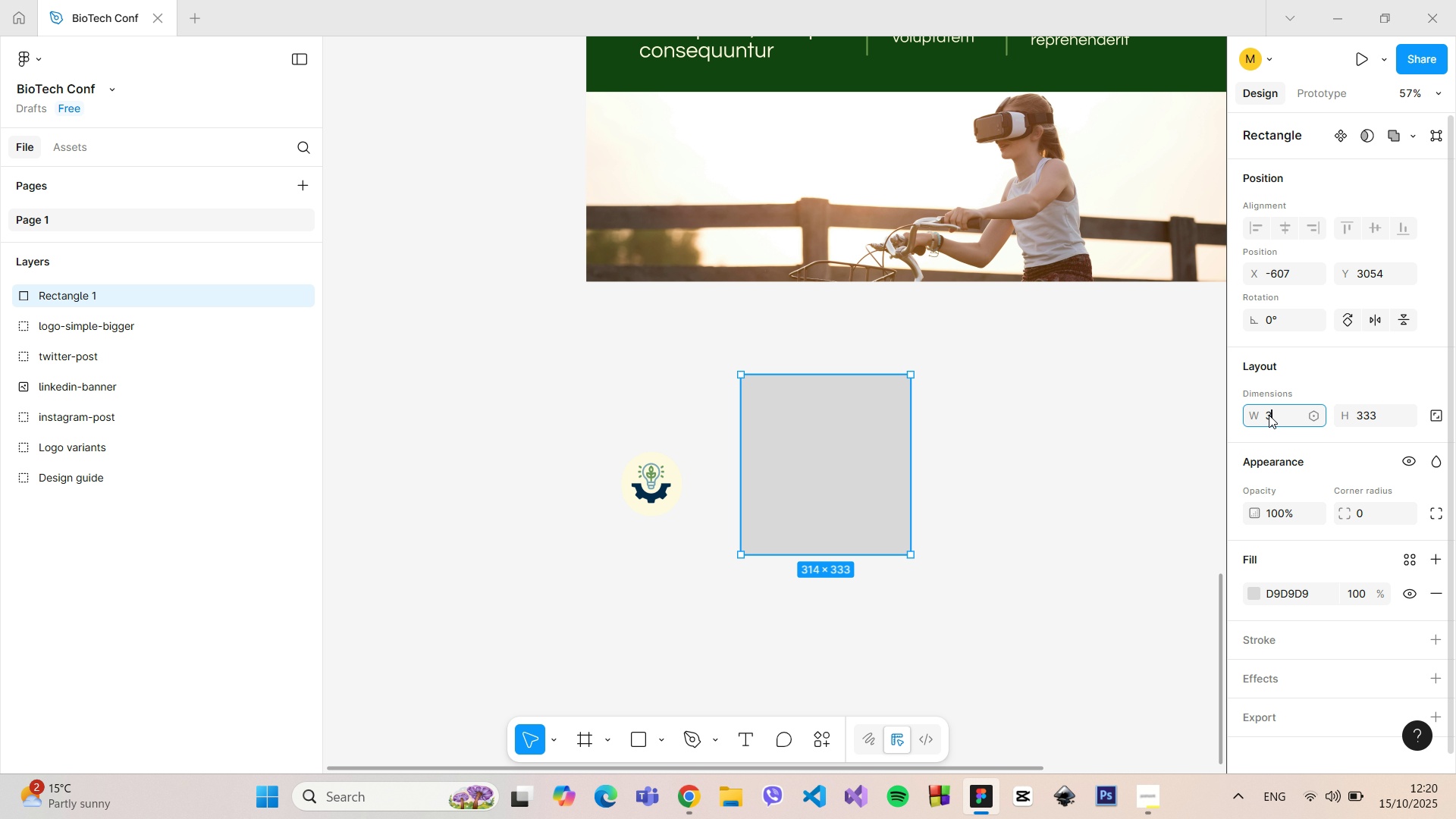 
type(350)
 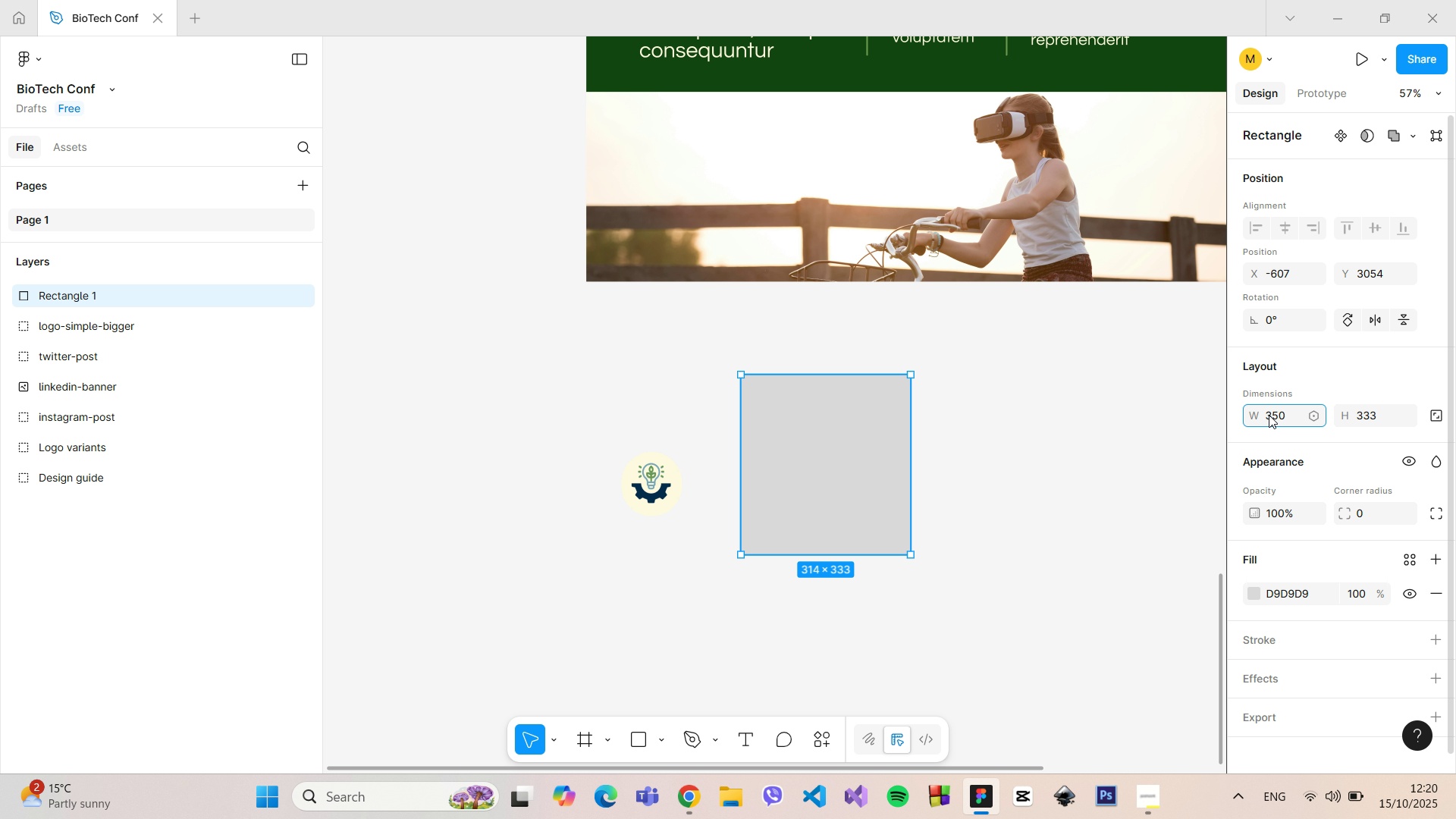 
key(Enter)
 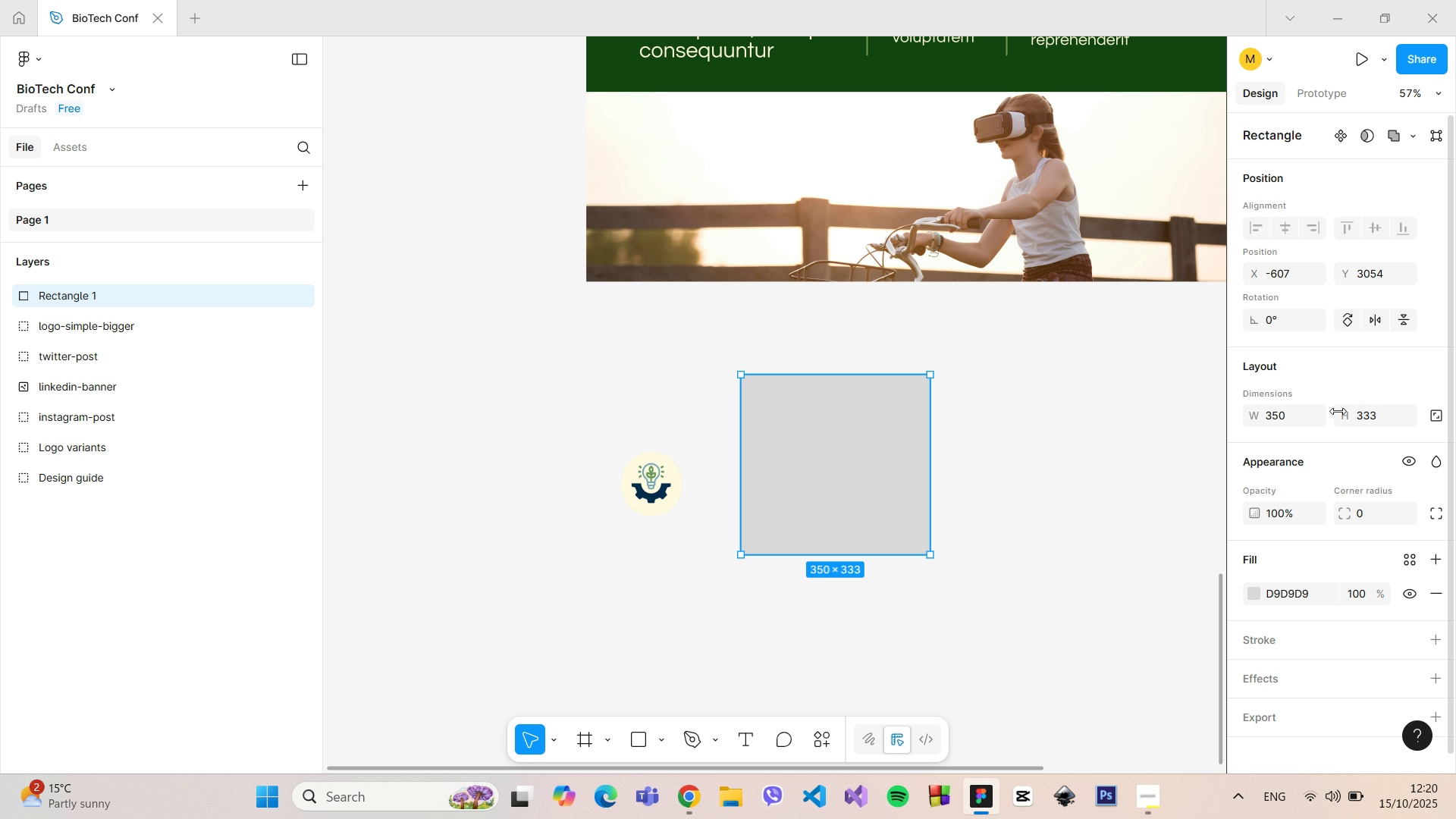 
left_click([1360, 413])
 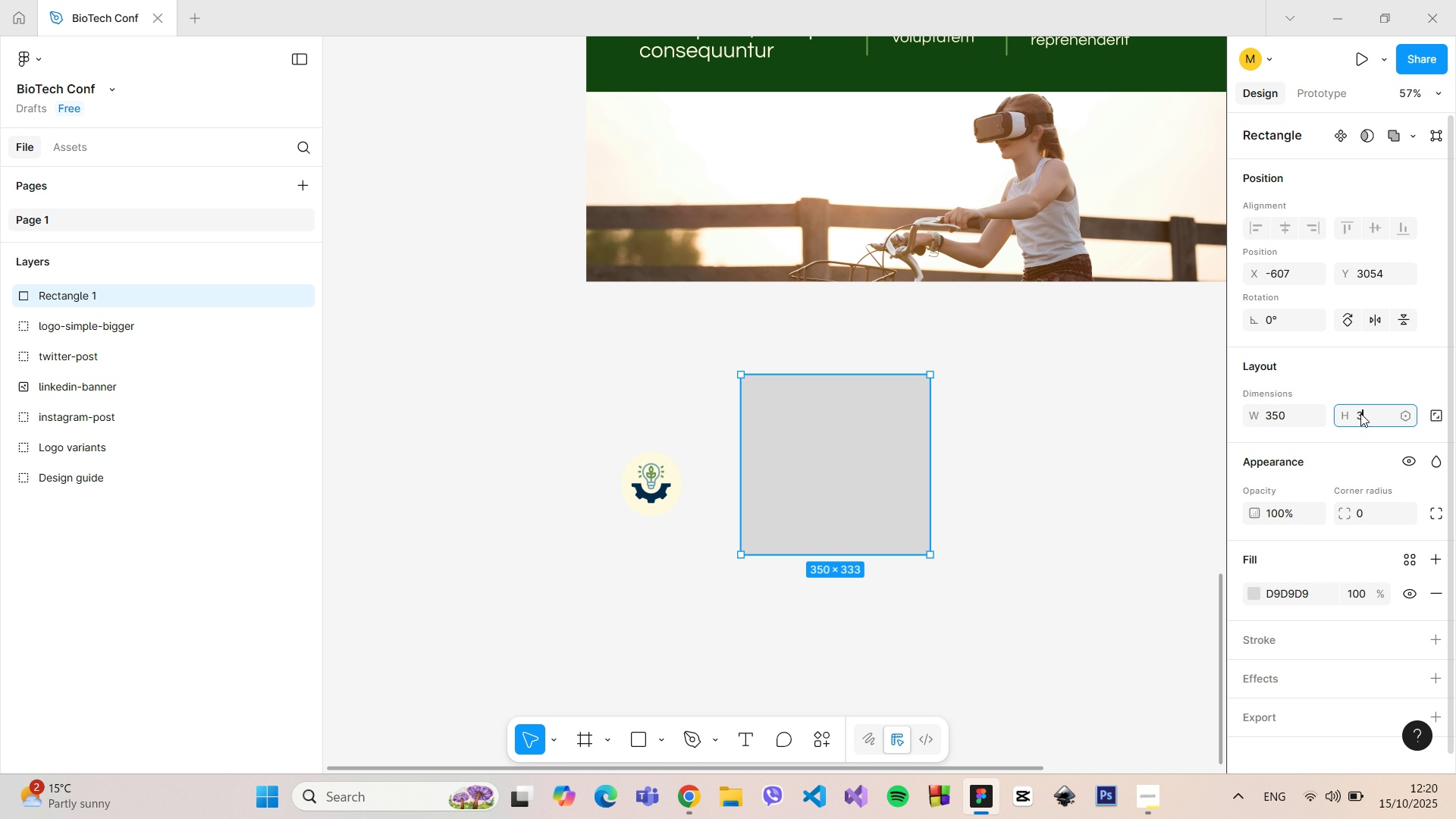 
type(350)
 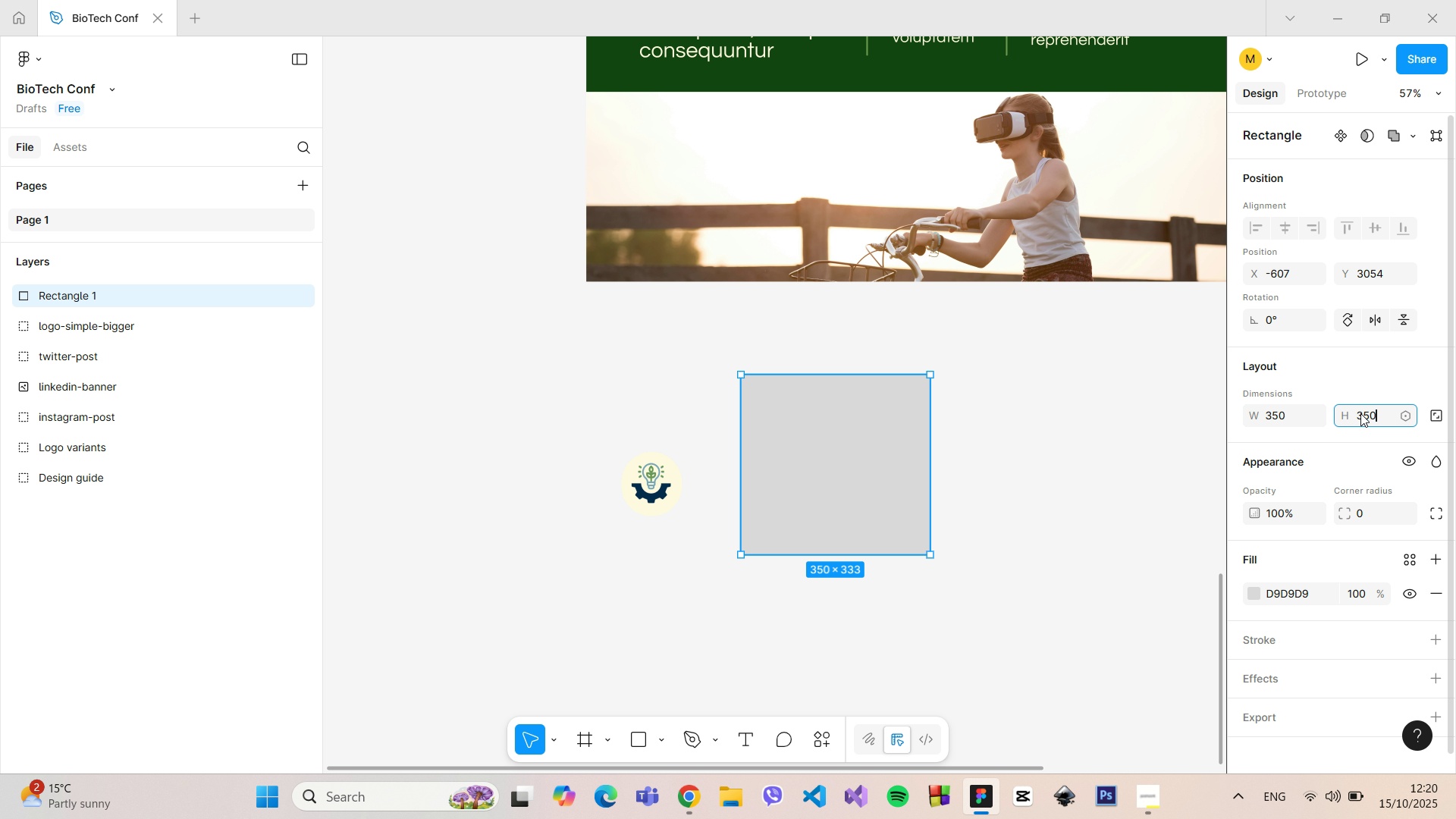 
key(Enter)
 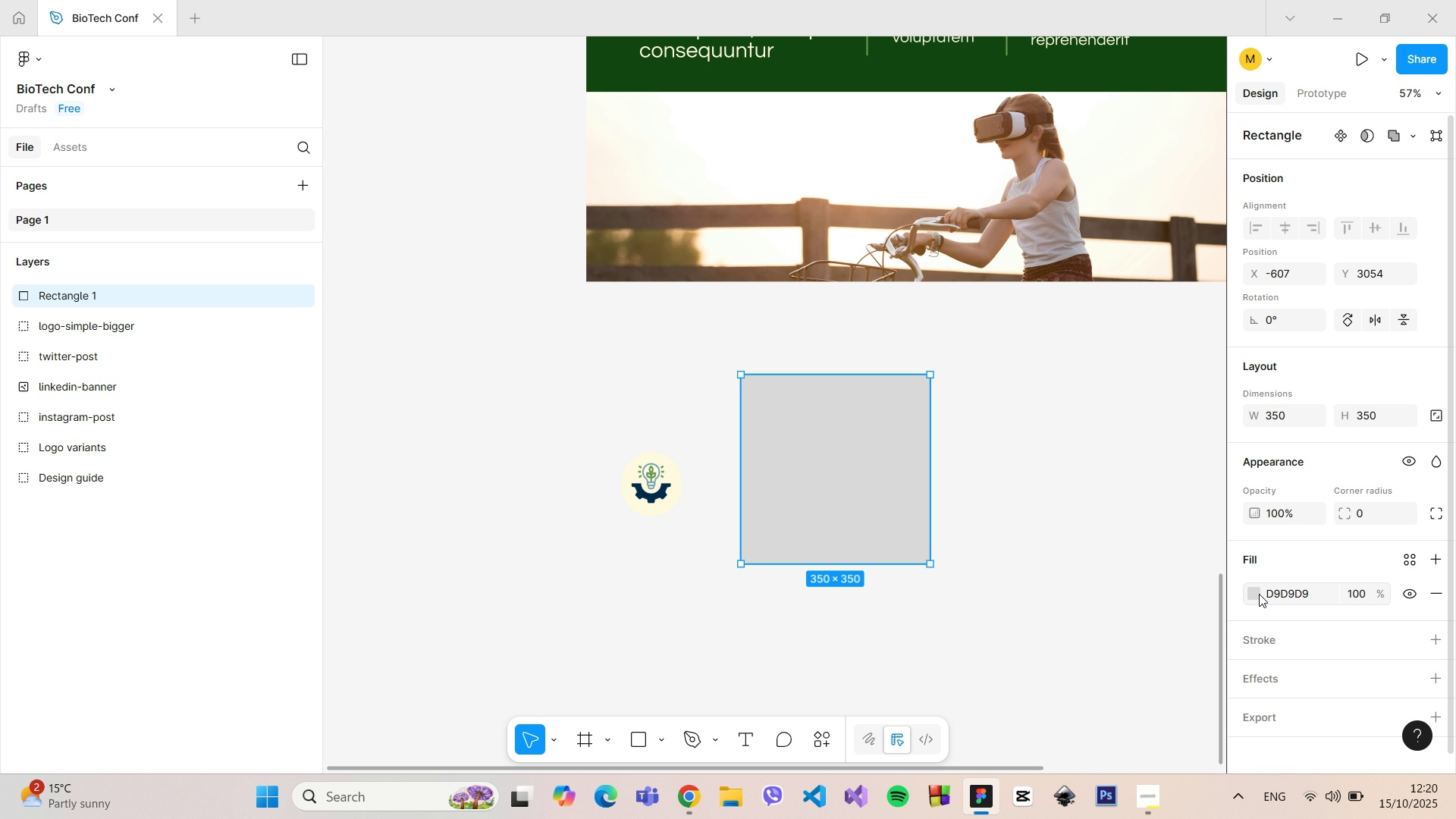 
left_click([1256, 588])
 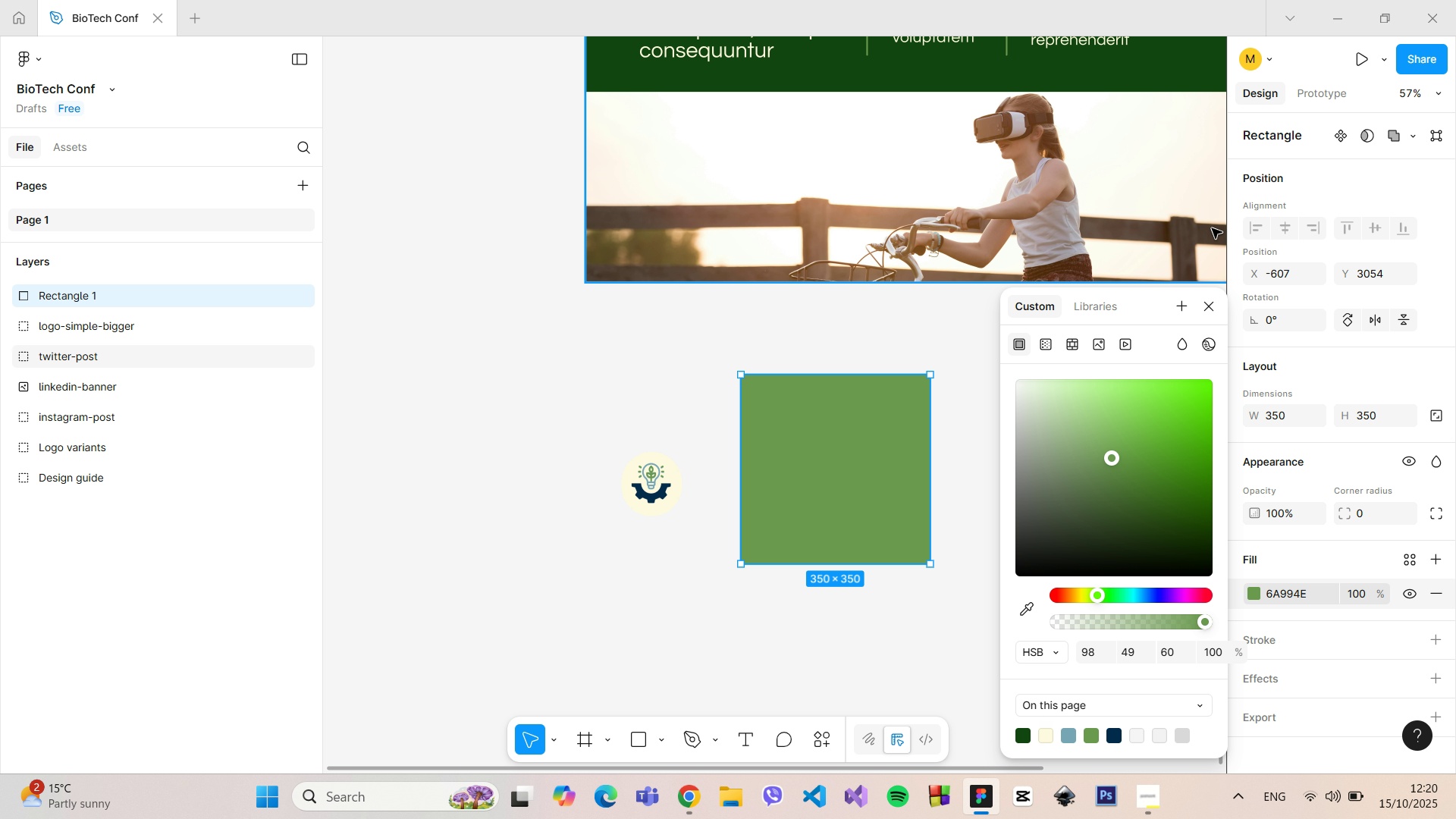 
left_click([1214, 305])
 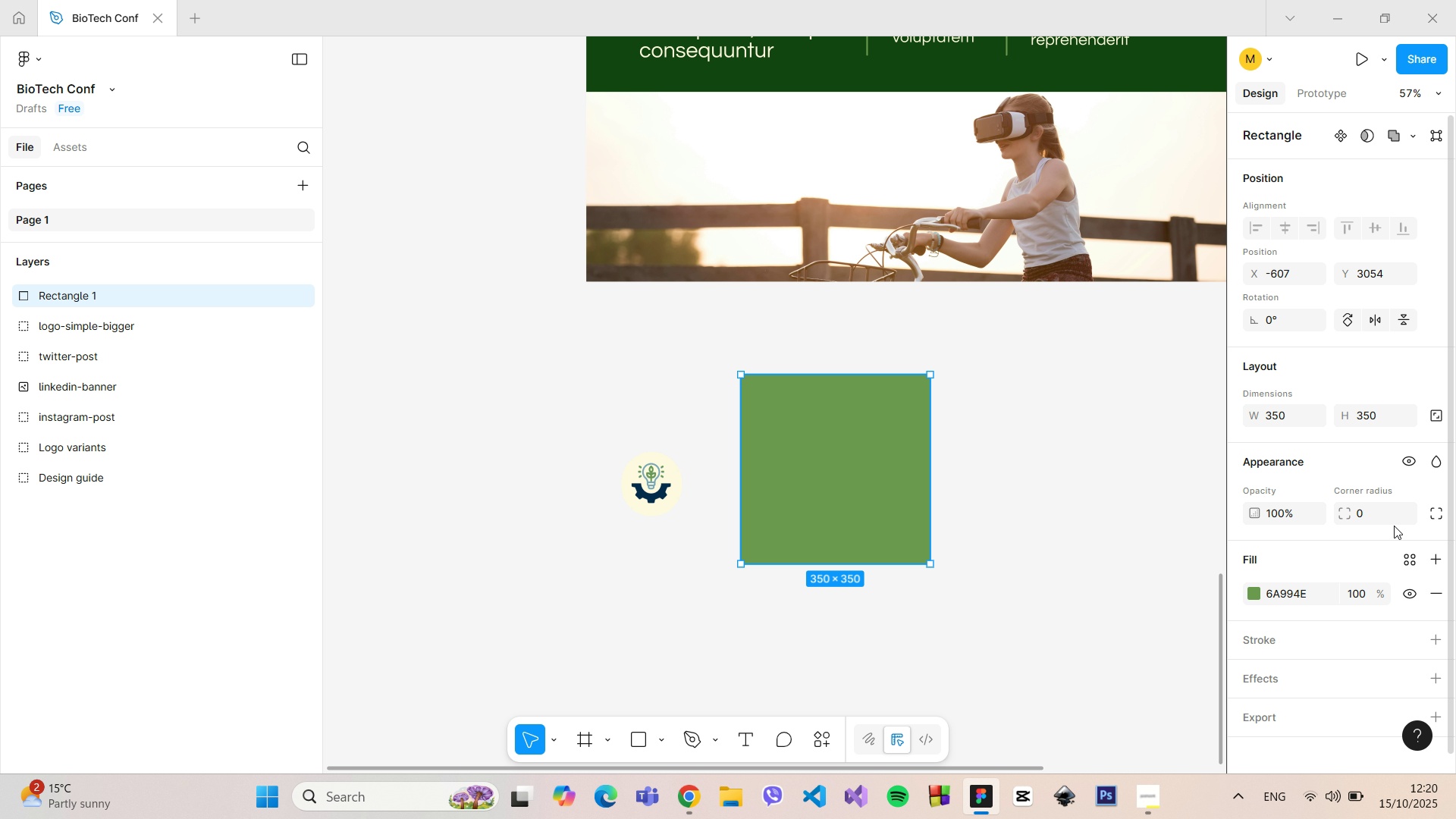 
left_click([1384, 520])
 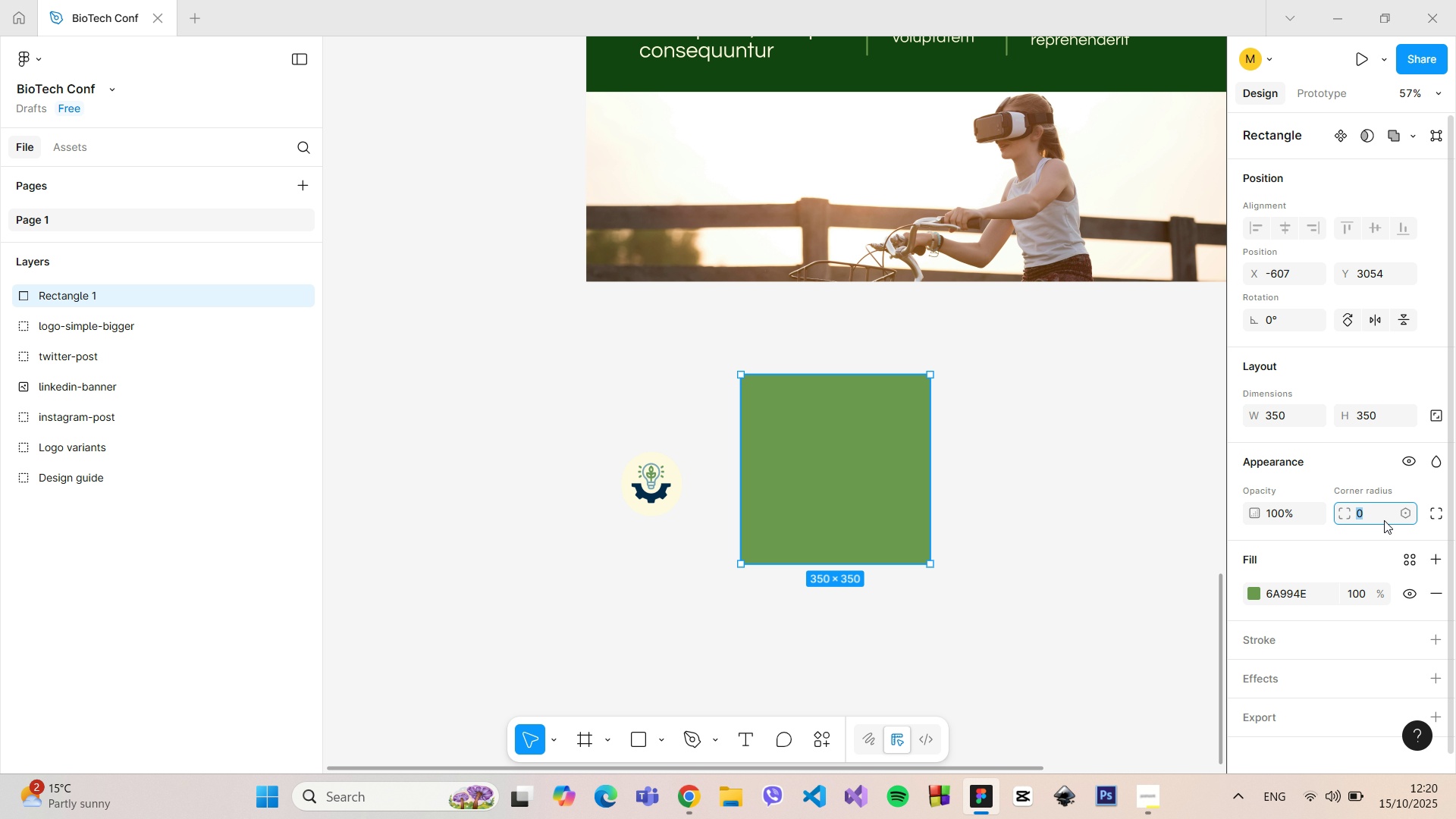 
type(499)
key(Backspace)
key(Backspace)
key(Backspace)
type(100)
 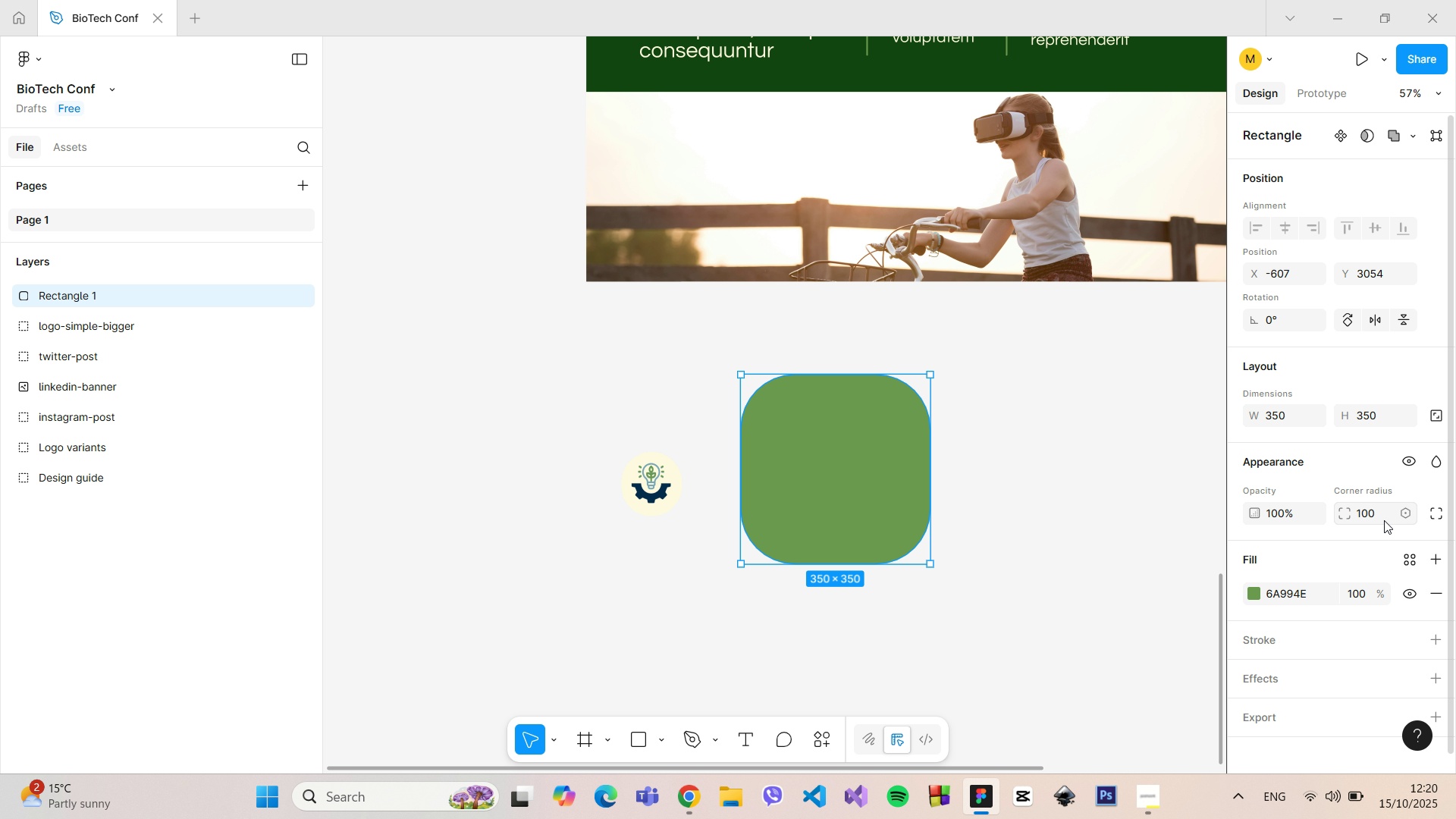 
key(Enter)
 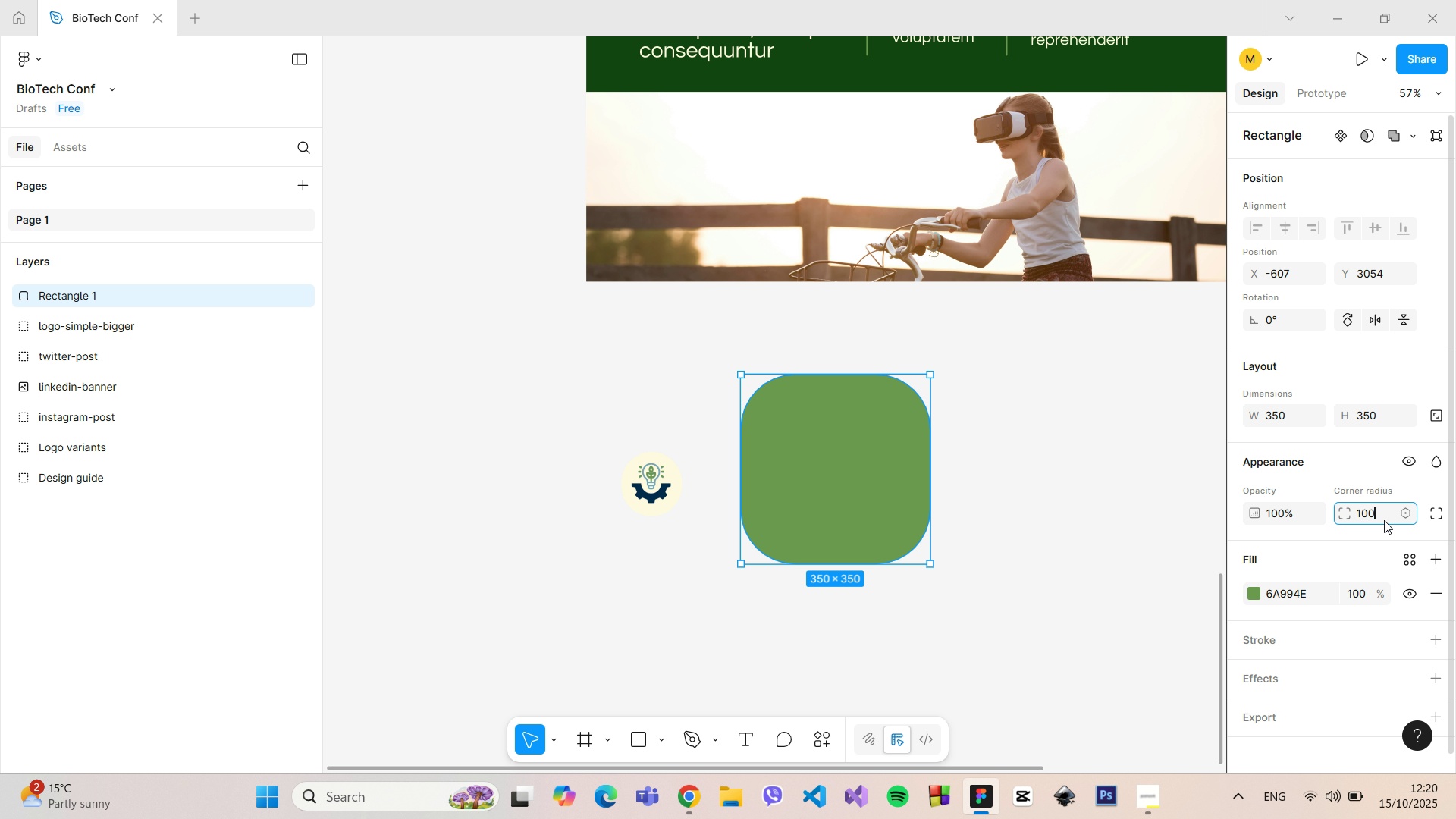 
left_click([1384, 520])
 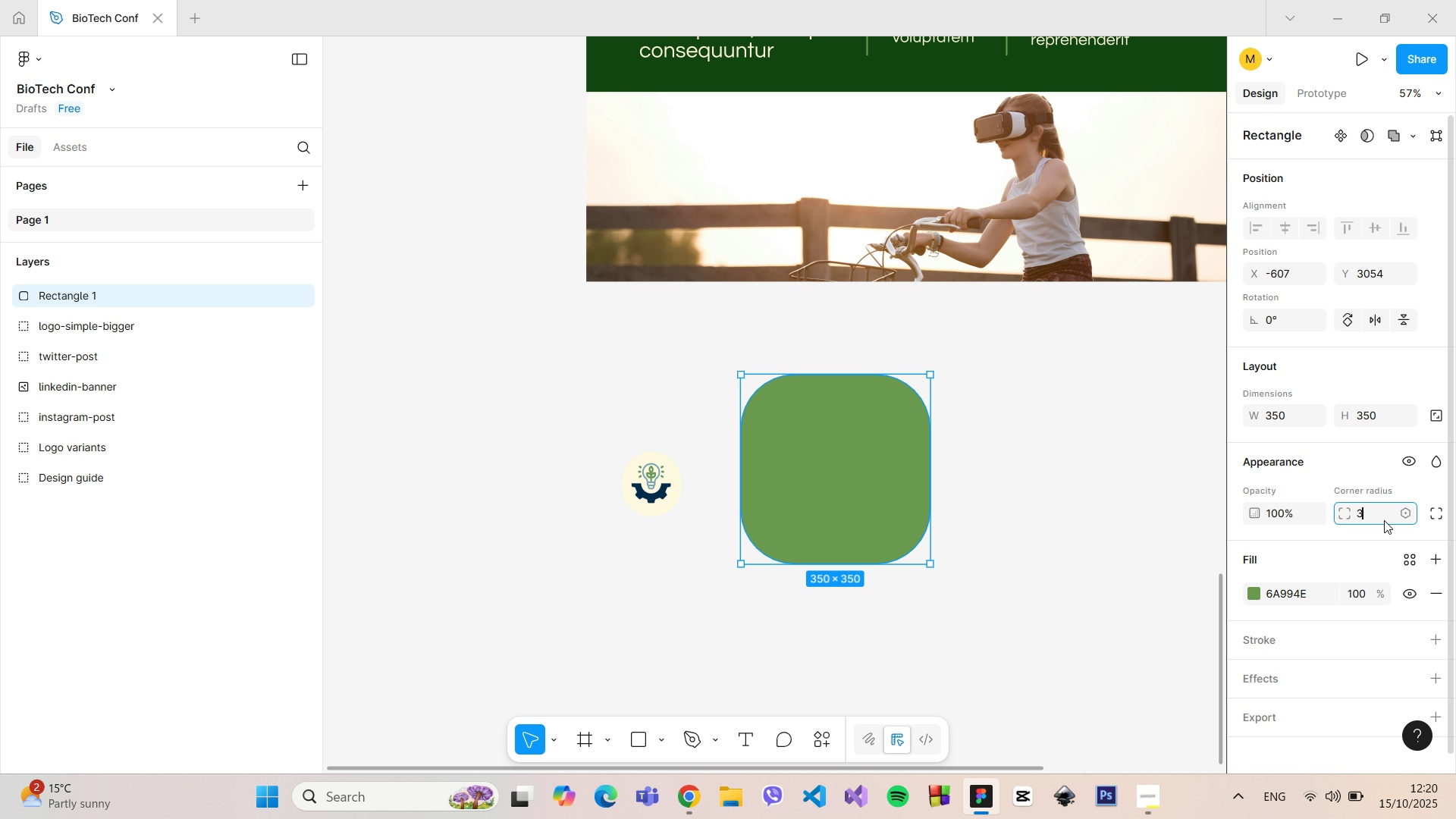 
type(300)
 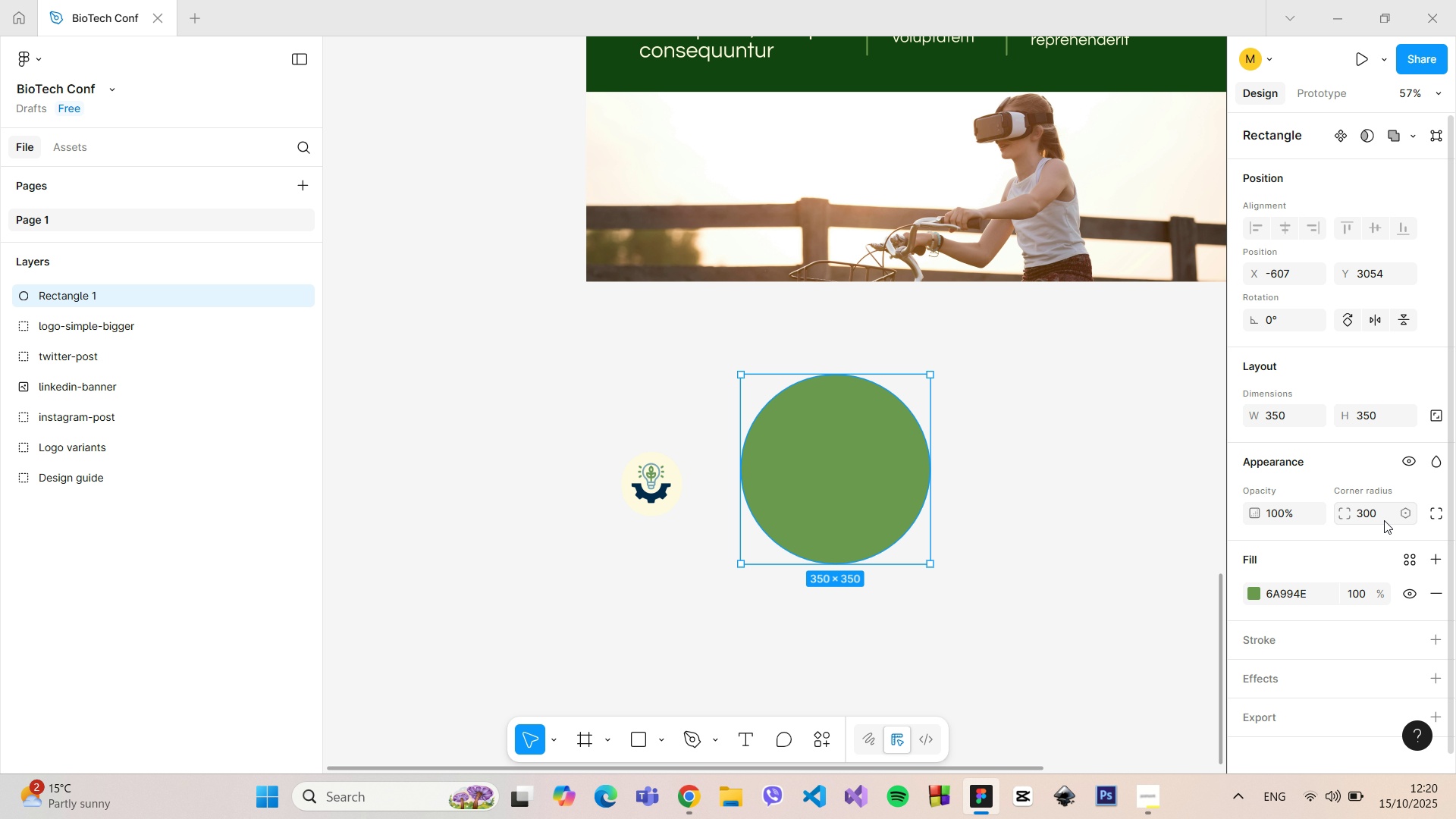 
key(Enter)
 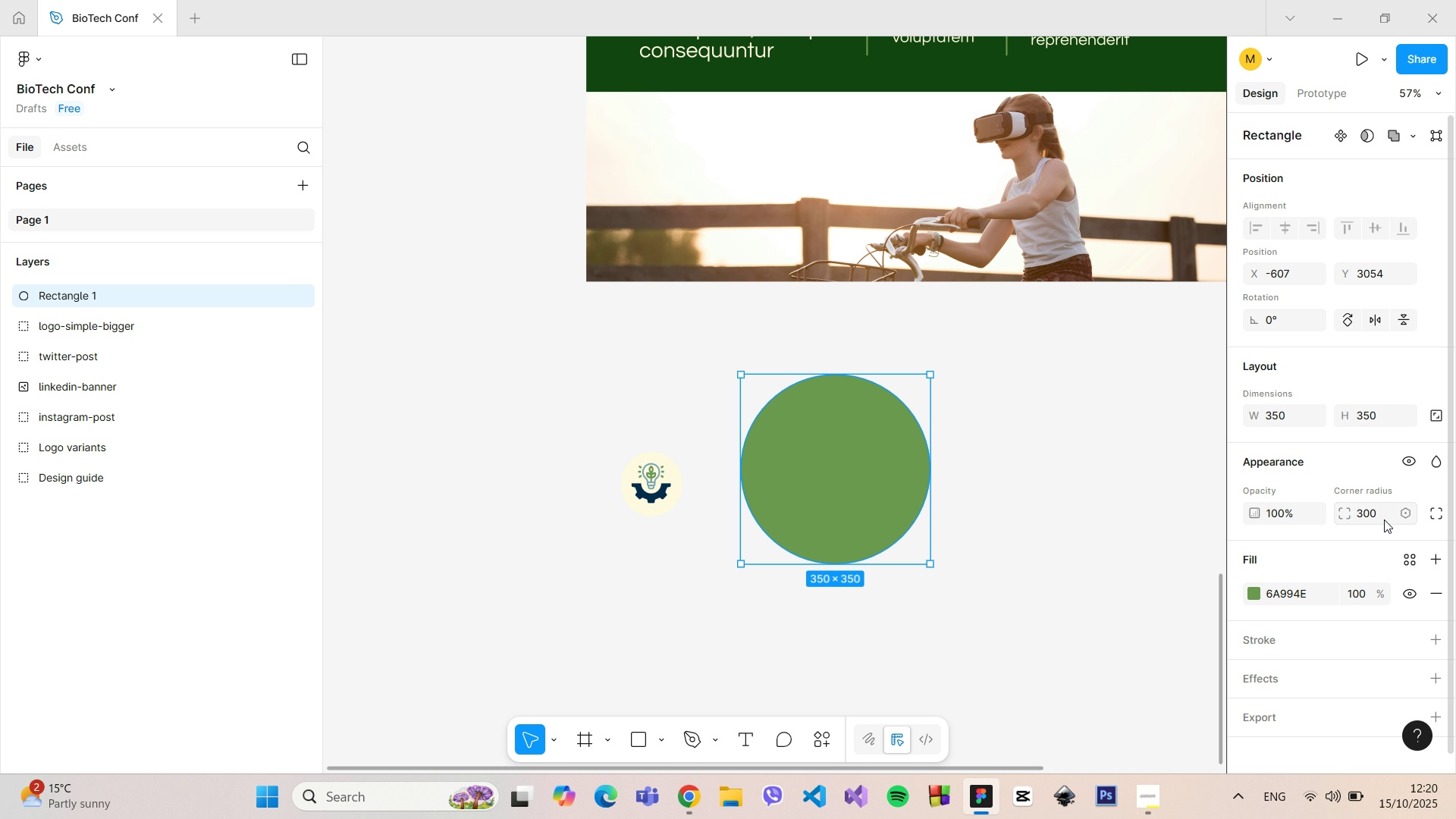 
wait(5.51)
 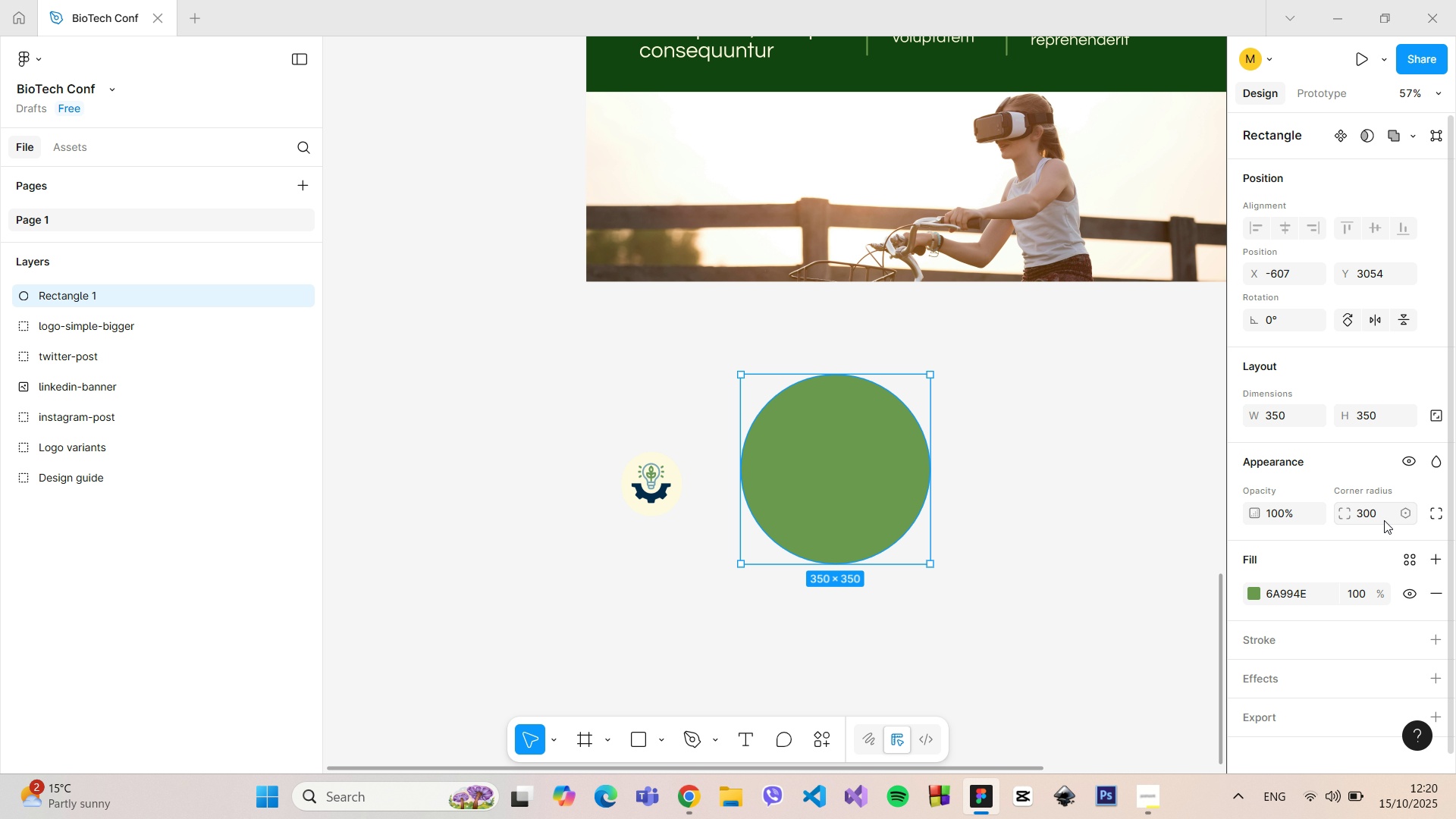 
left_click([656, 483])
 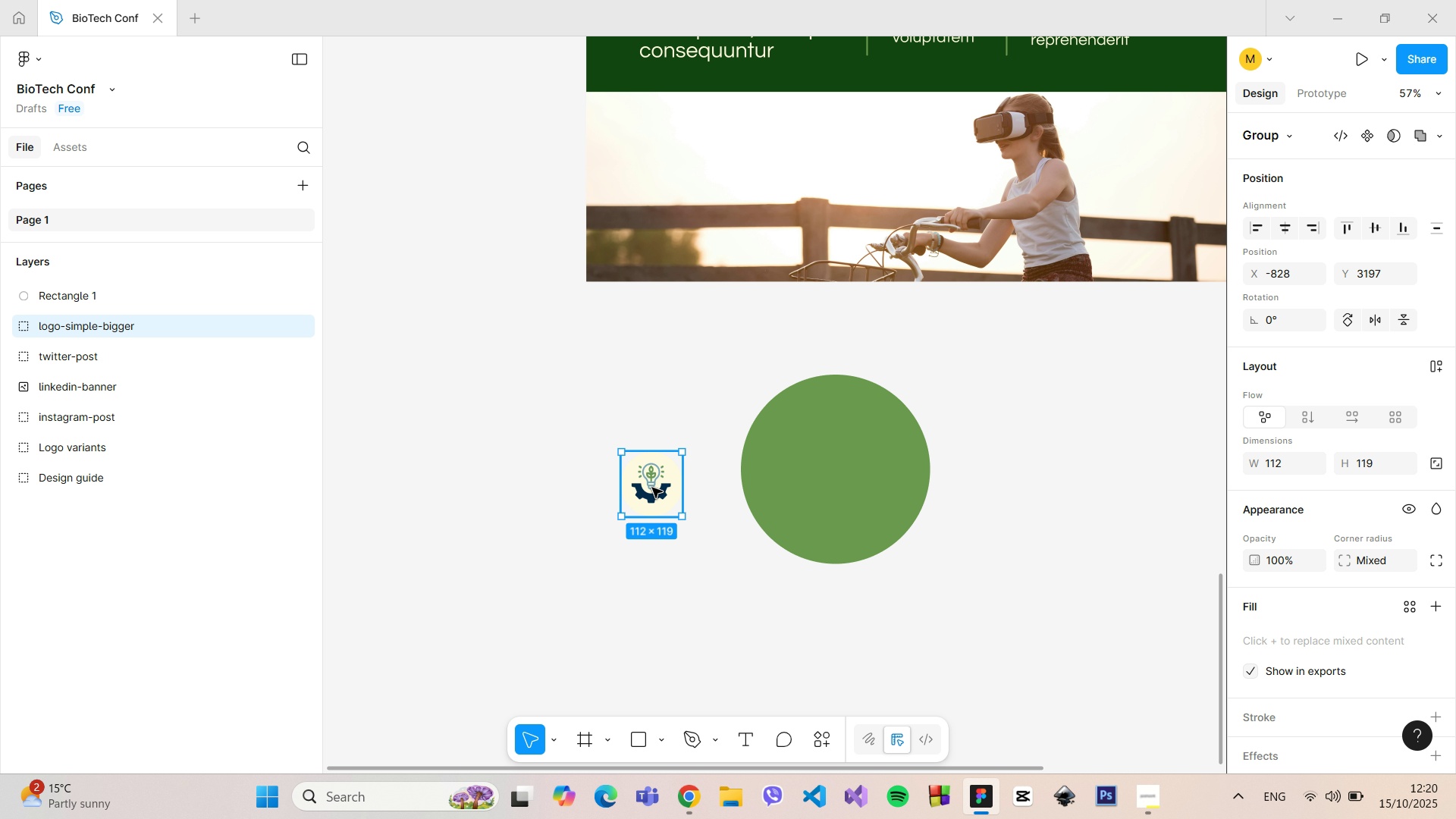 
left_click_drag(start_coordinate=[652, 488], to_coordinate=[836, 472])
 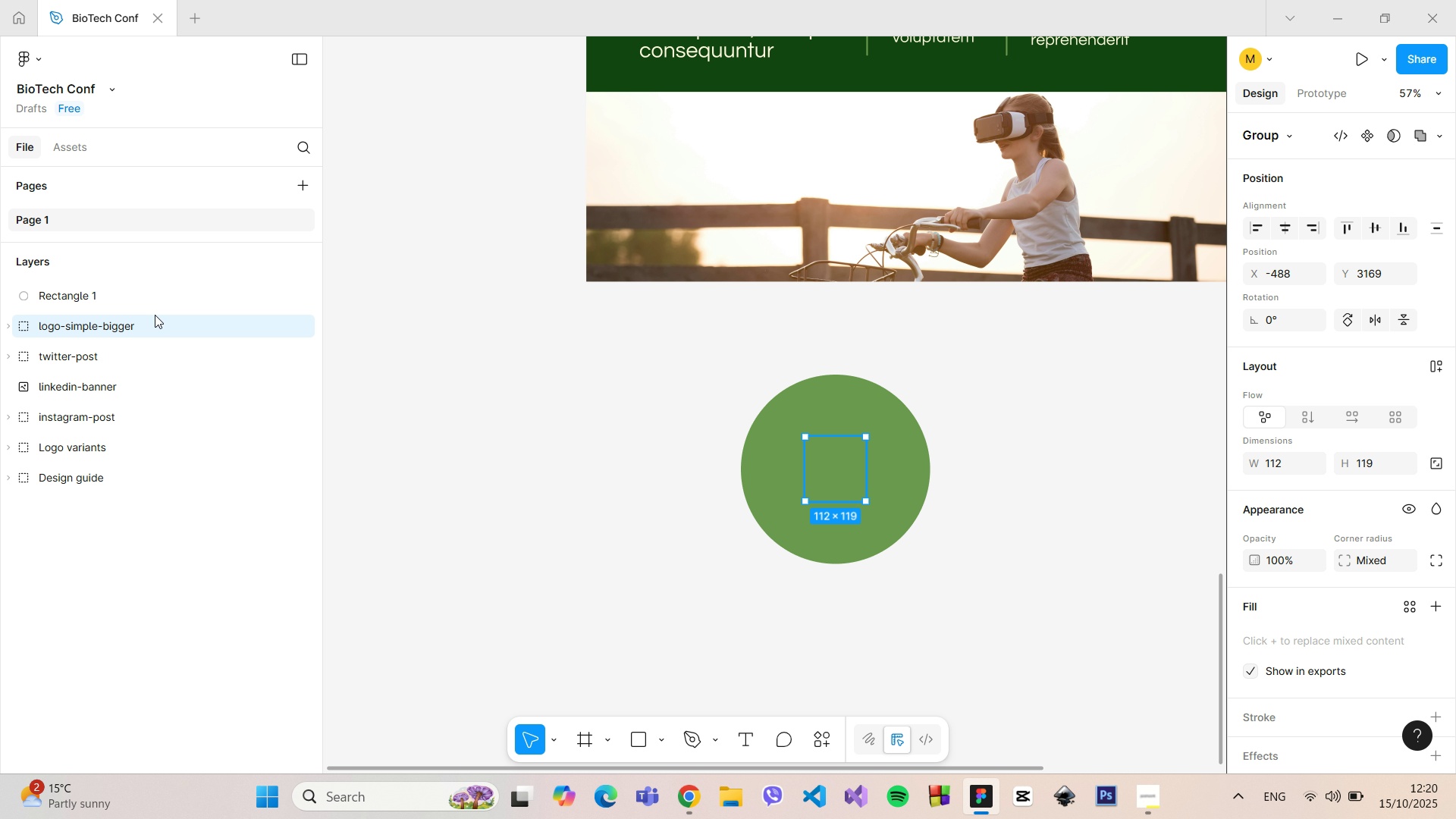 
wait(8.61)
 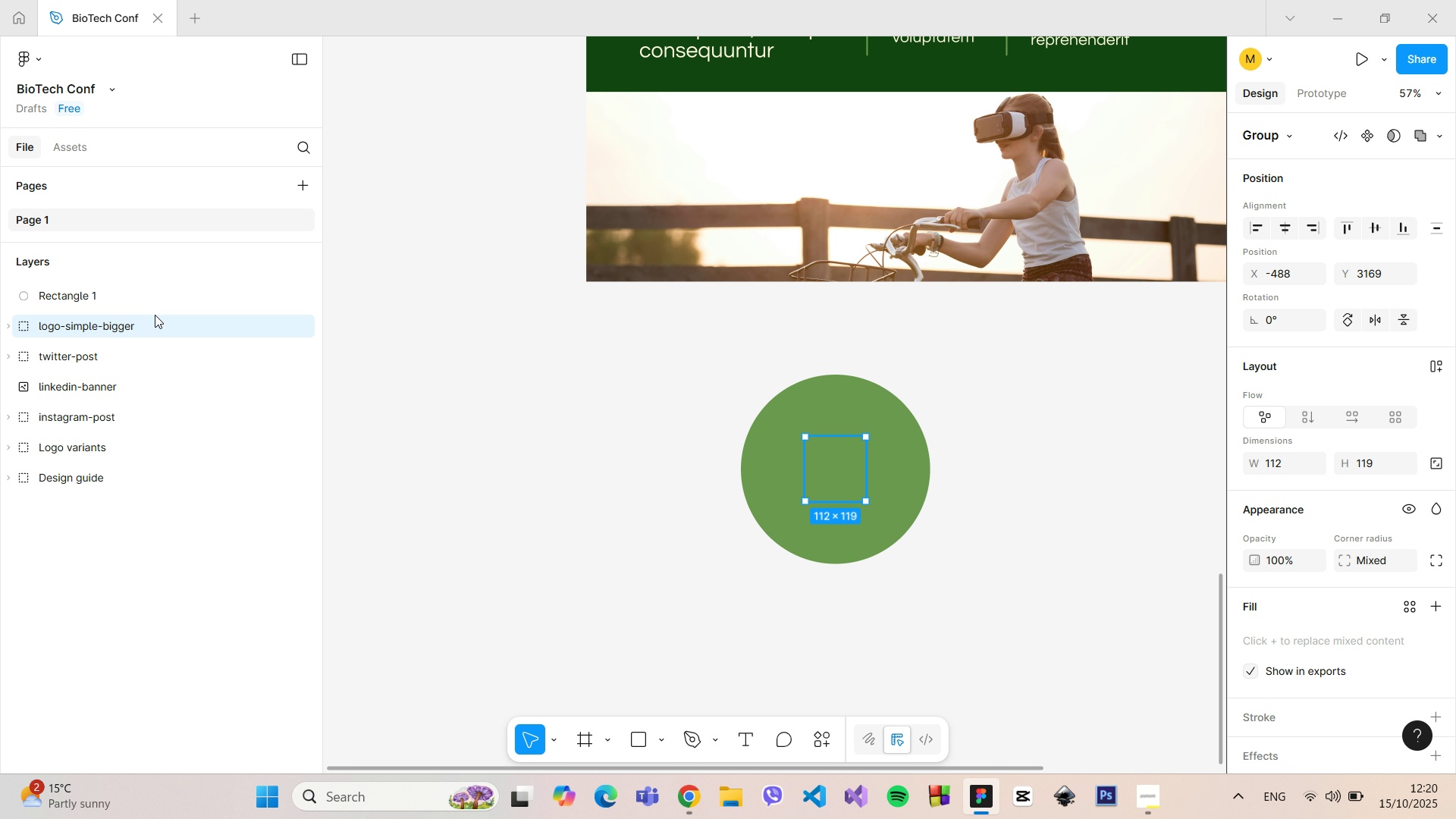 
left_click_drag(start_coordinate=[91, 328], to_coordinate=[96, 287])
 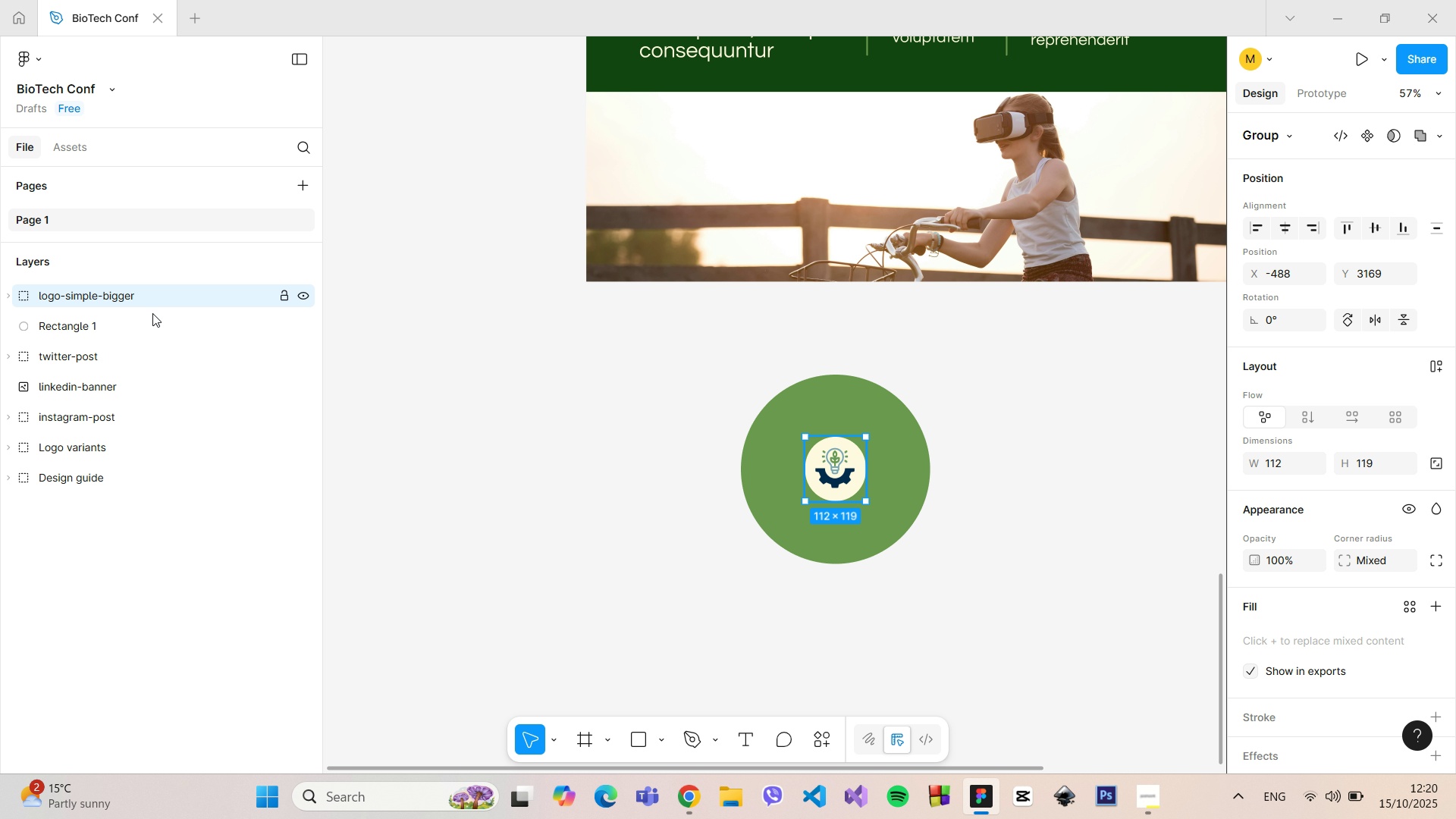 
mouse_move([310, 362])
 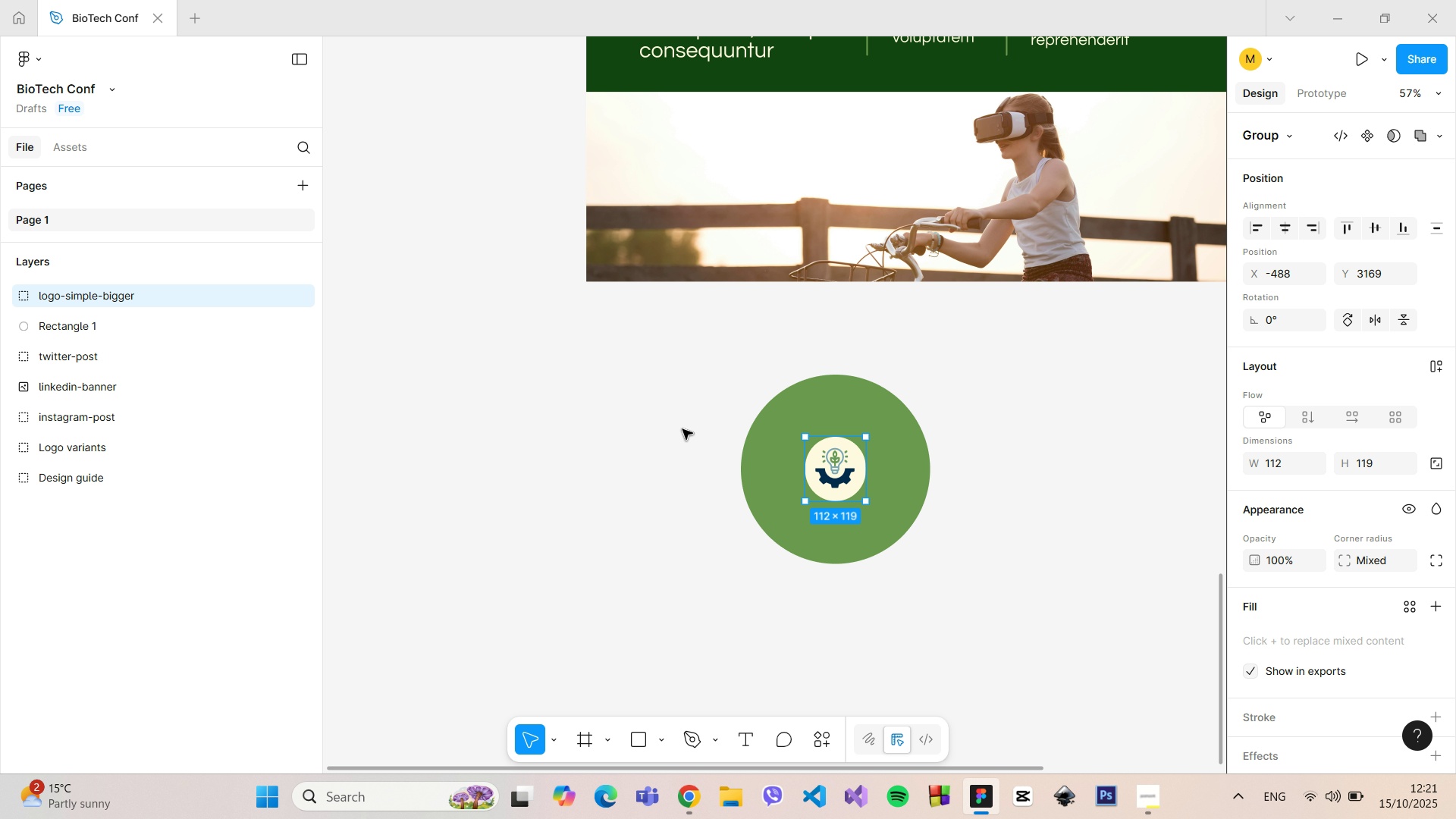 
wait(10.78)
 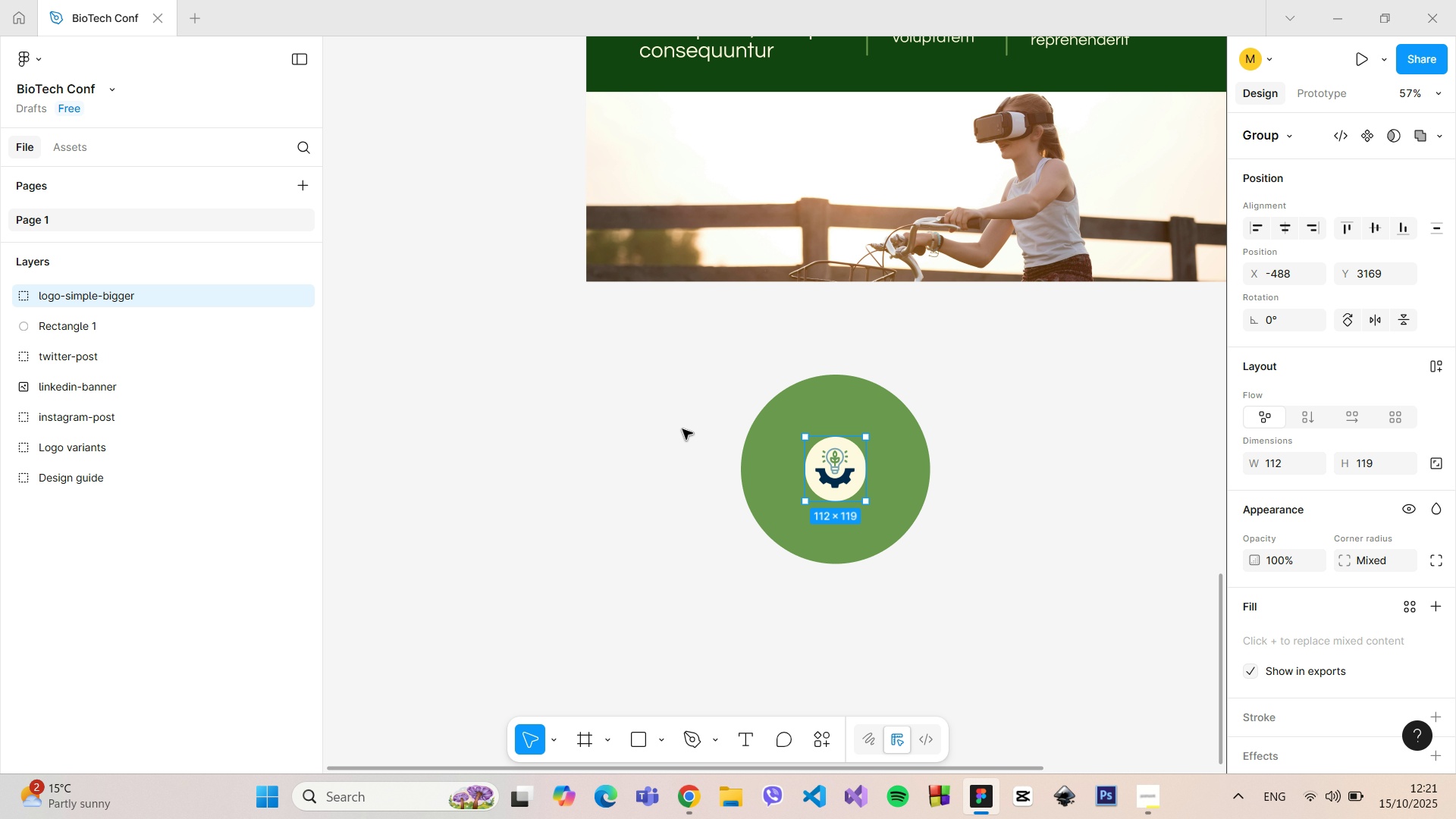 
left_click([905, 458])
 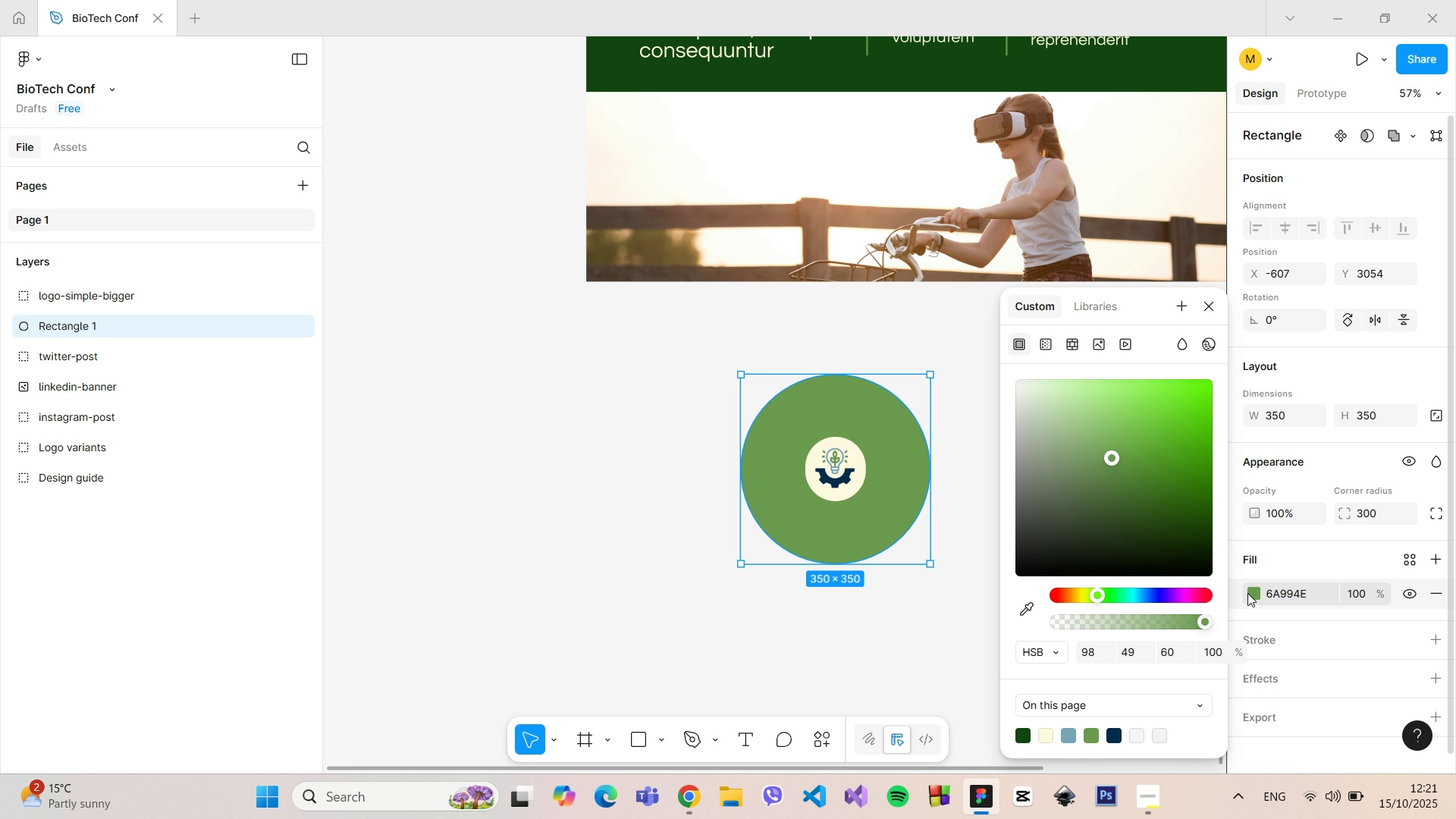 
left_click([1247, 593])
 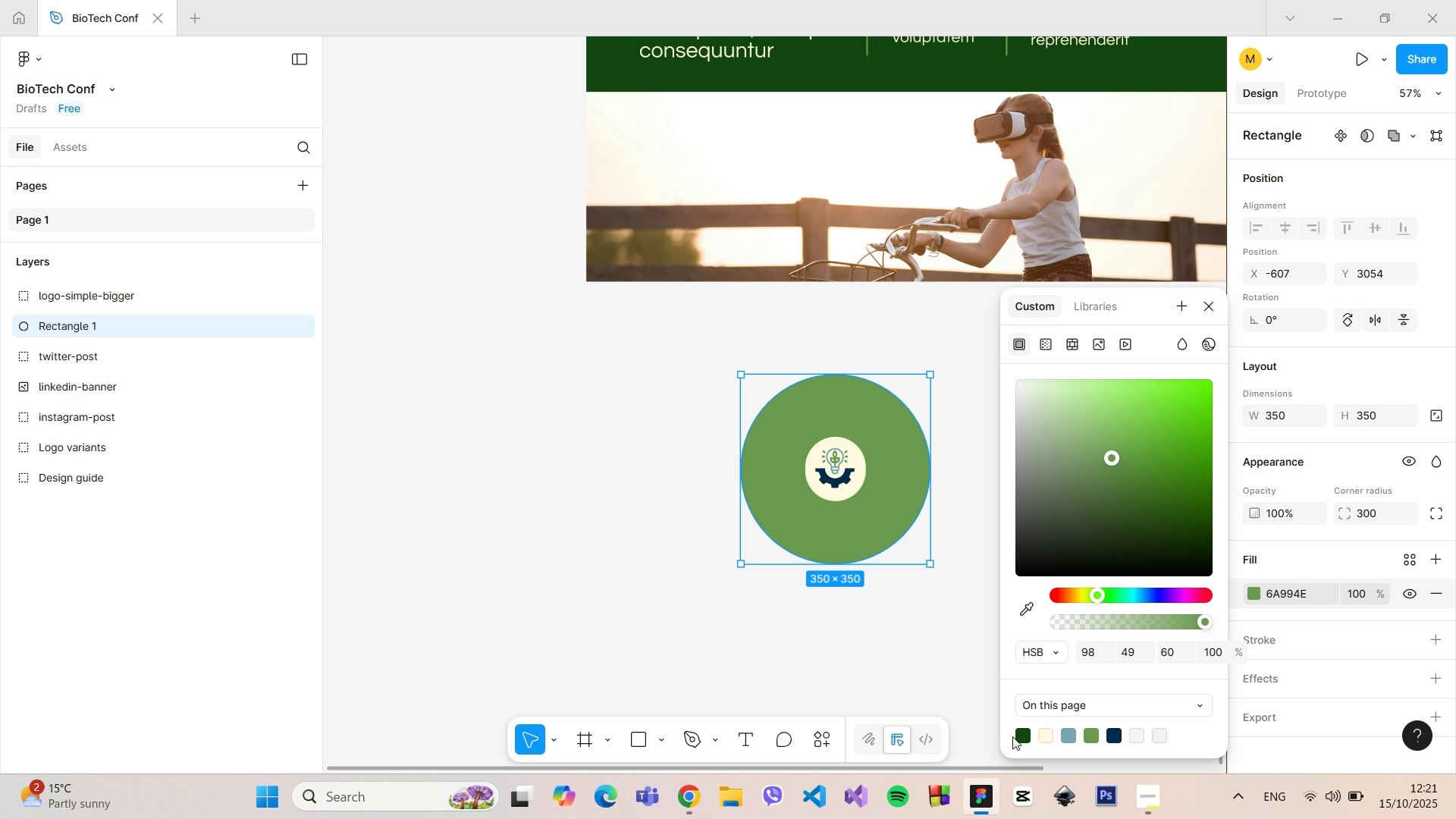 
left_click([1021, 739])
 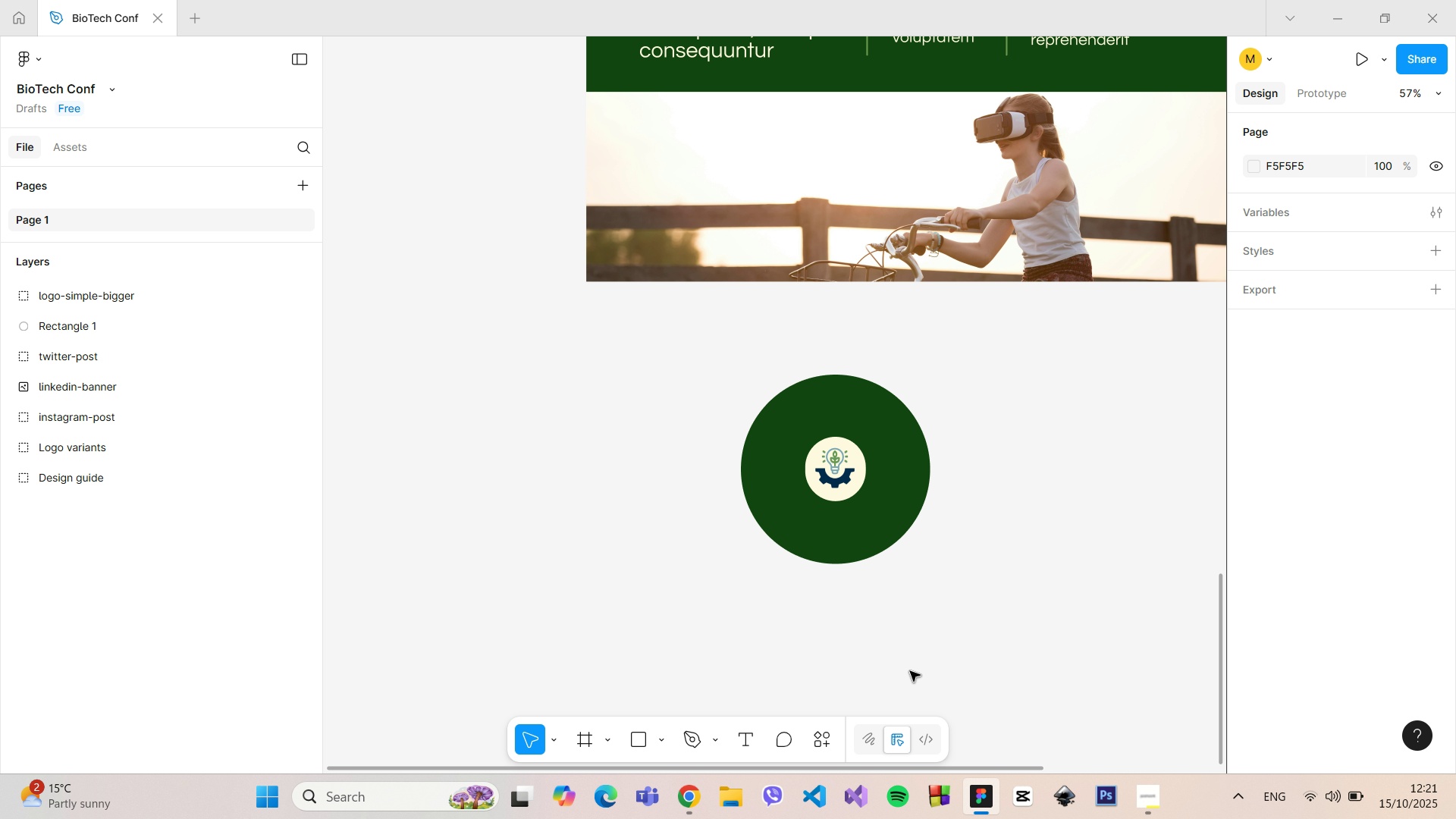 
left_click([910, 671])
 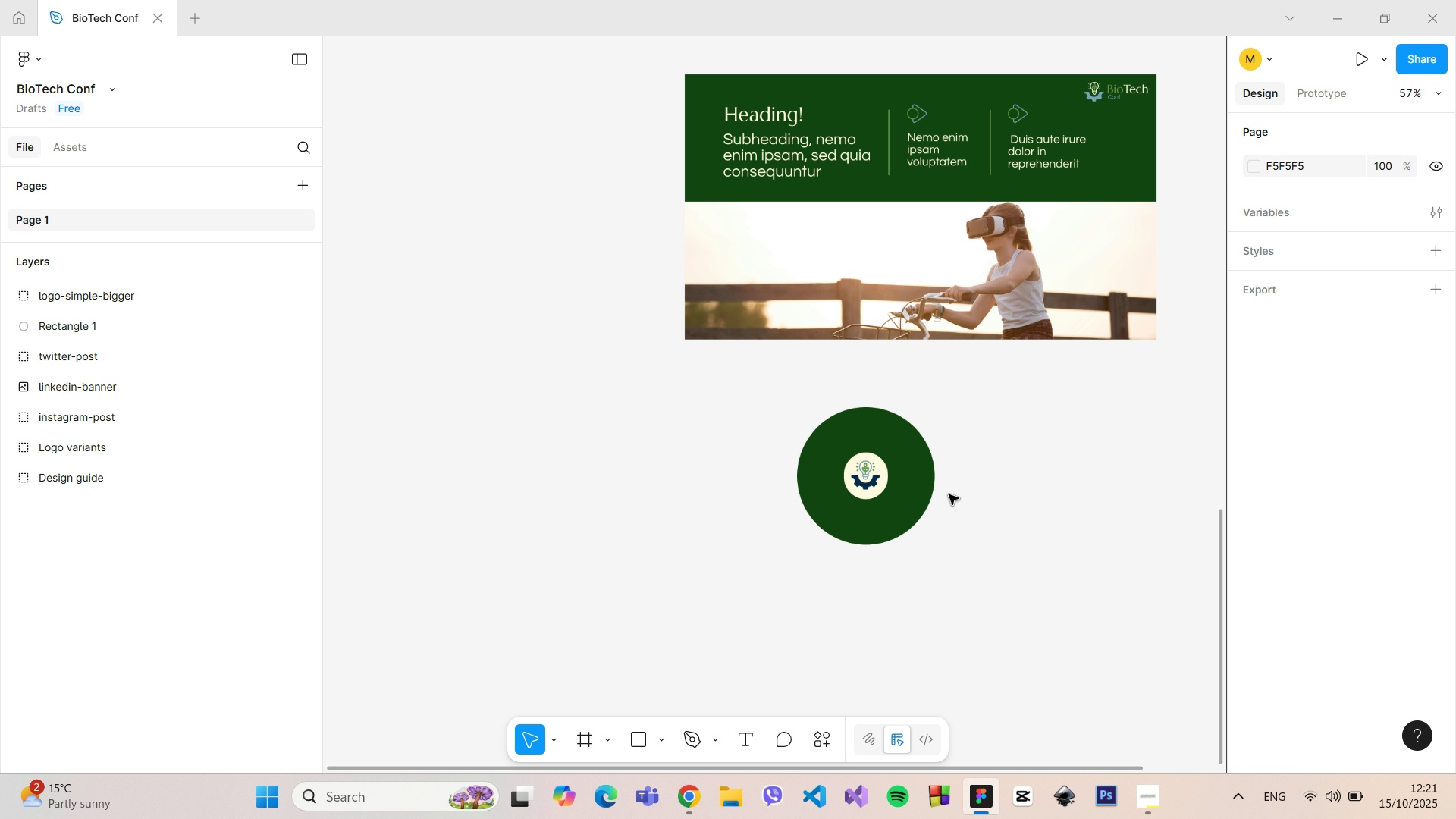 
scroll: coordinate [949, 494], scroll_direction: up, amount: 6.0
 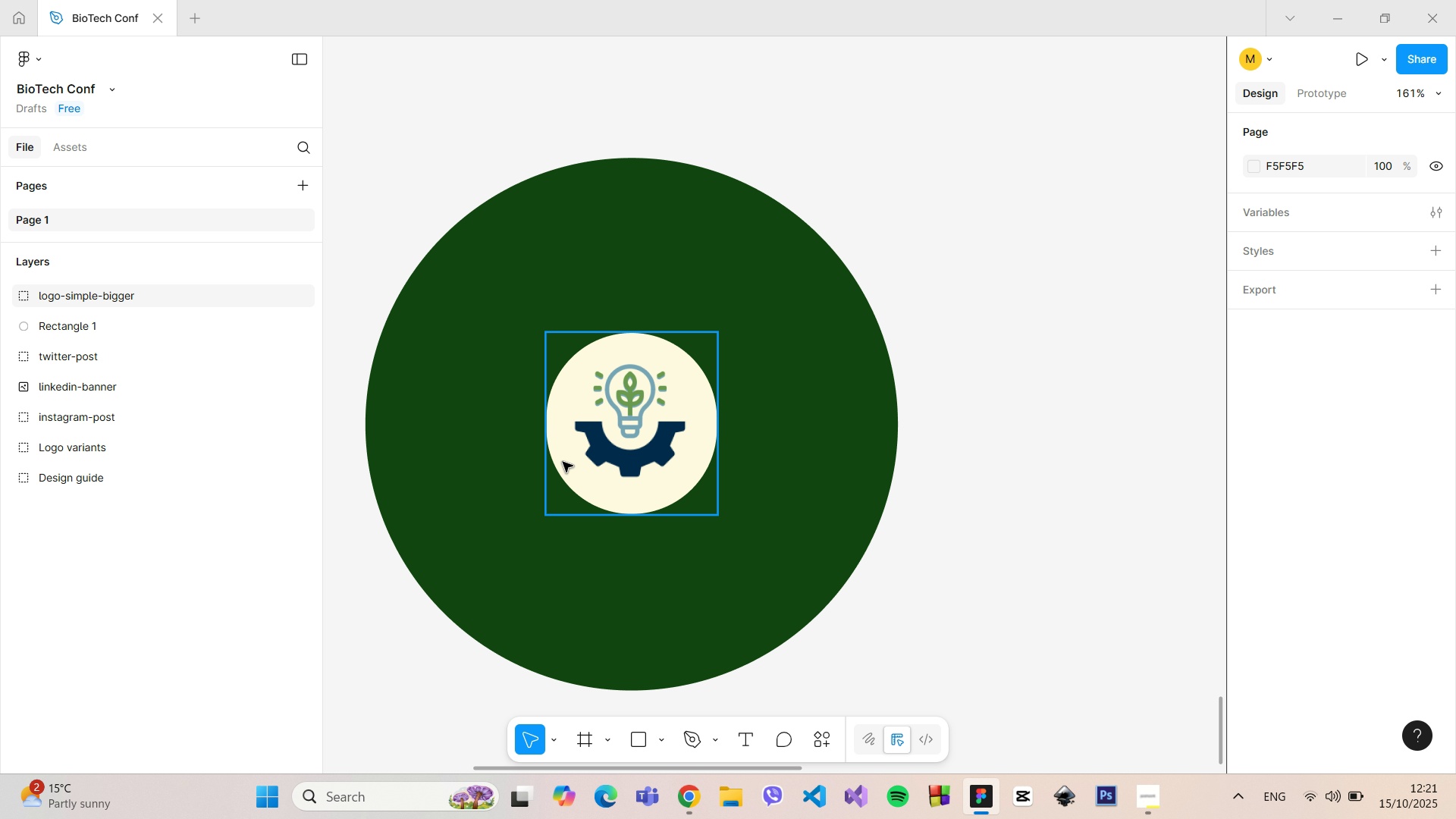 
left_click([574, 461])
 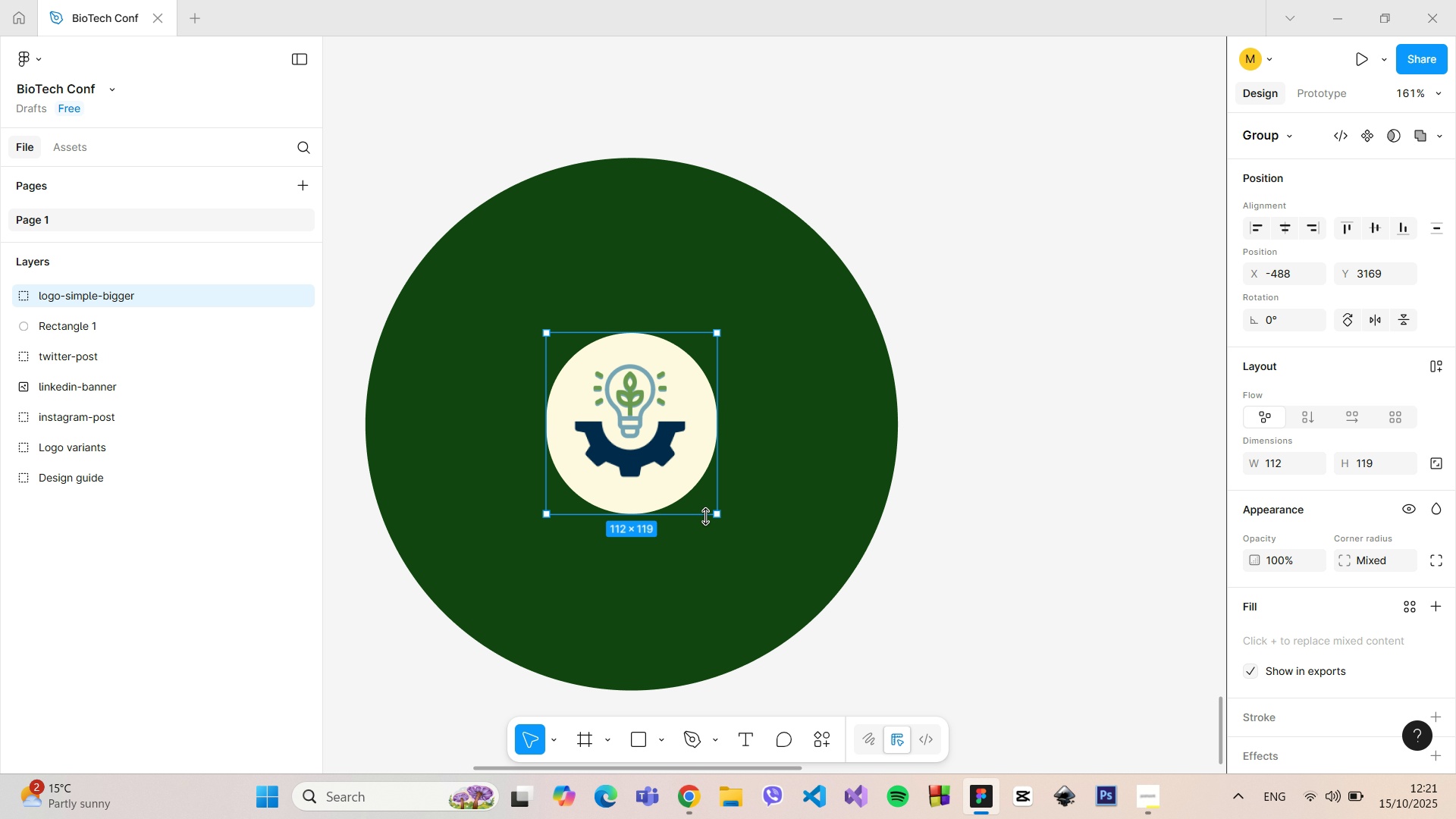 
left_click_drag(start_coordinate=[713, 518], to_coordinate=[789, 572])
 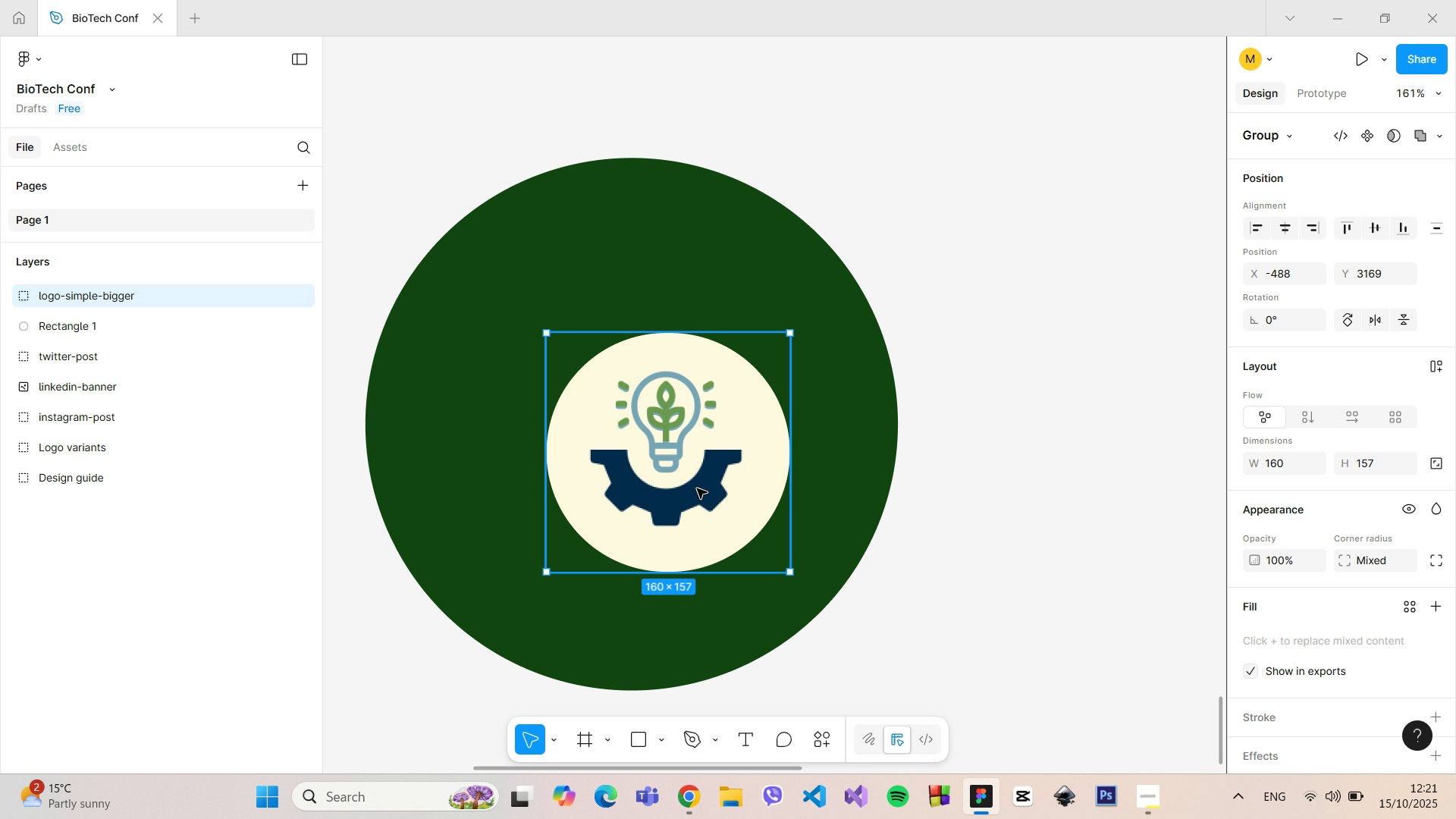 
hold_key(key=CapsLock, duration=2.23)
 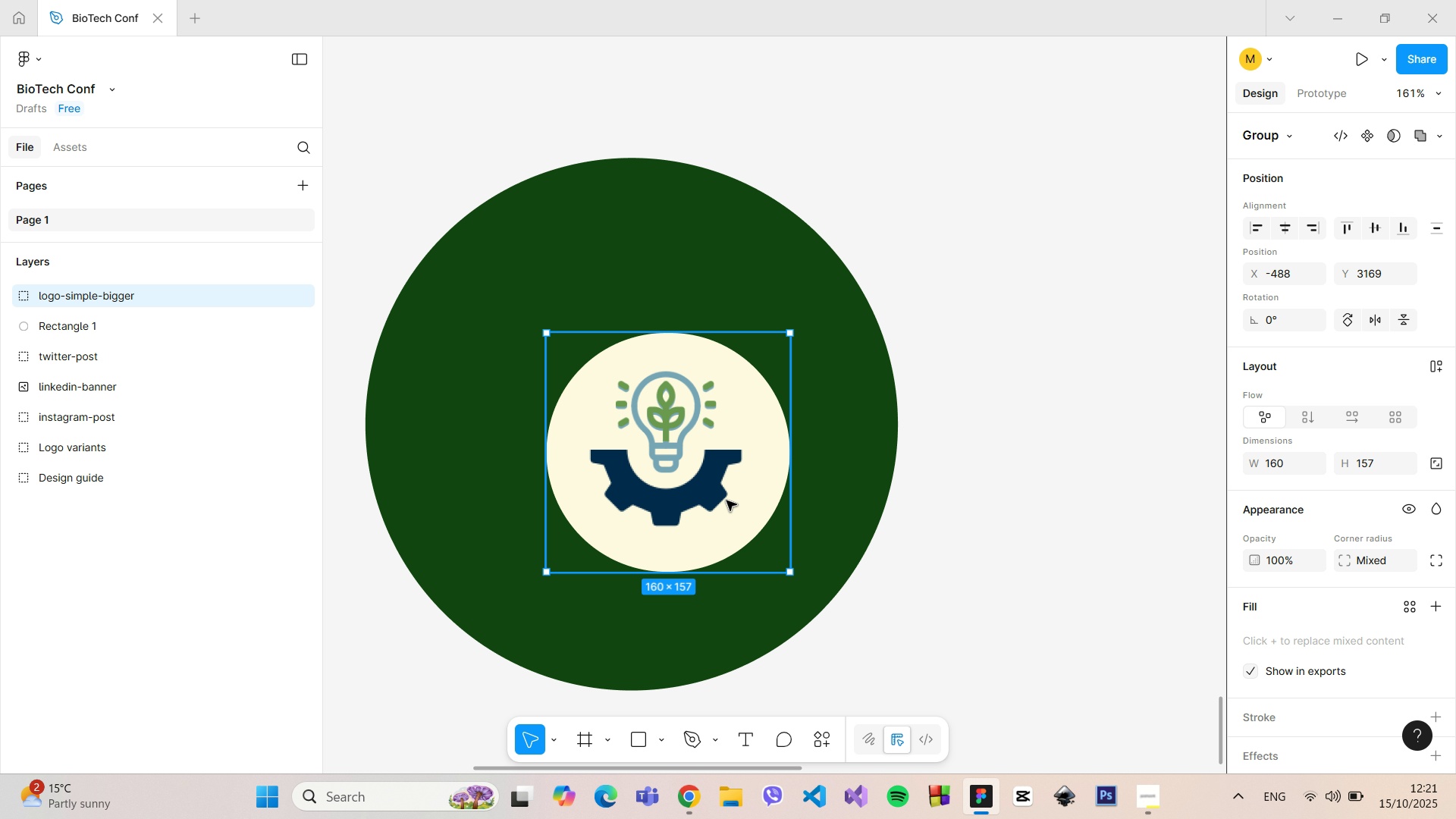 
left_click_drag(start_coordinate=[726, 500], to_coordinate=[688, 469])
 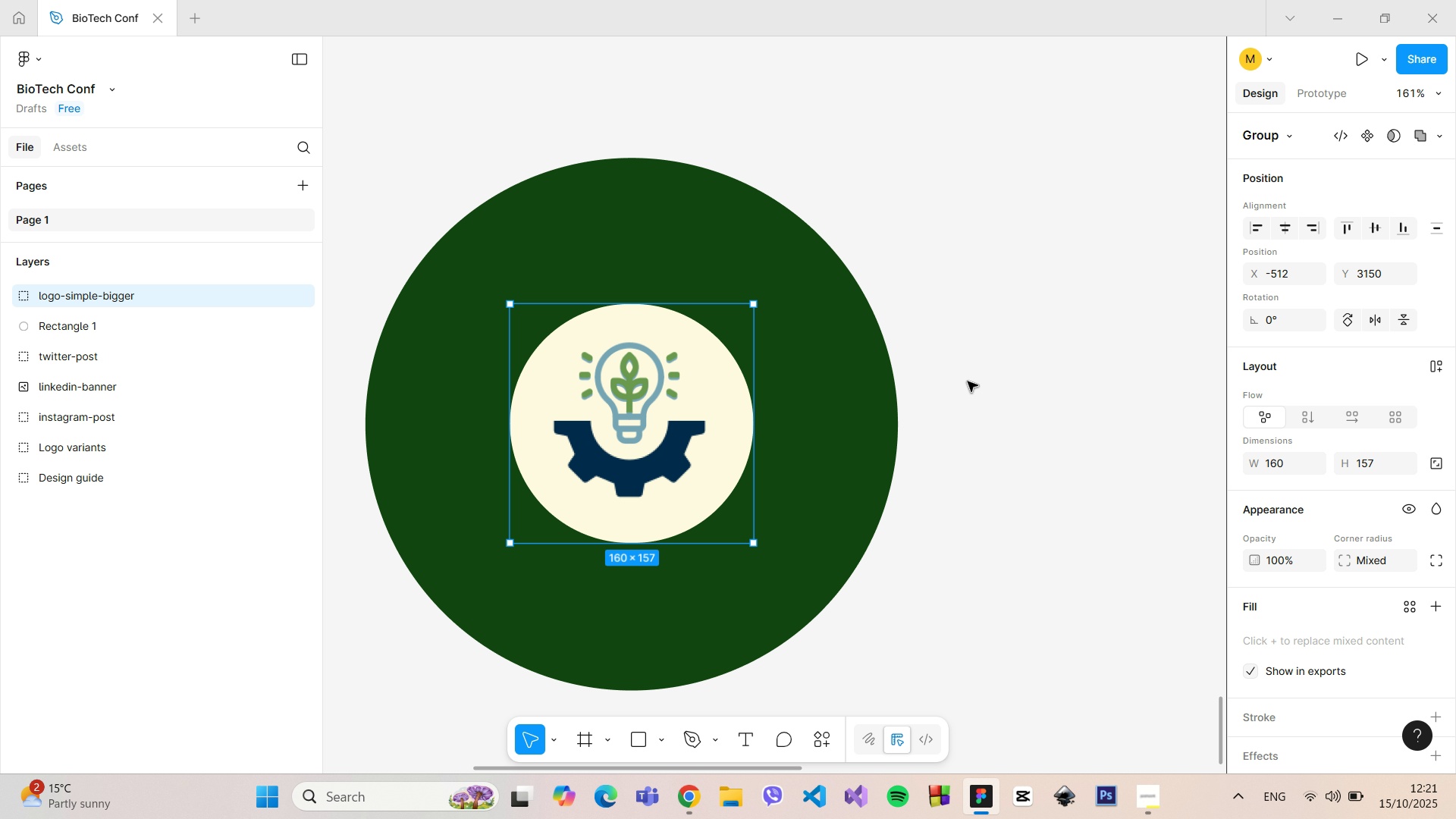 
left_click([968, 381])
 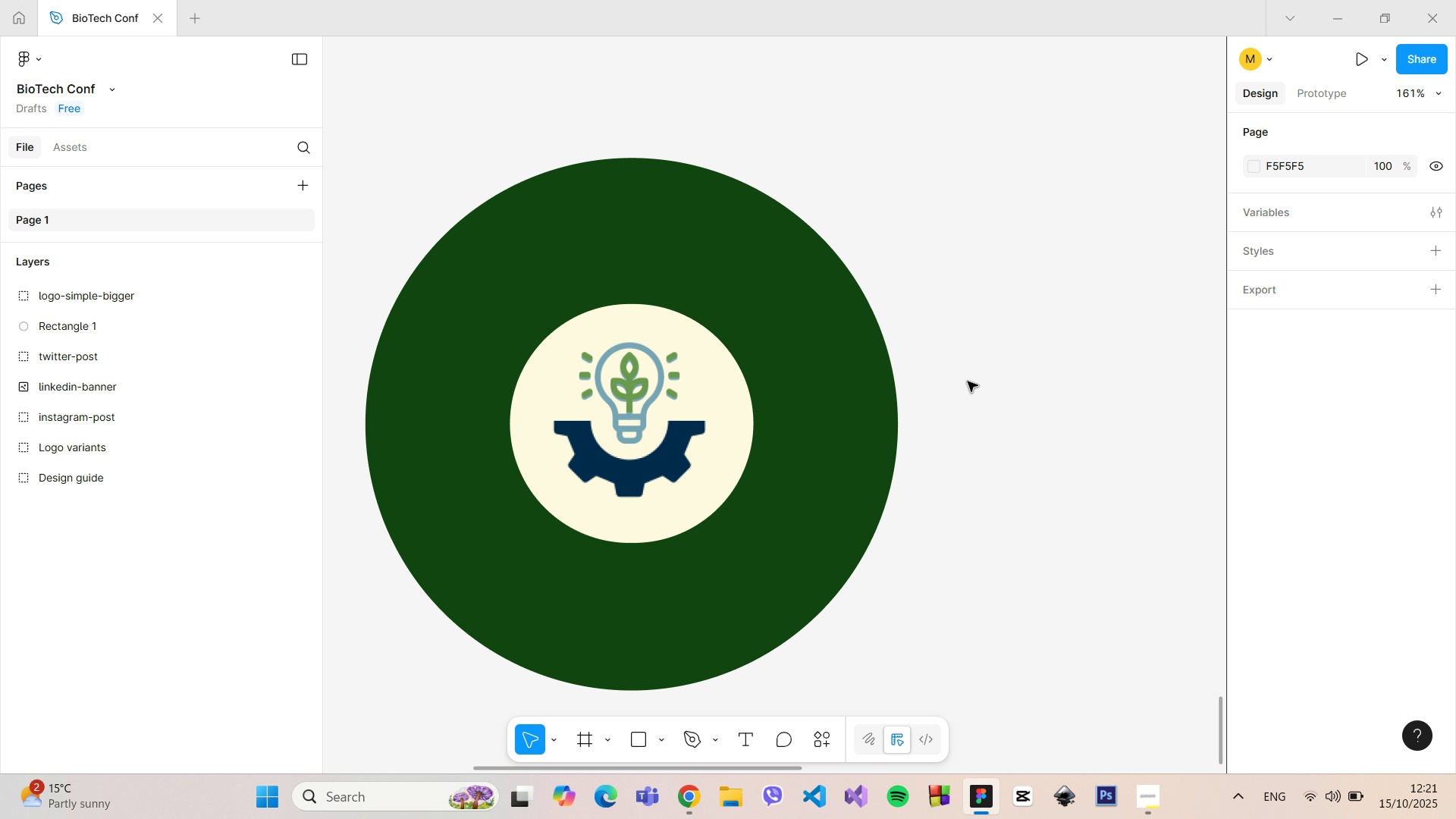 
hold_key(key=ControlLeft, duration=0.52)
scroll: coordinate [968, 381], scroll_direction: down, amount: 7.0
 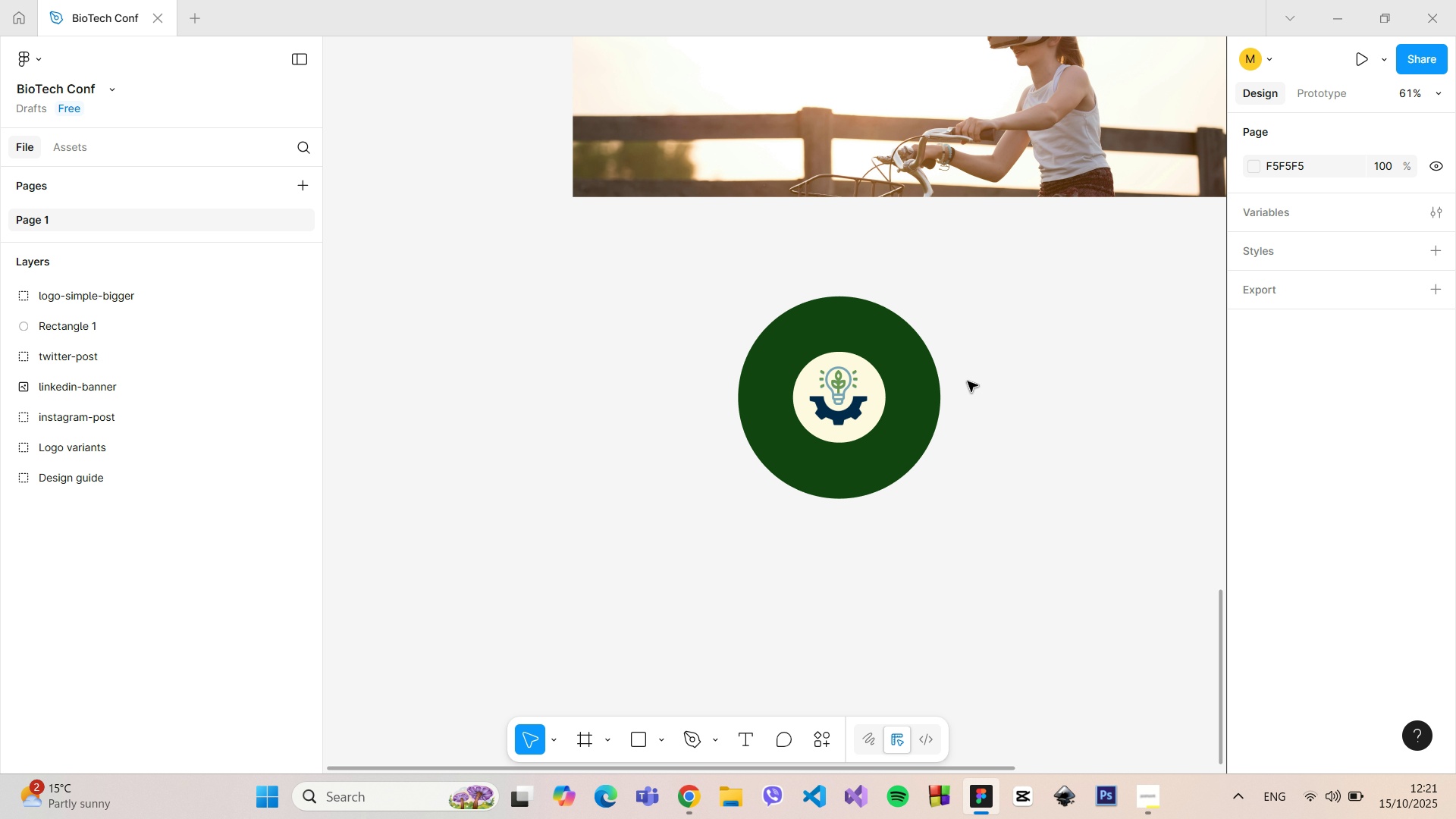 
key(Control+ControlLeft)
 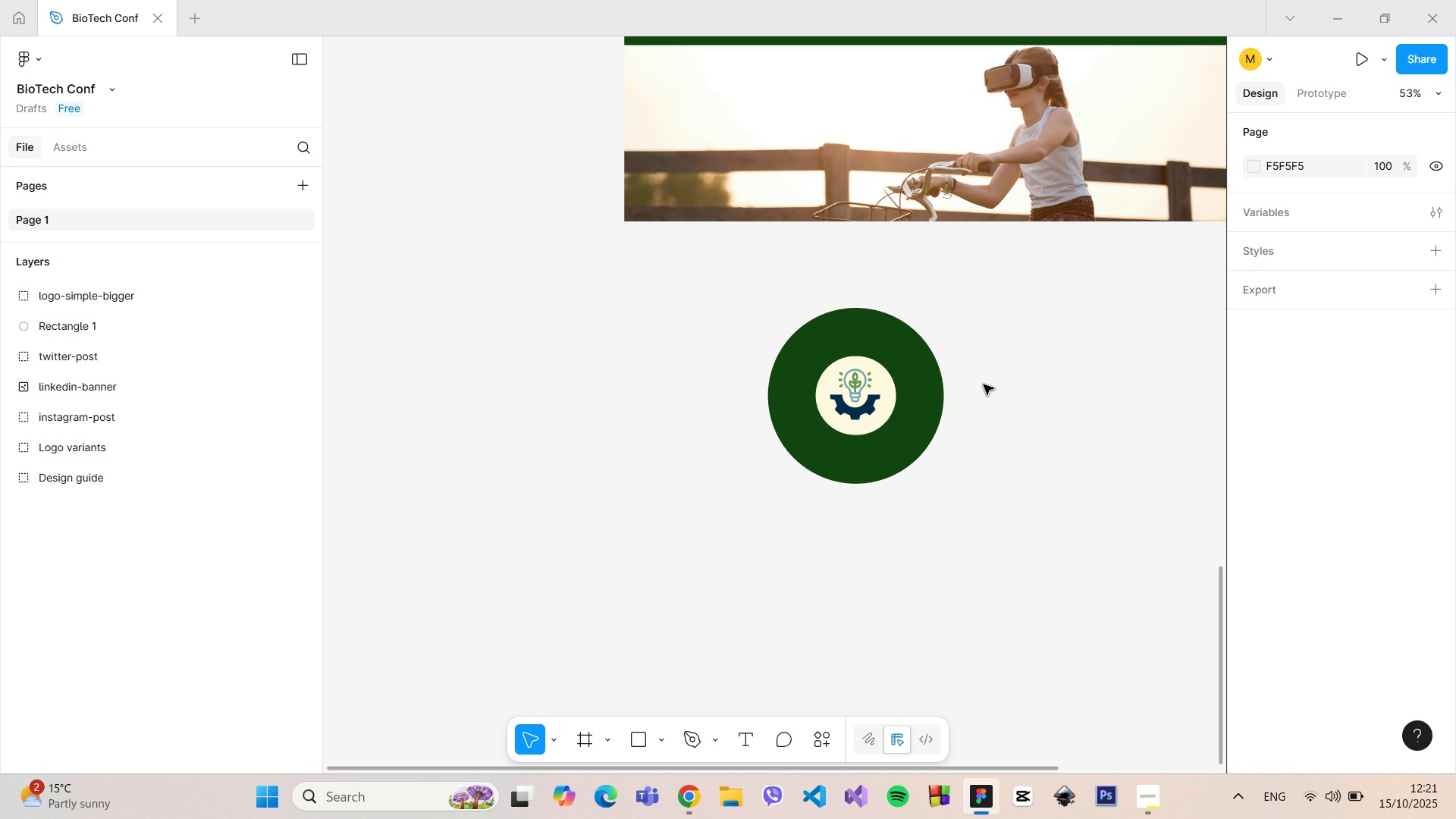 
hold_key(key=ControlLeft, duration=0.83)
scroll: coordinate [984, 384], scroll_direction: up, amount: 7.0
 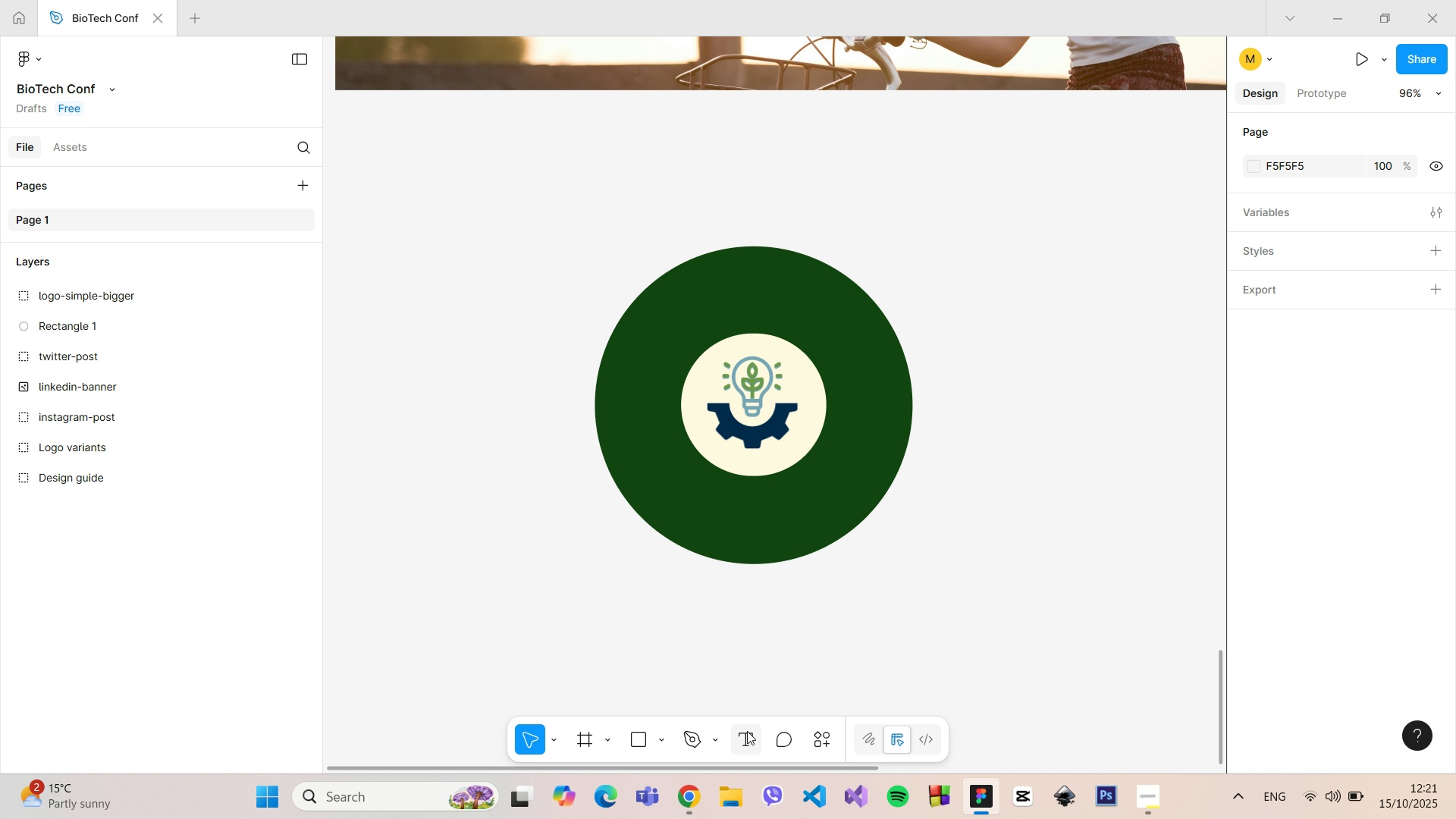 
left_click([747, 731])
 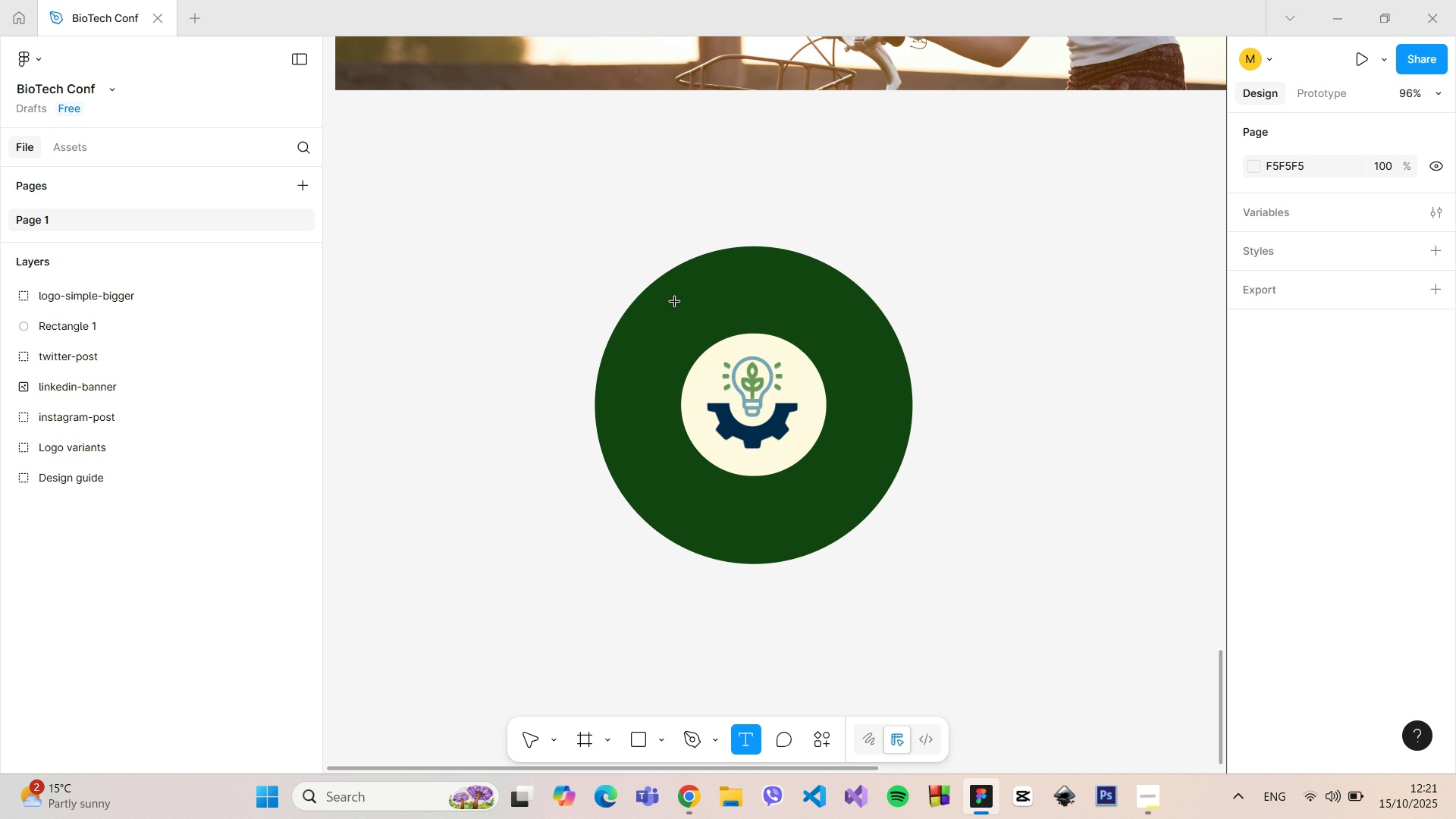 
left_click([679, 306])
 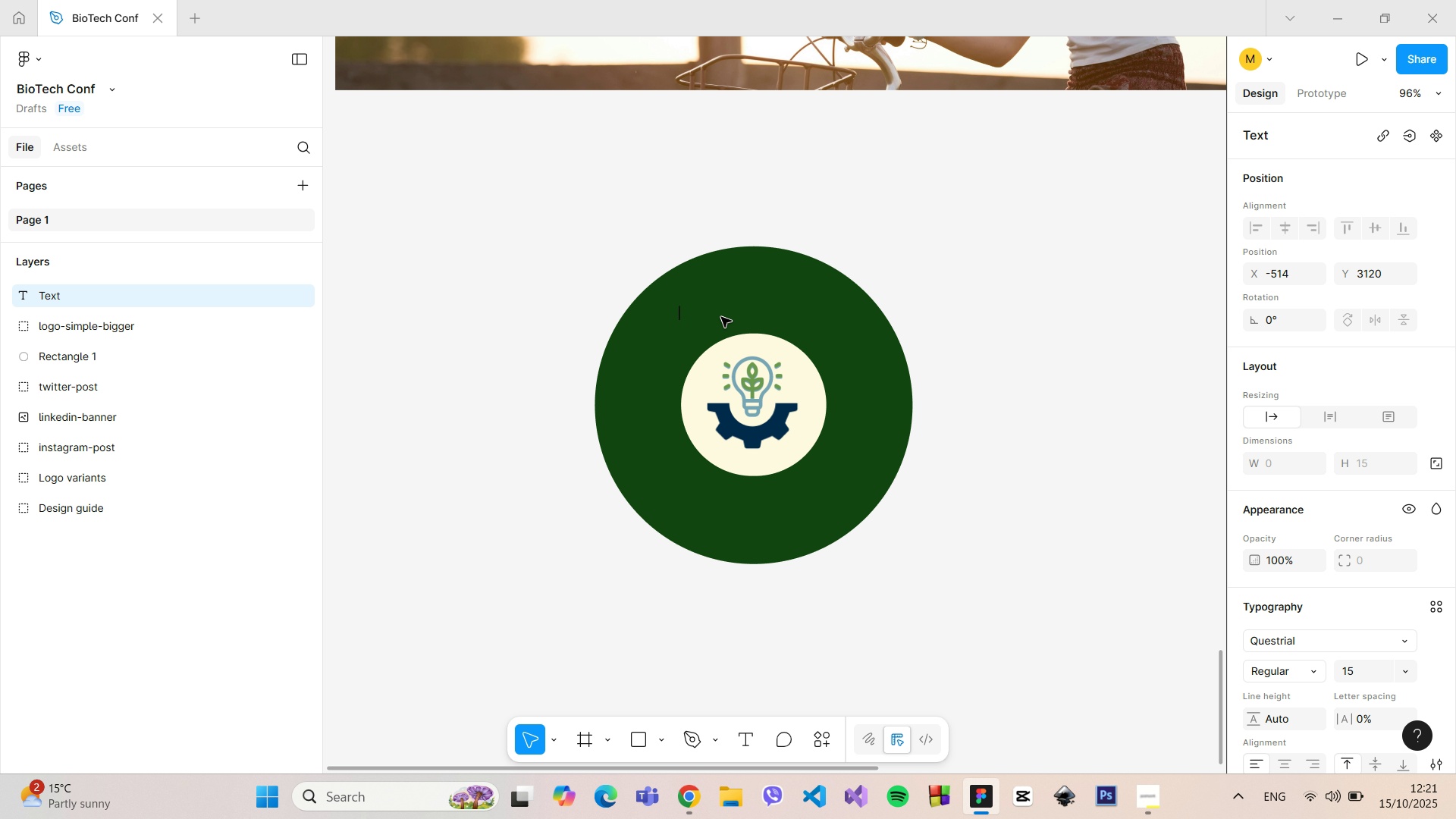 
type(t)
key(Backspace)
type(bIO)
key(Backspace)
key(Backspace)
key(Backspace)
type(BioTech Conf 2025)
 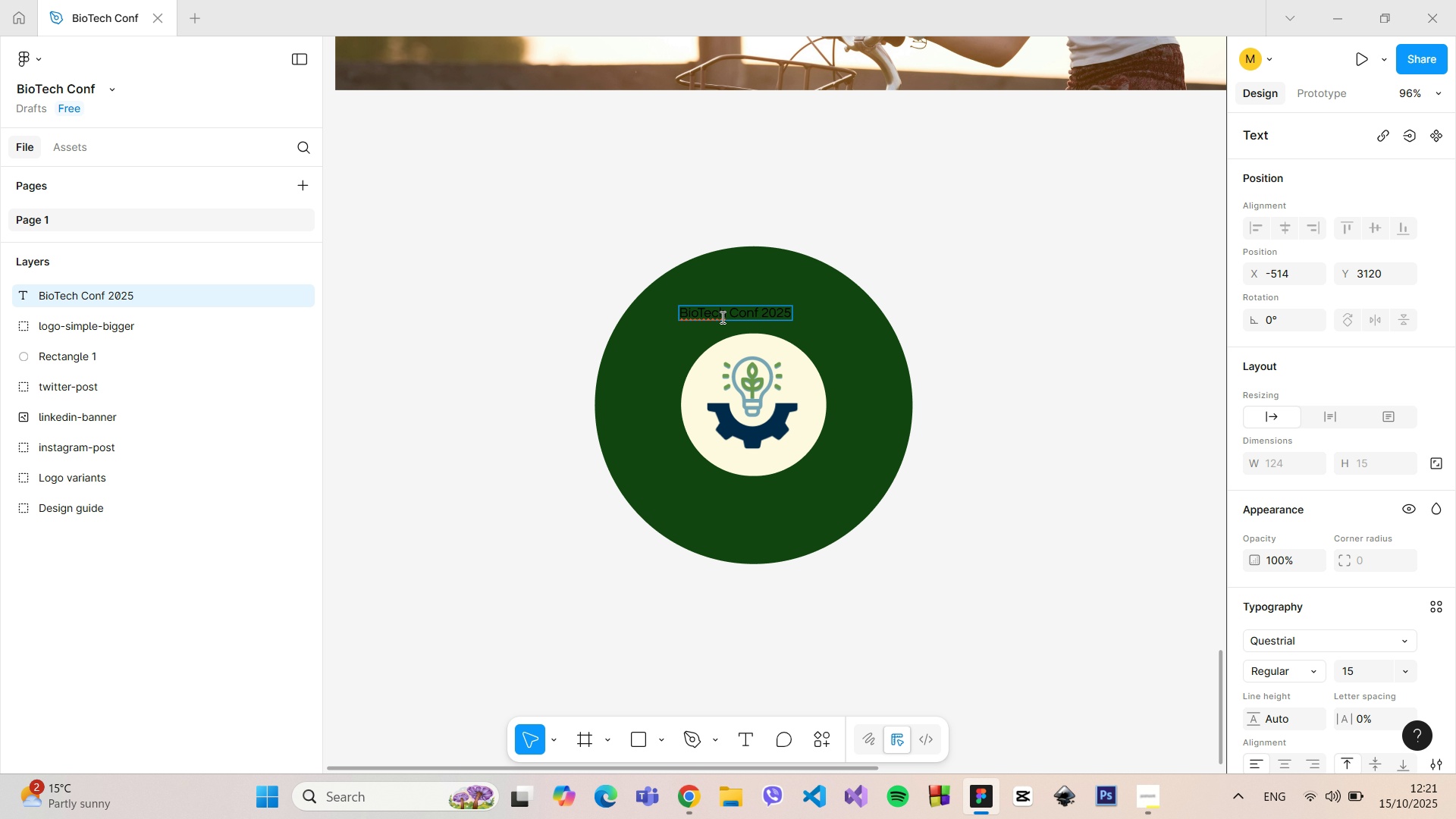 
wait(6.67)
 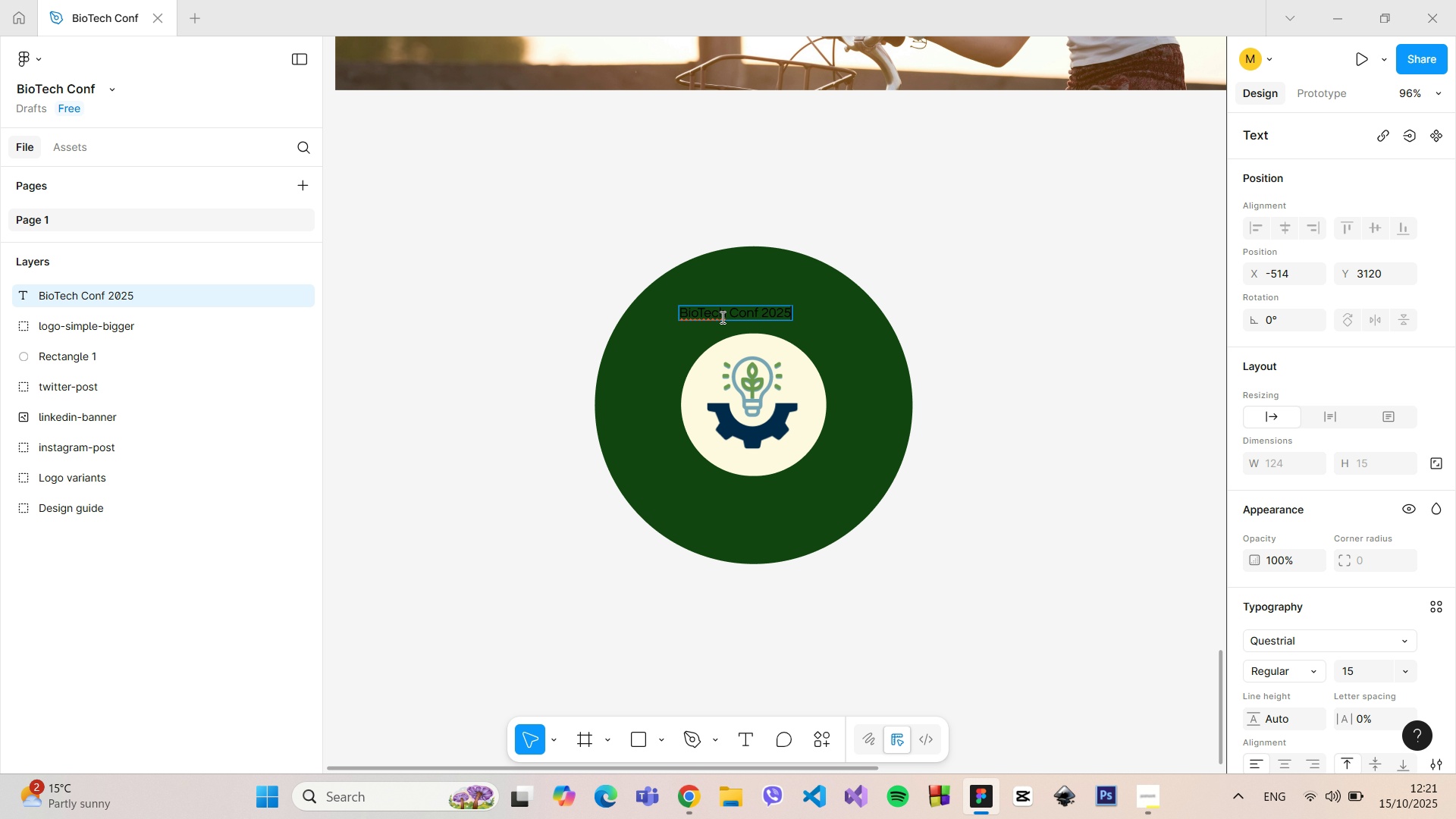 
double_click([721, 315])
 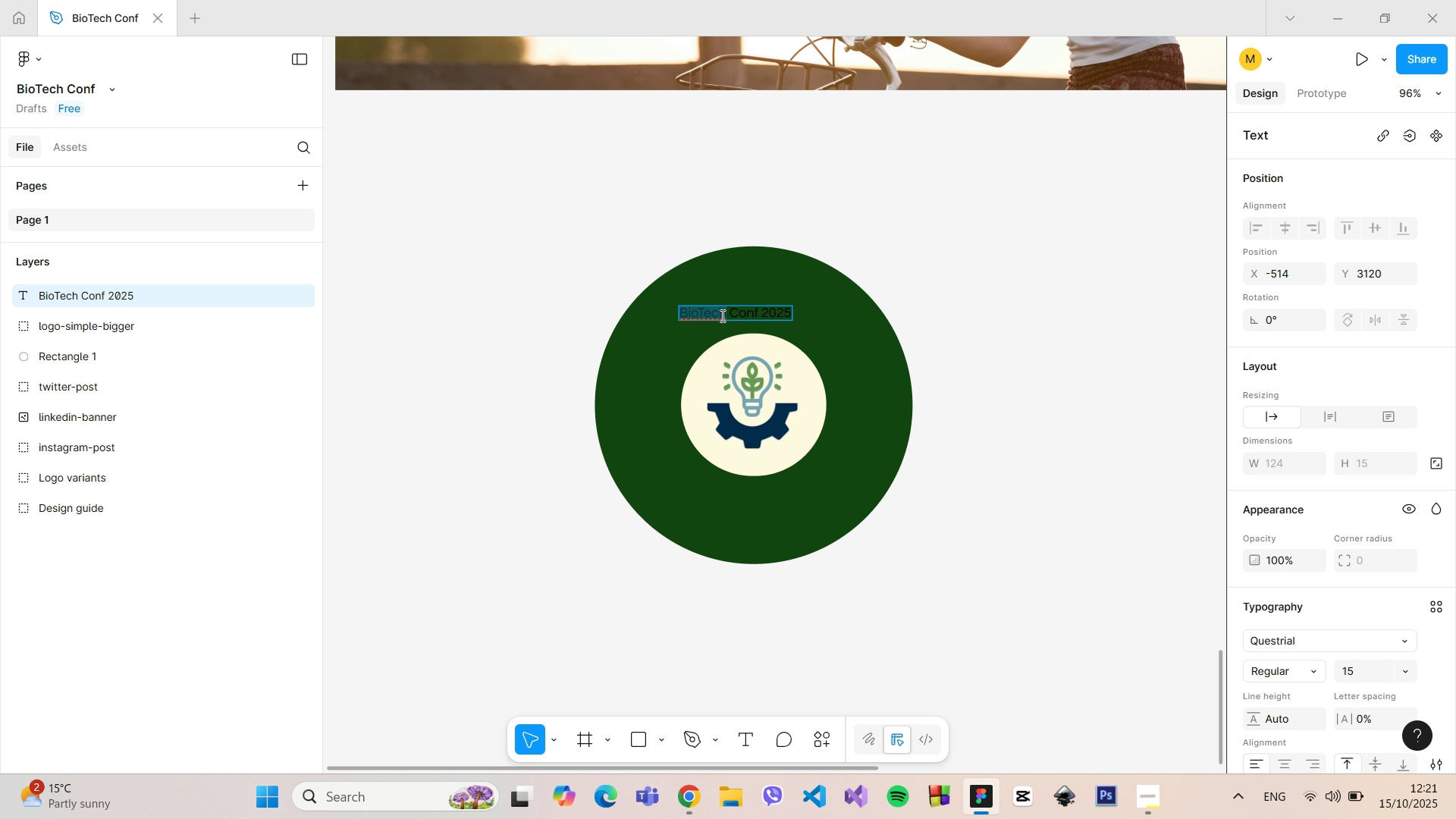 
triple_click([721, 315])
 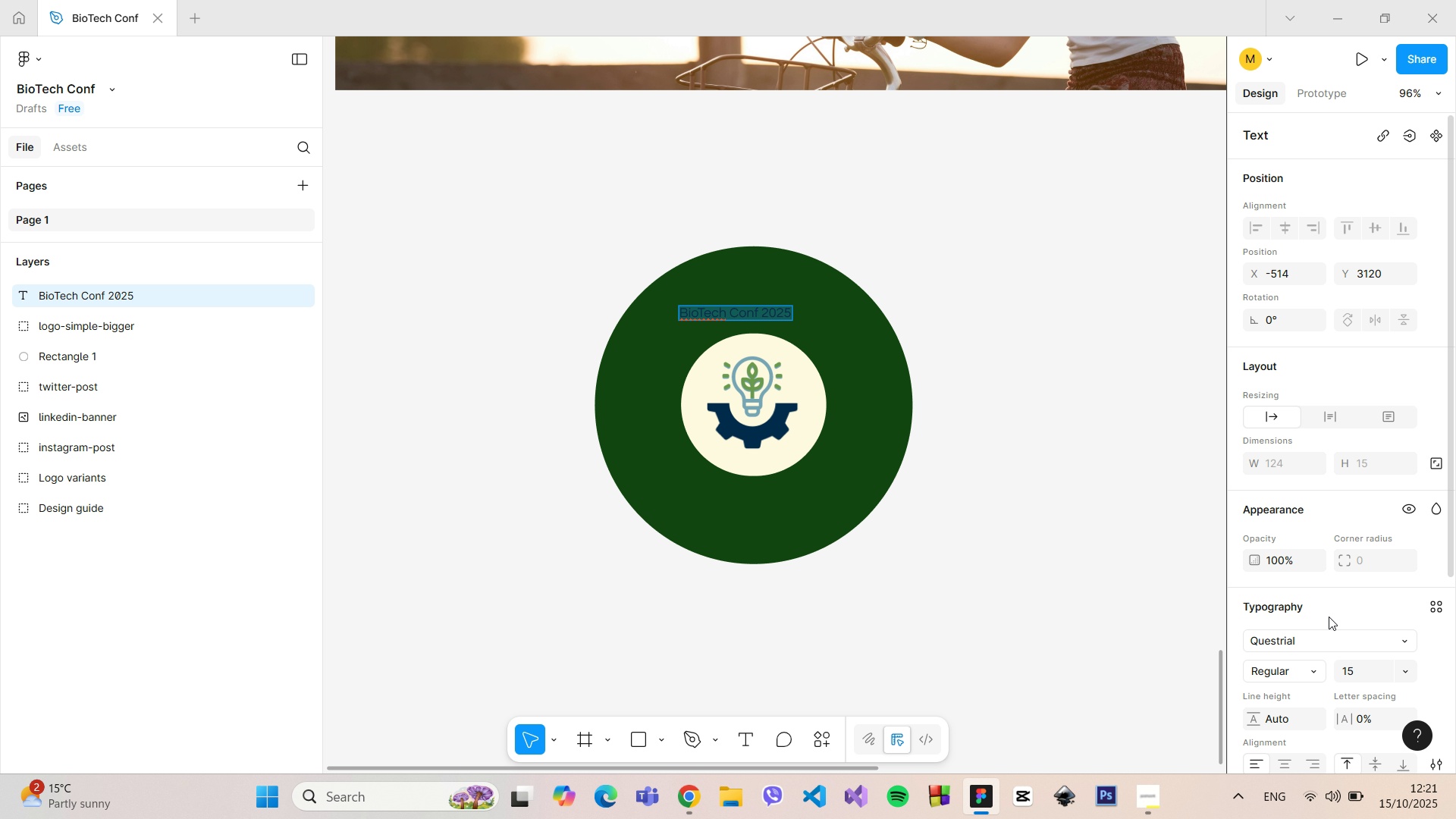 
scroll: coordinate [1292, 645], scroll_direction: down, amount: 3.0
 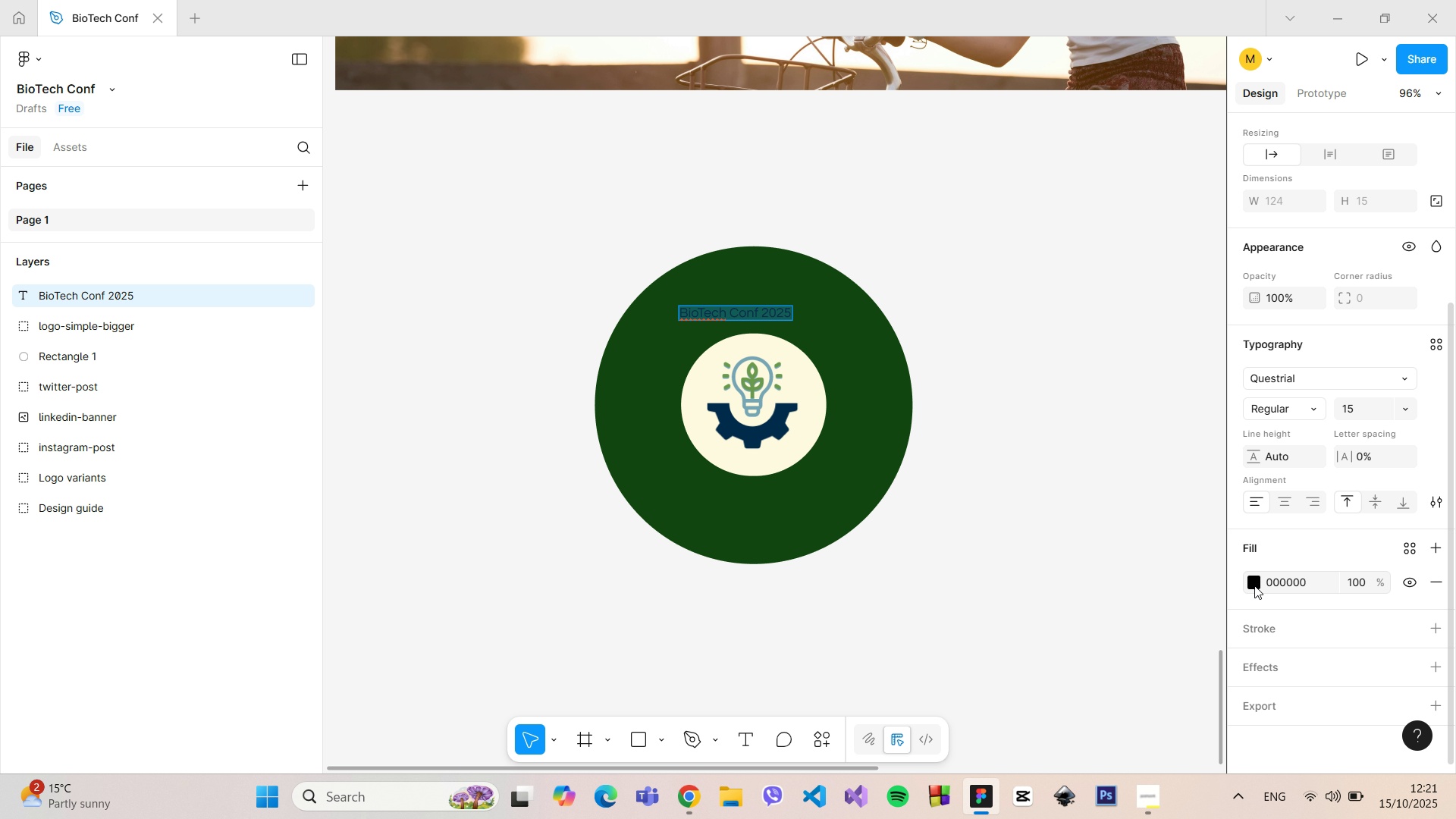 
left_click([1254, 583])
 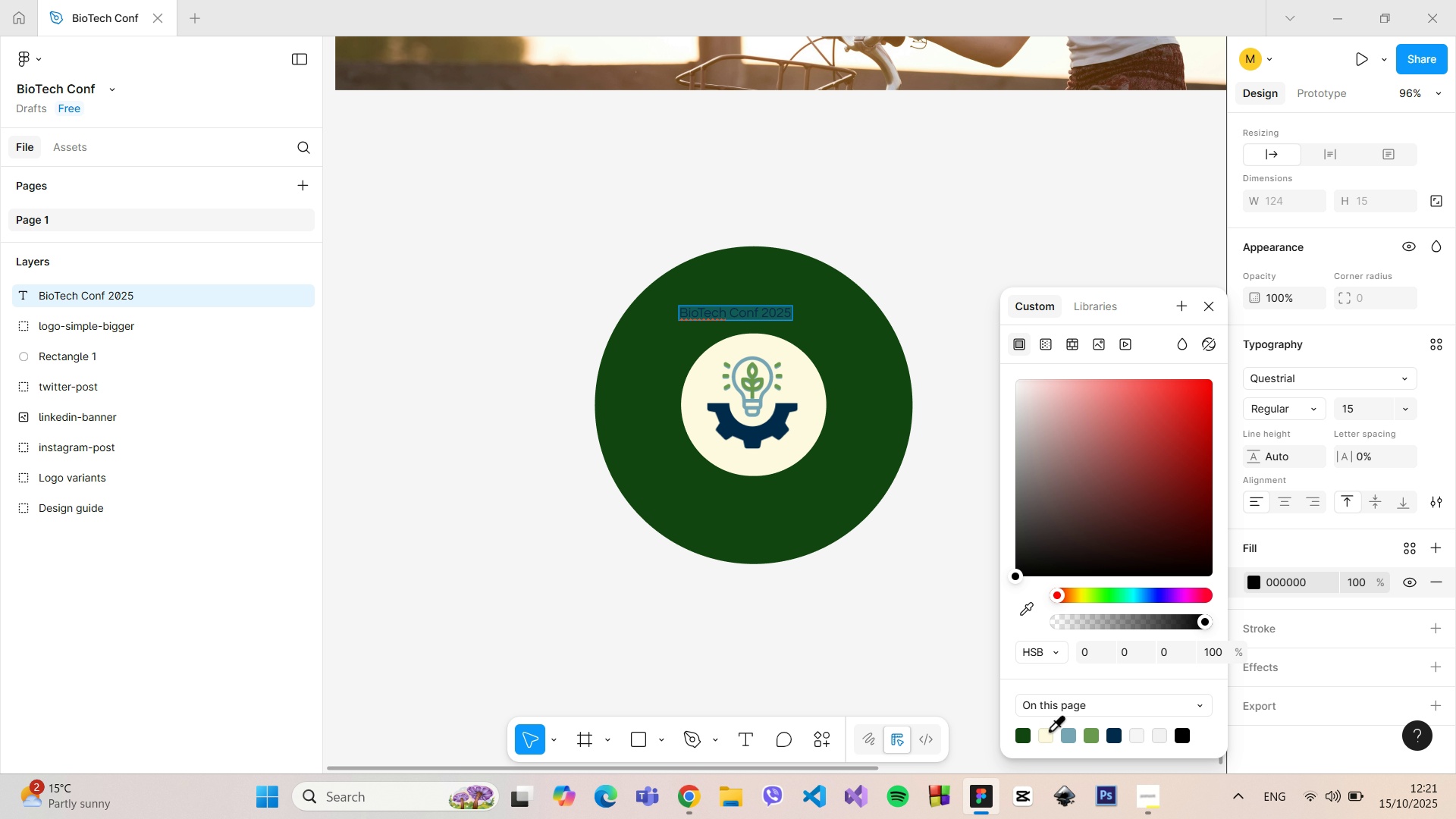 
left_click([1044, 732])
 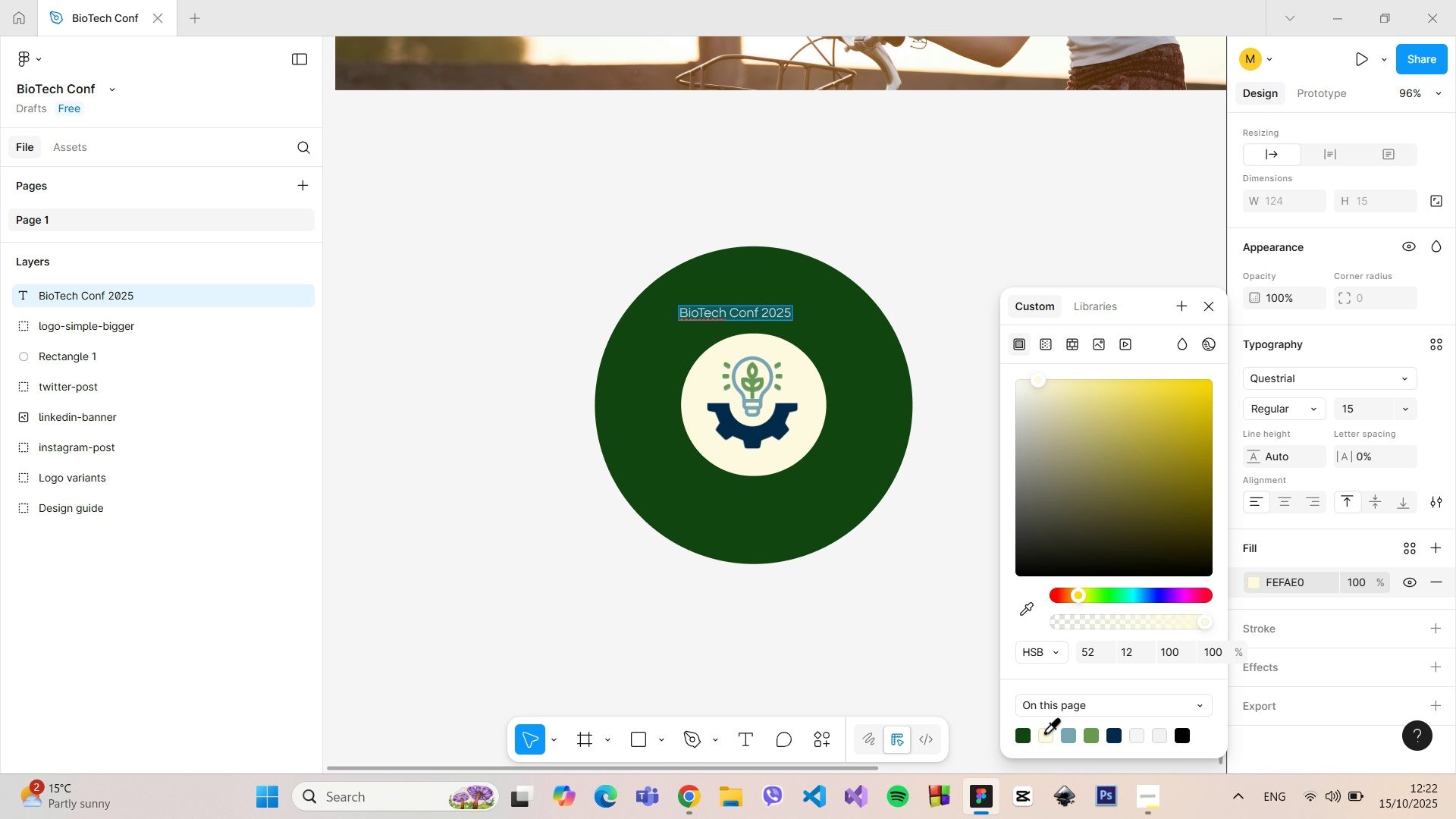 
wait(14.3)
 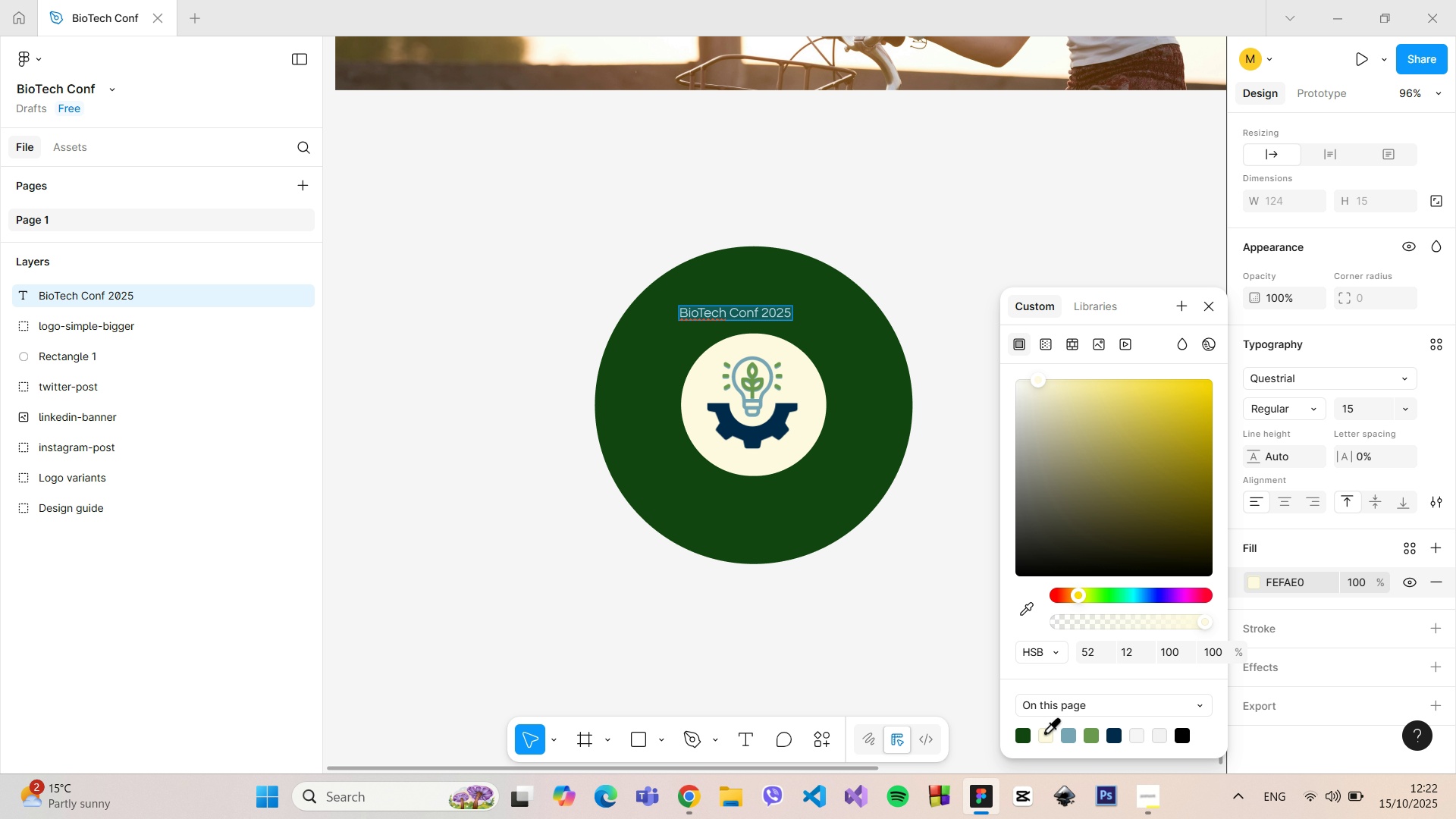 
left_click([1210, 308])
 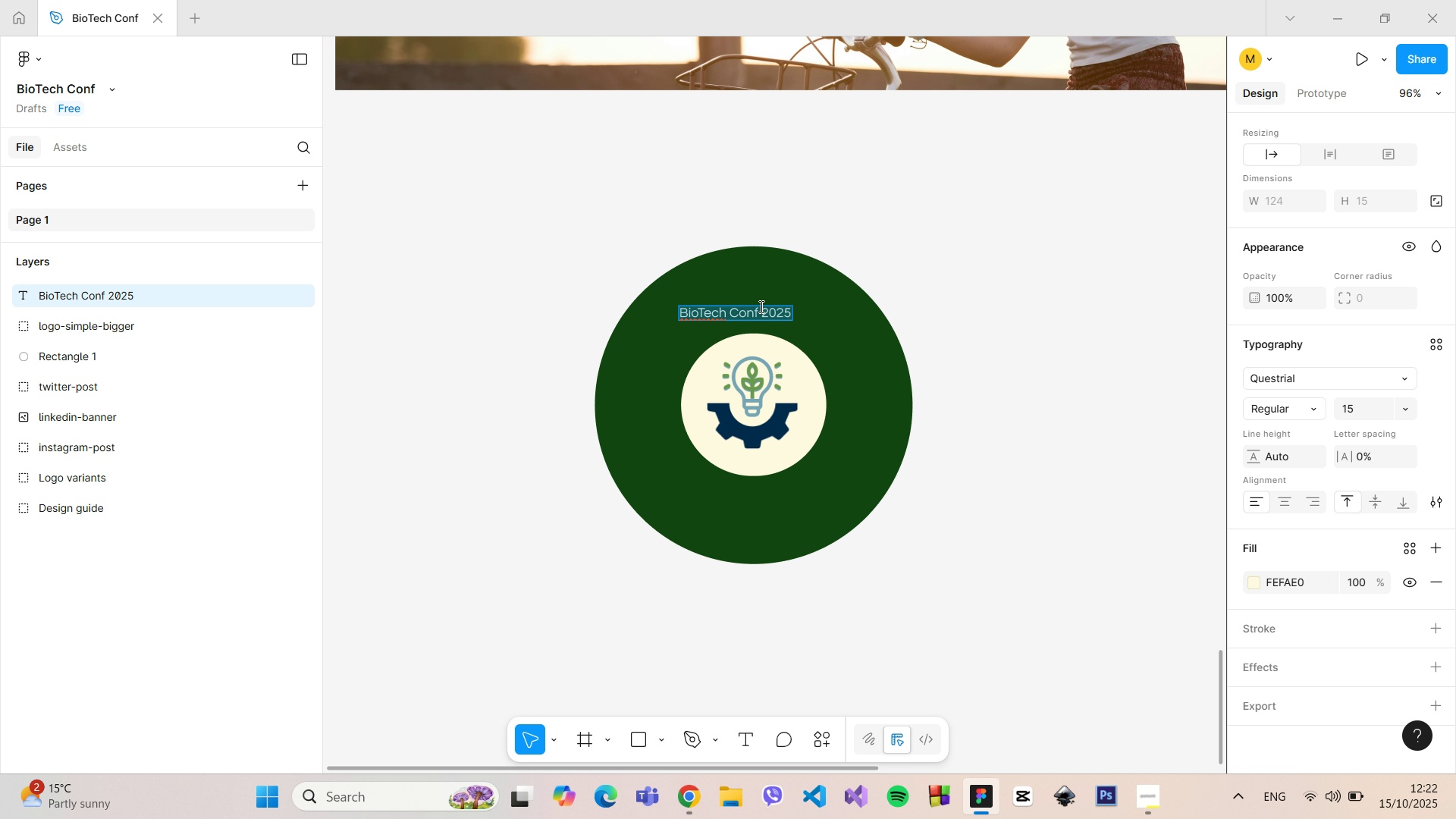 
right_click([760, 306])
 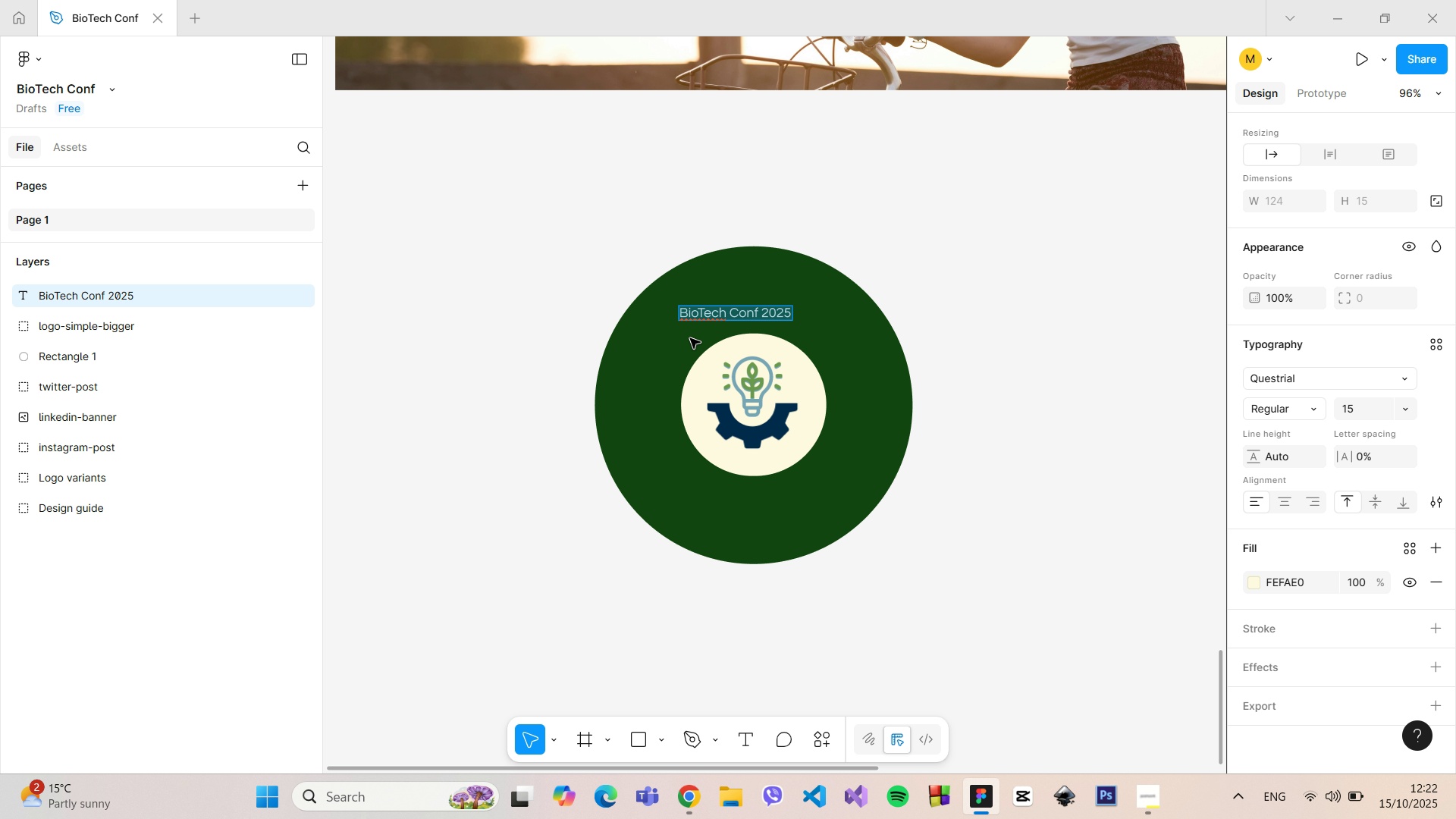 
left_click([689, 345])
 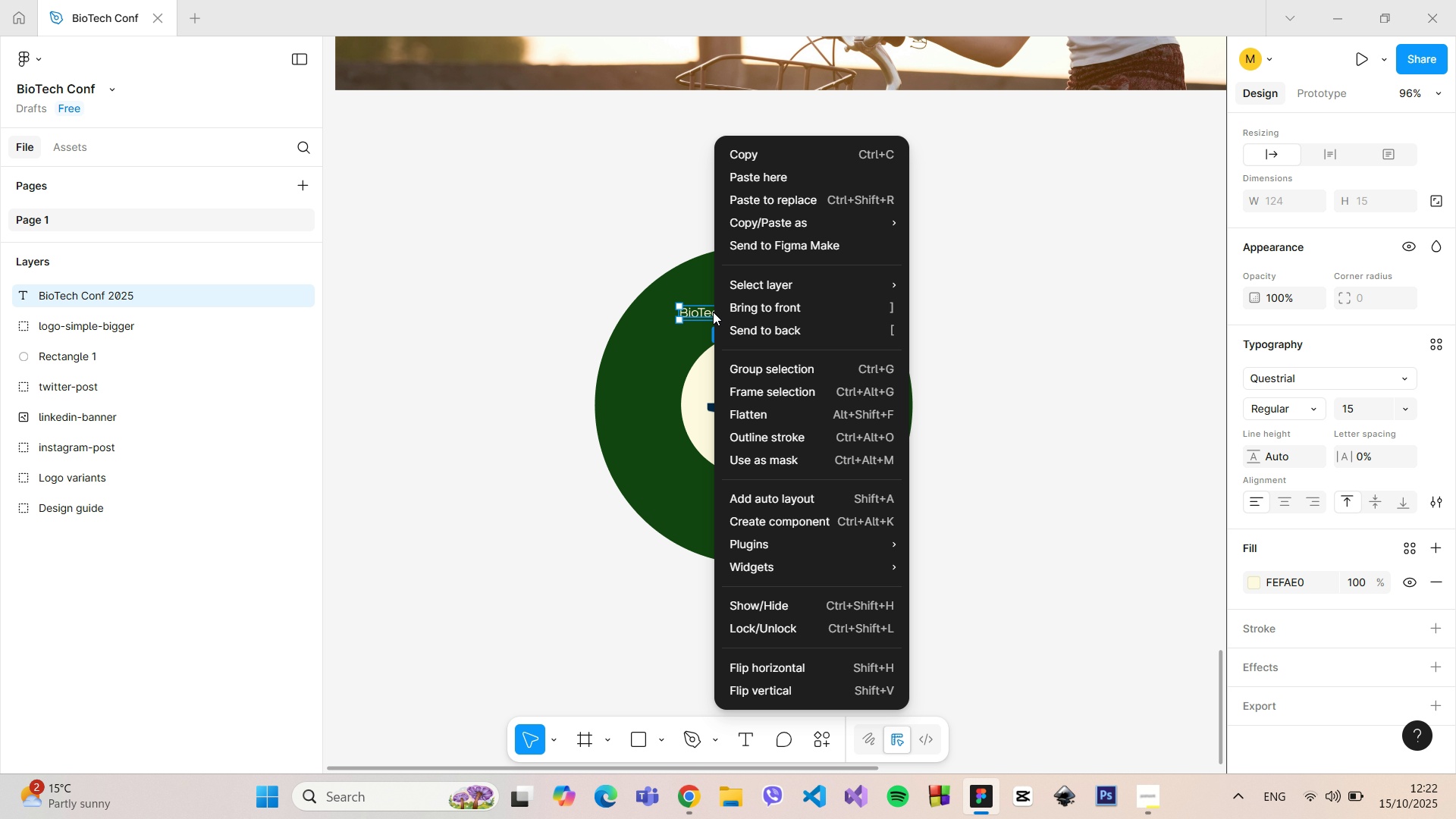 
right_click([713, 312])
 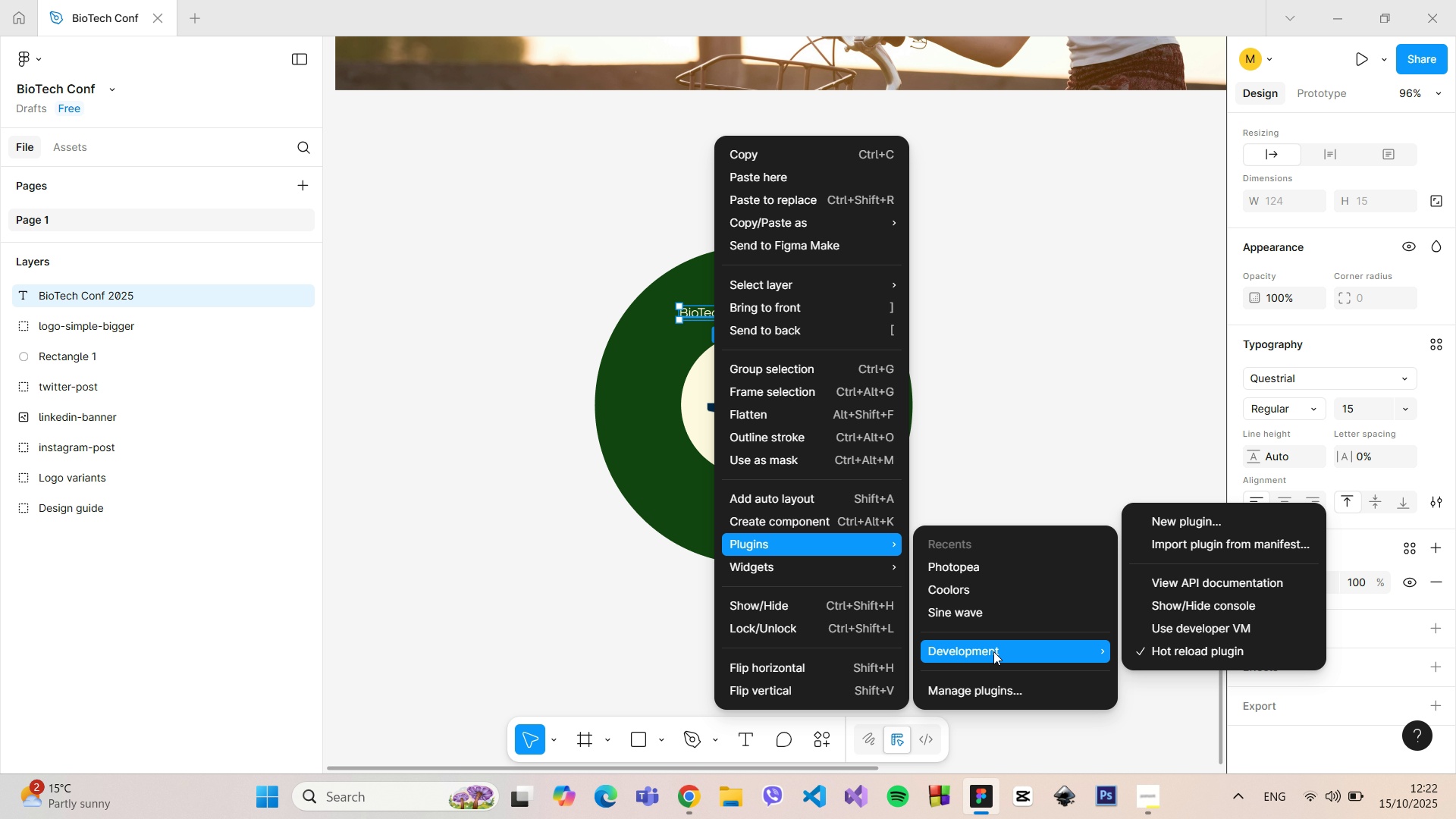 
wait(5.6)
 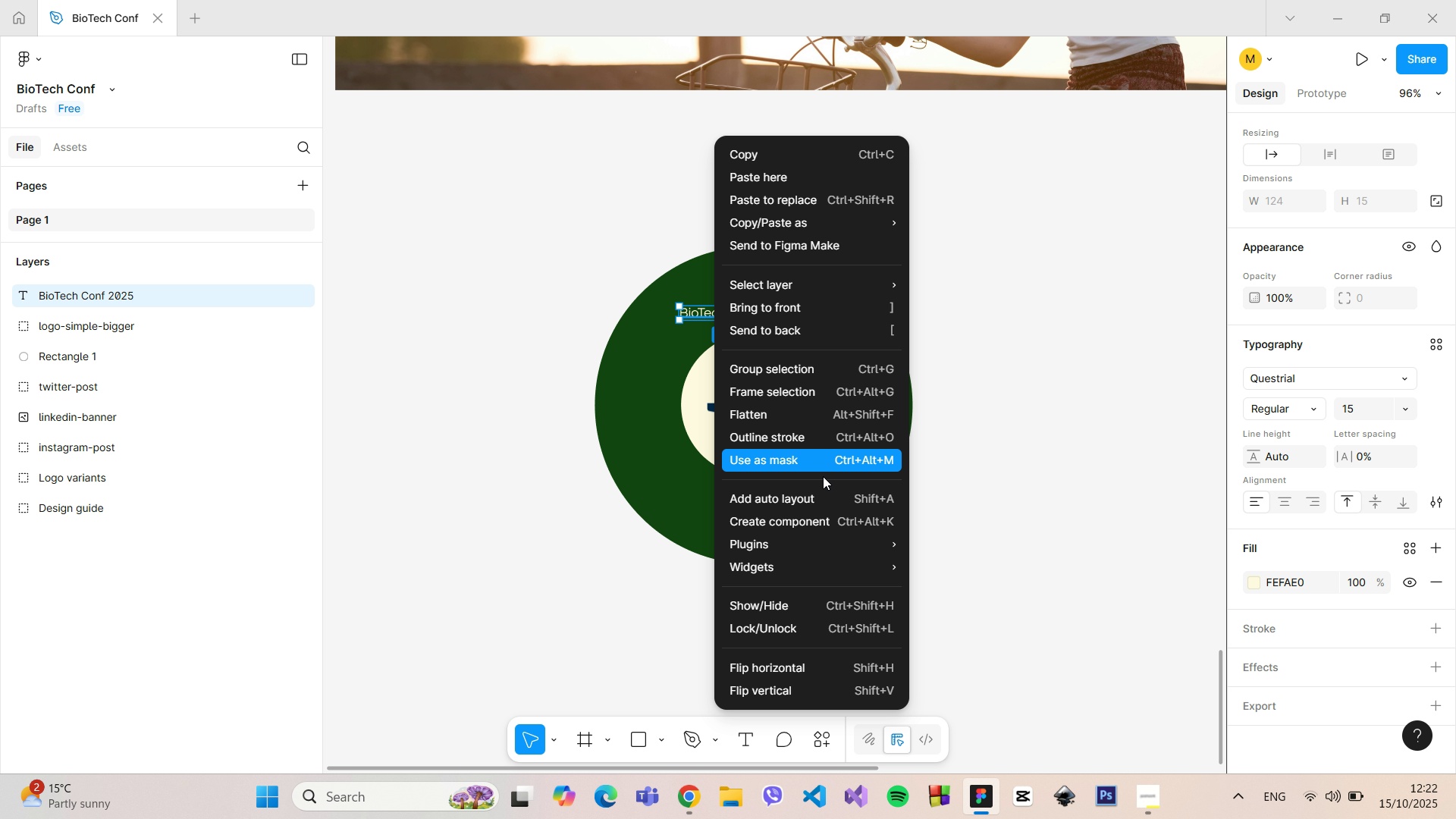 
left_click([1008, 689])
 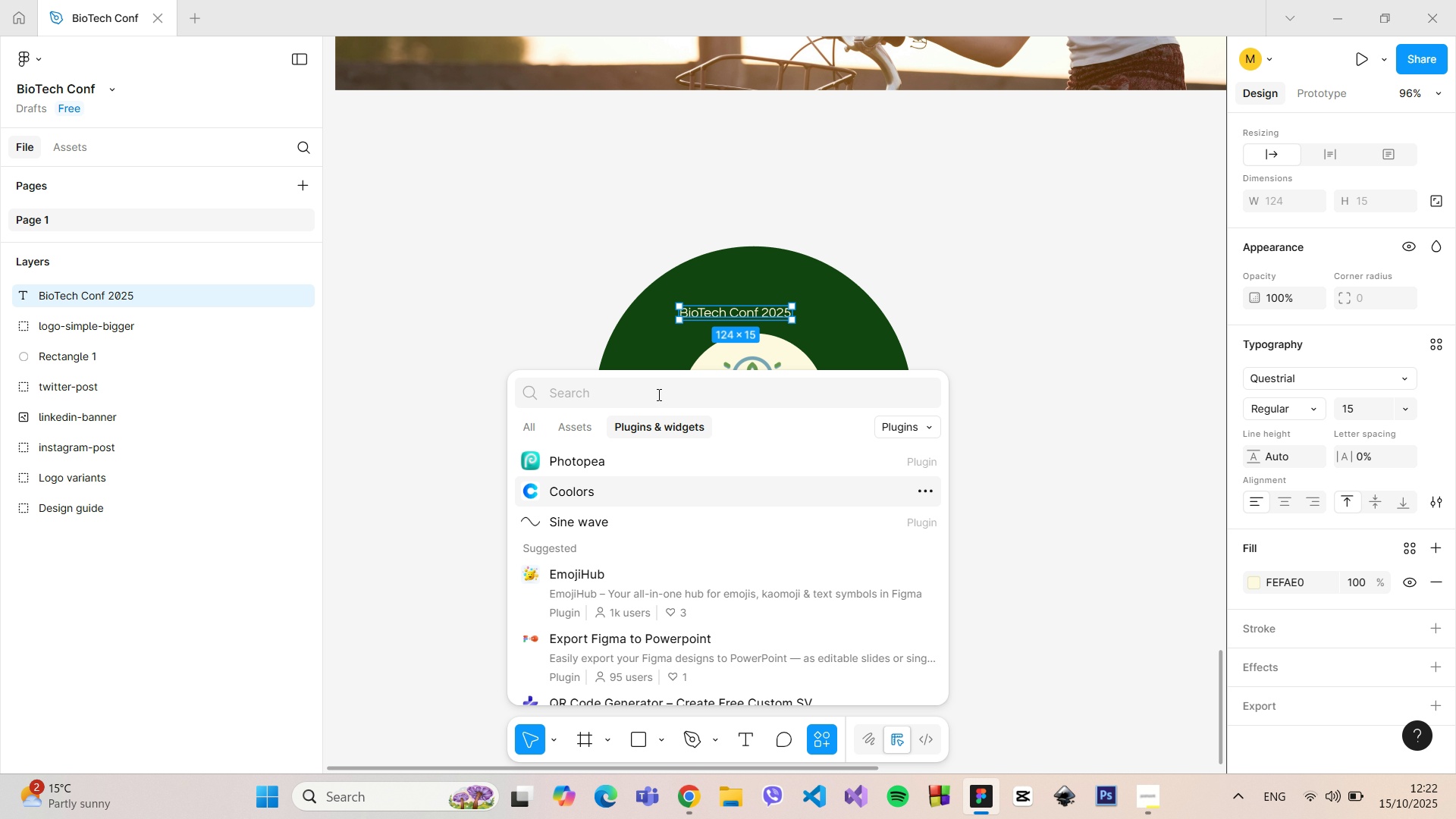 
type(text)
 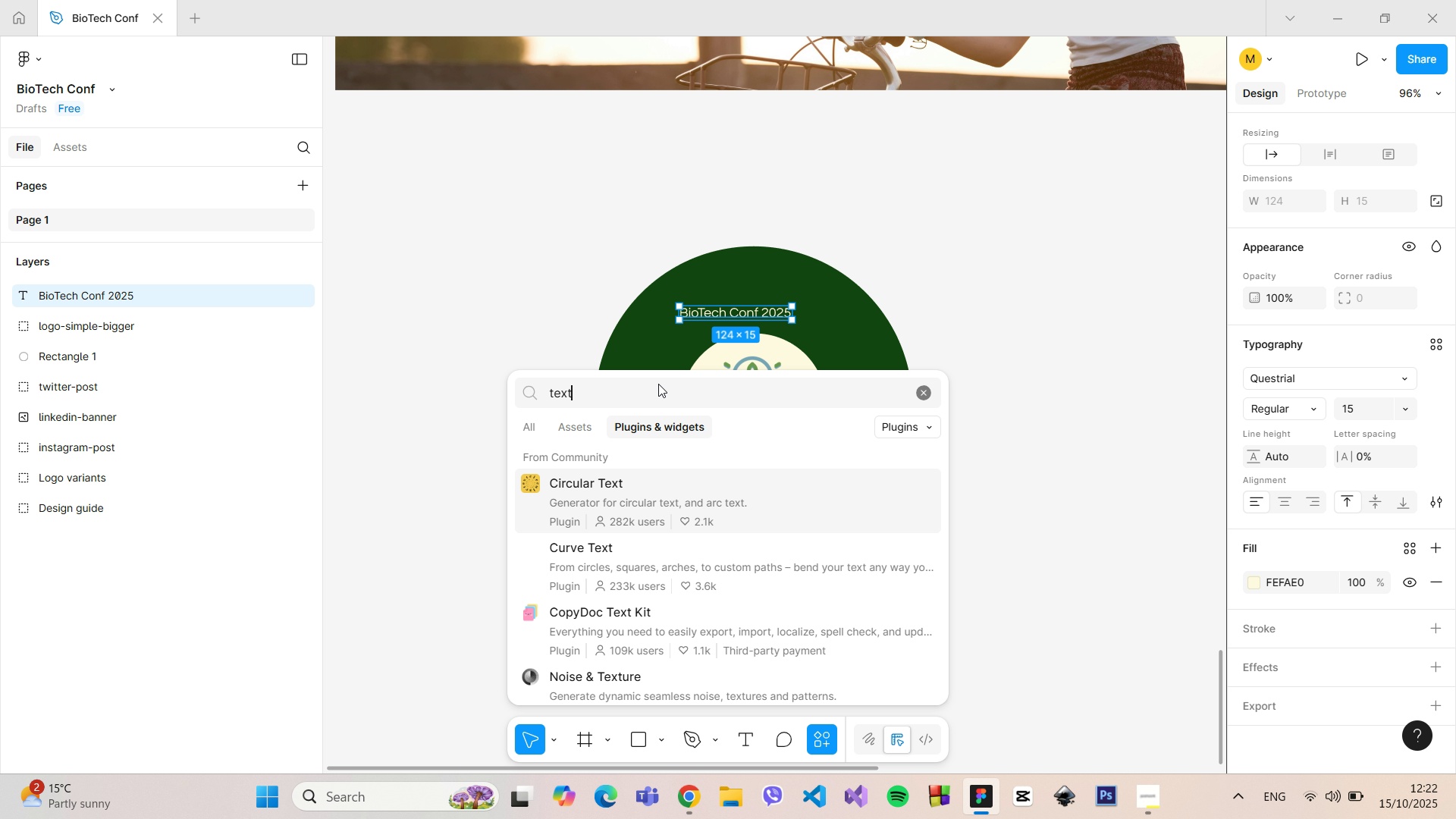 
left_click([614, 496])
 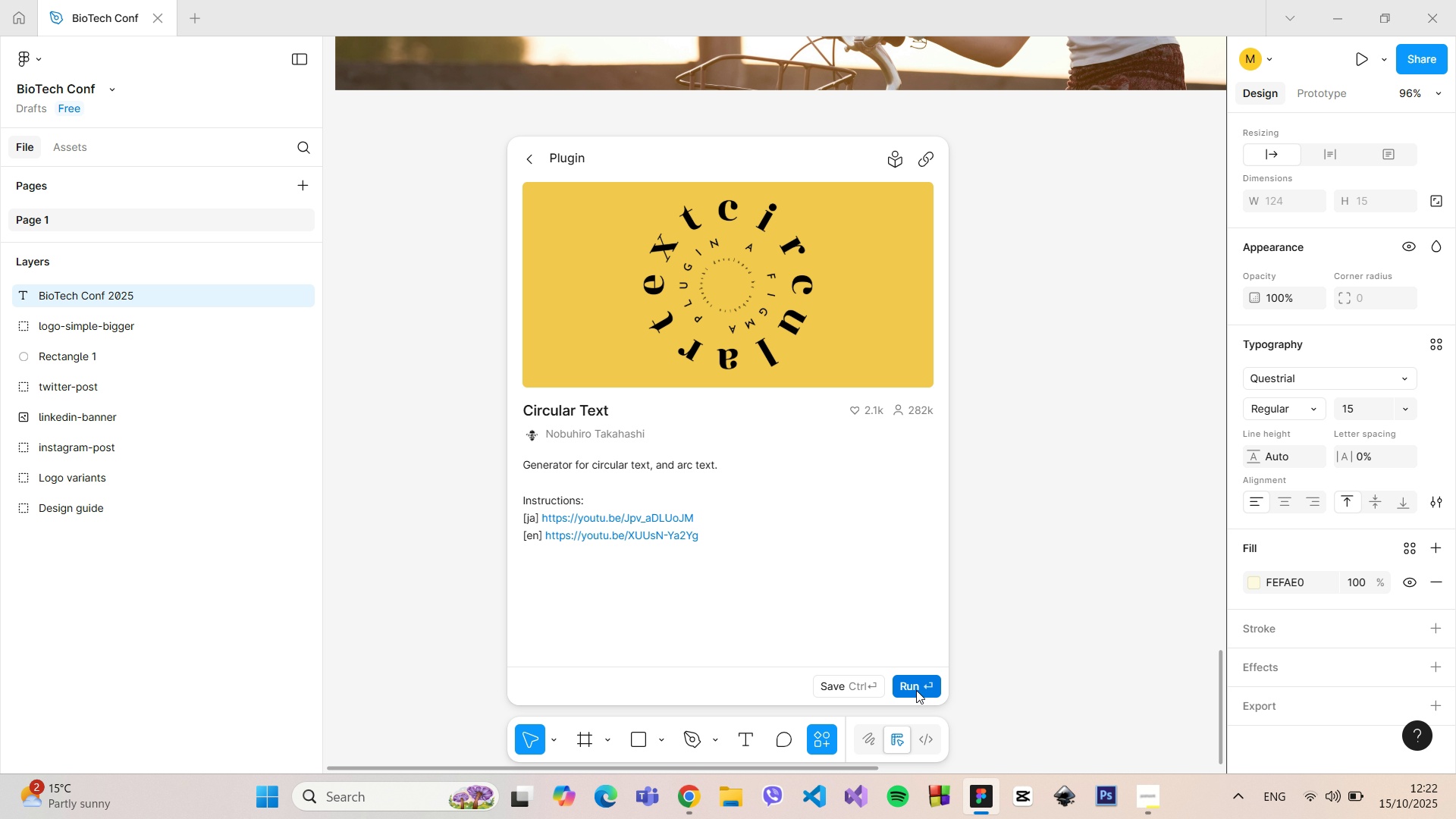 
left_click([916, 690])
 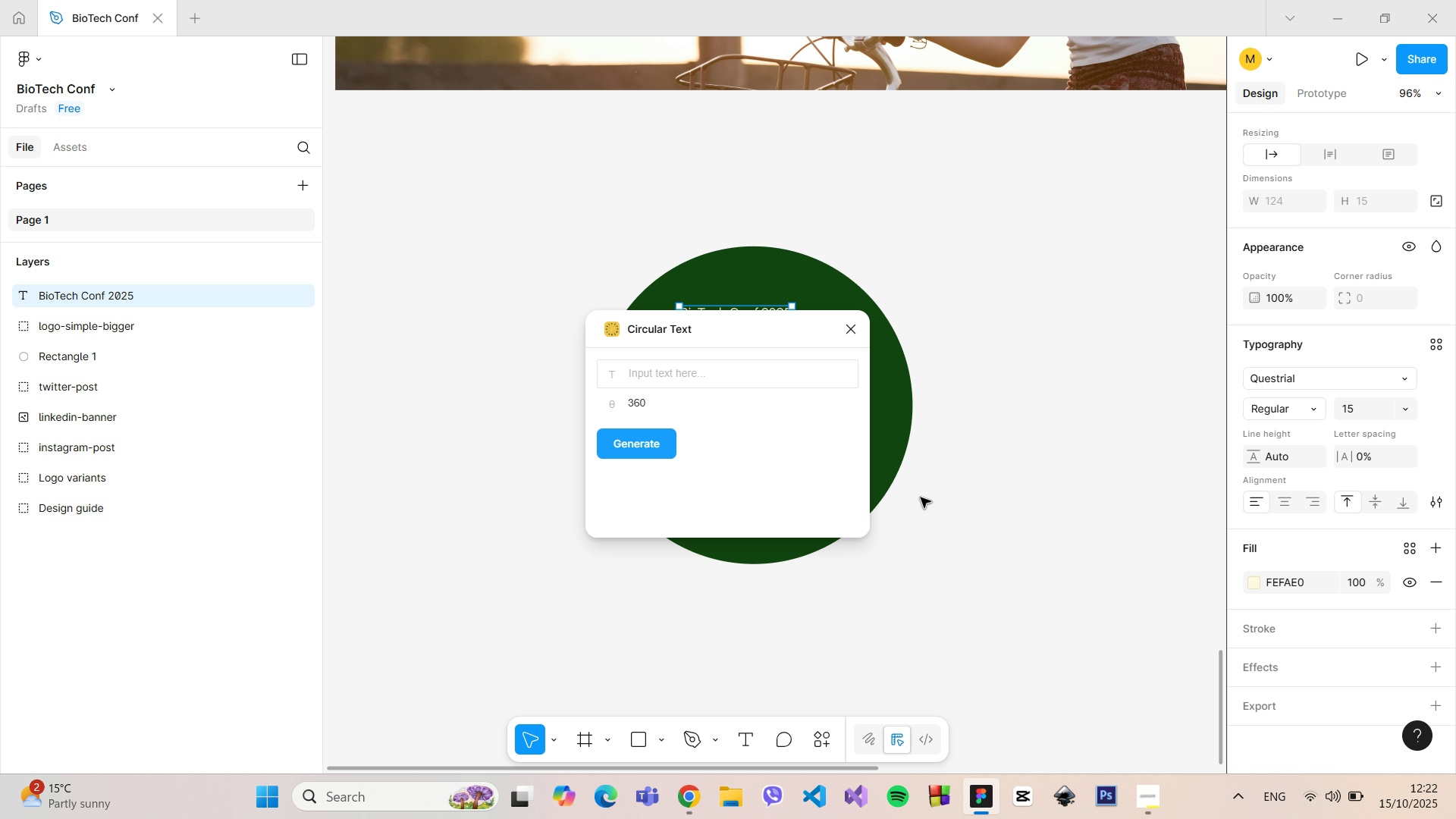 
left_click([692, 375])
 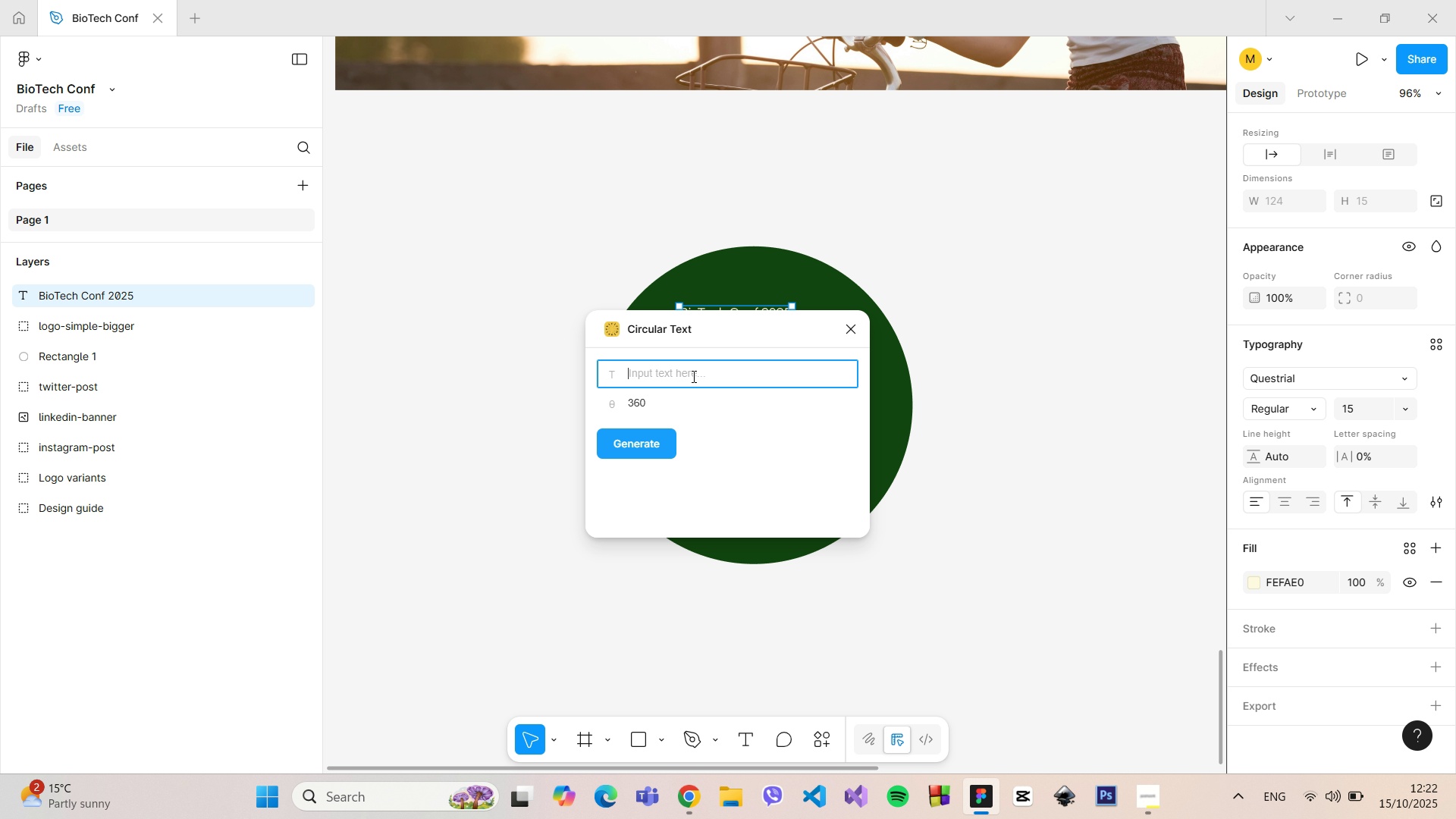 
type(T)
key(Backspace)
type(BioTech )
 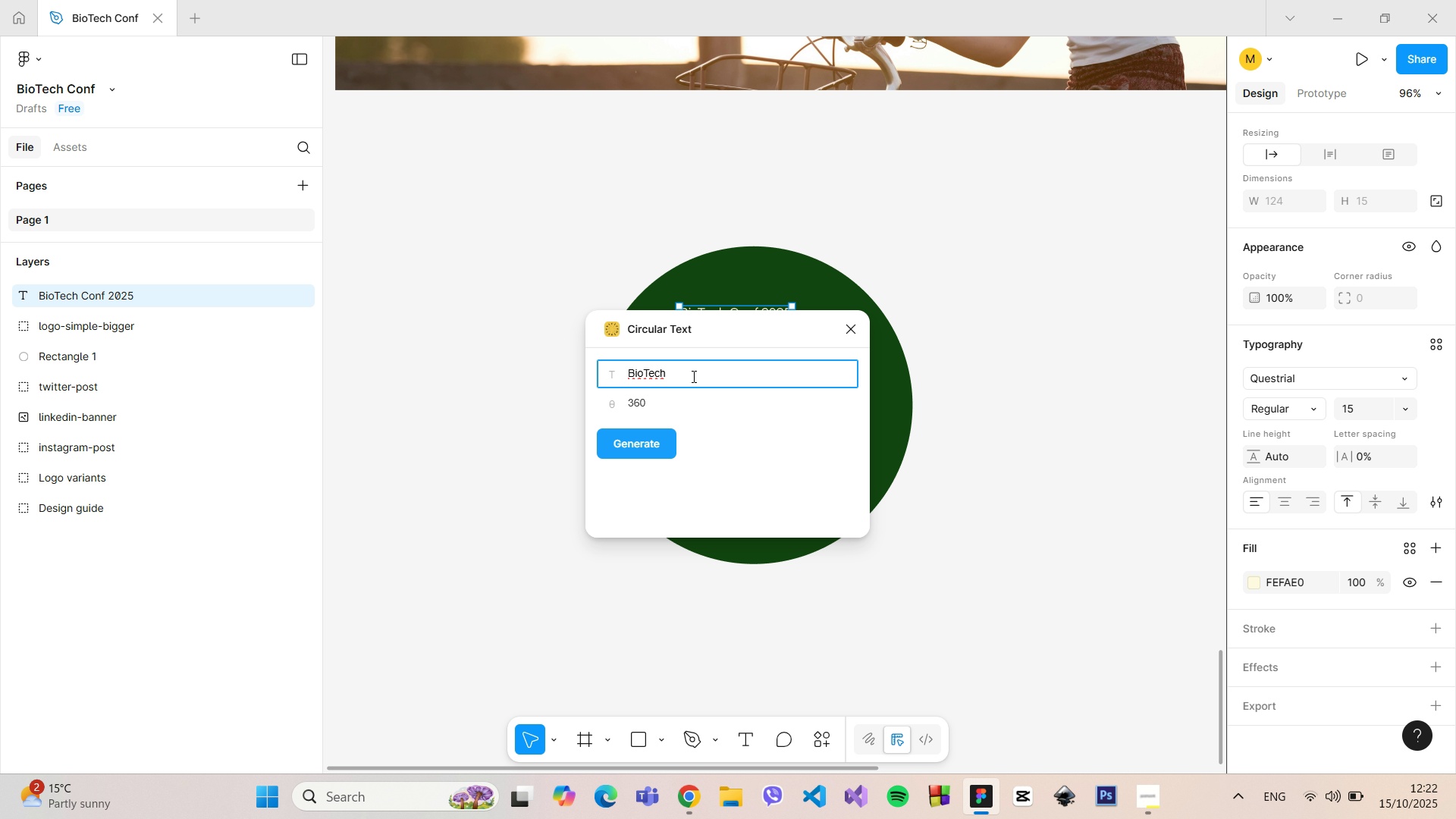 
key(Control+ControlLeft)
 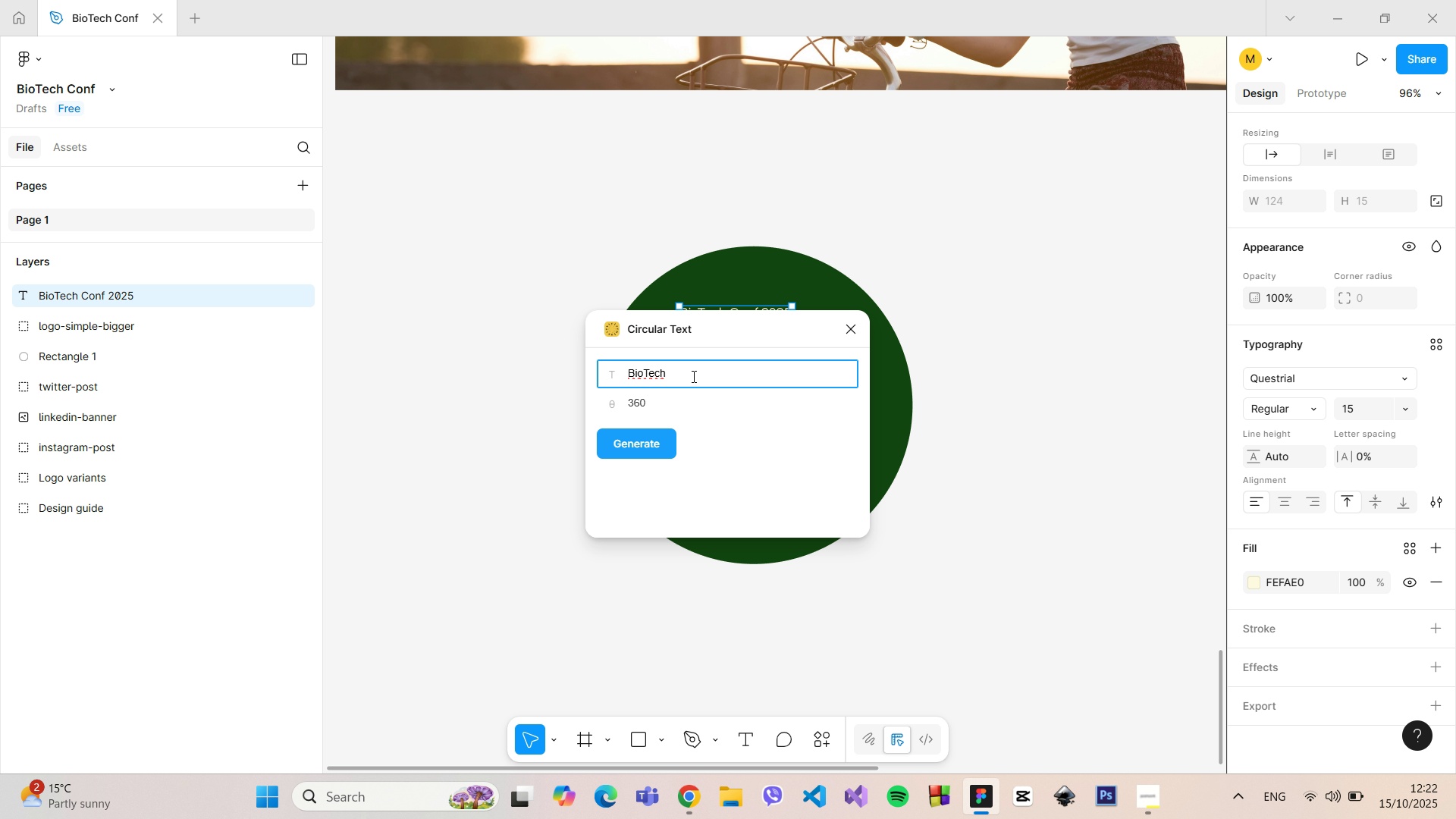 
key(Control+C)
 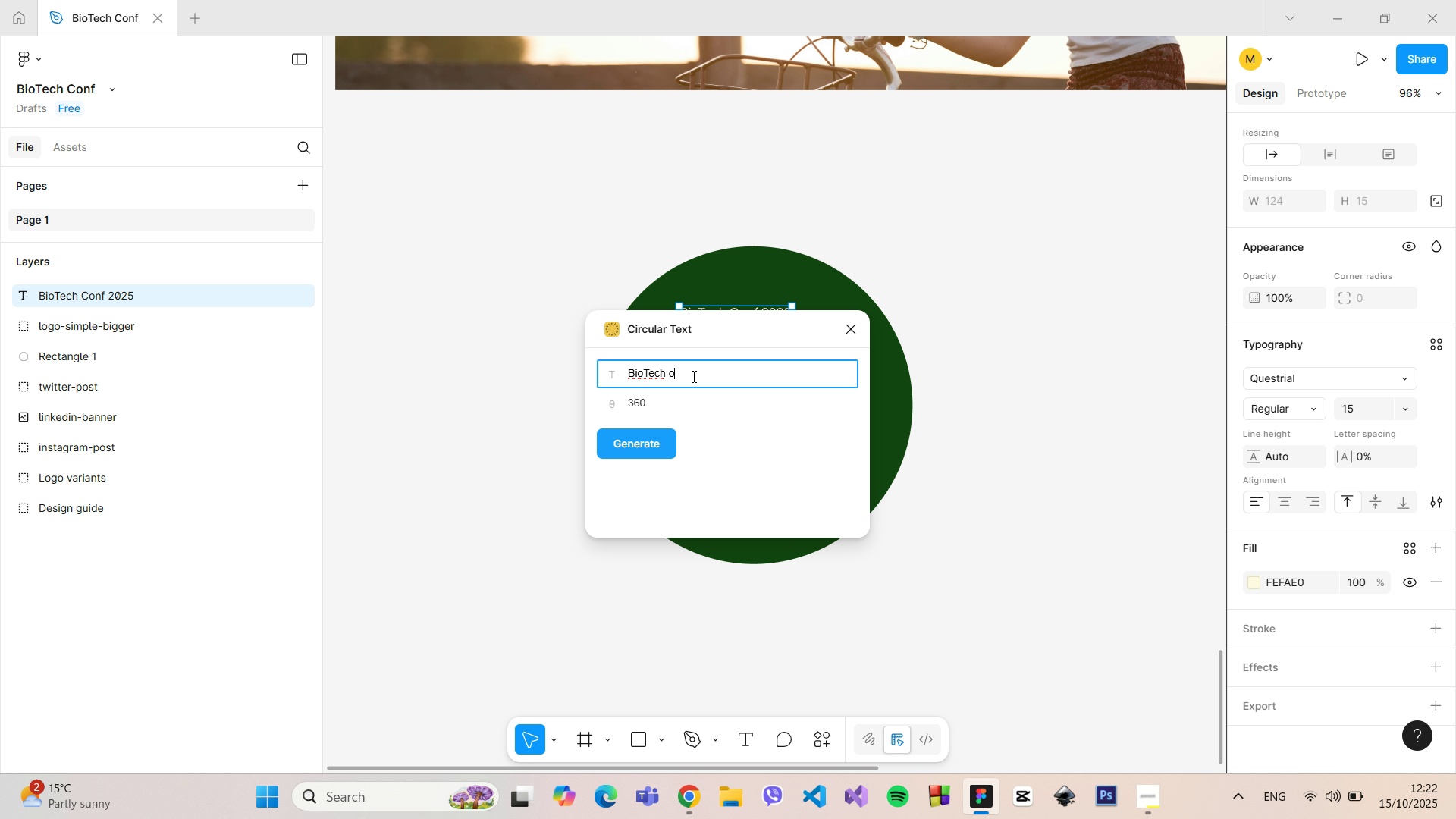 
type(onf)
key(Backspace)
key(Backspace)
key(Backspace)
 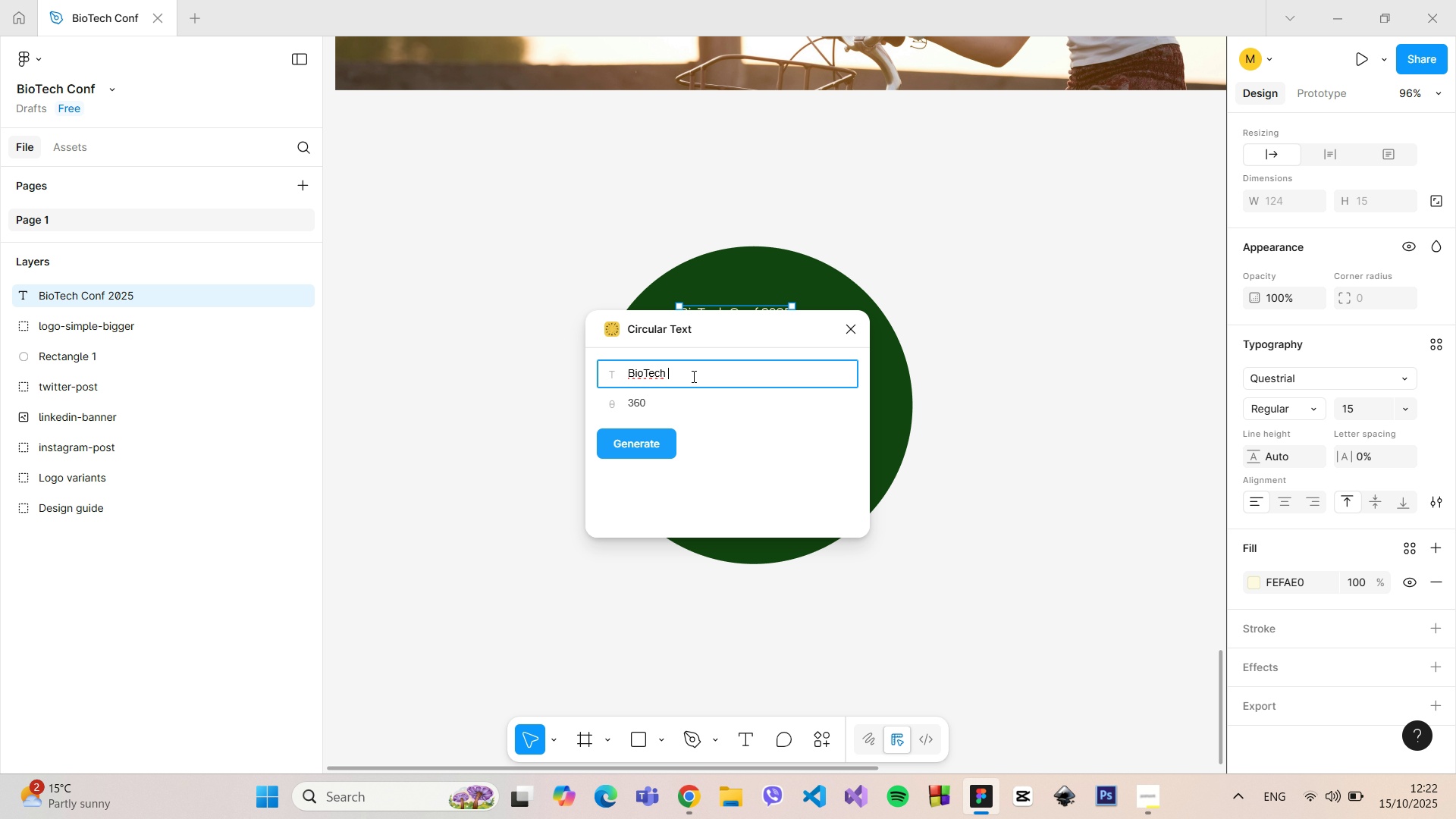 
key(Control+C)
 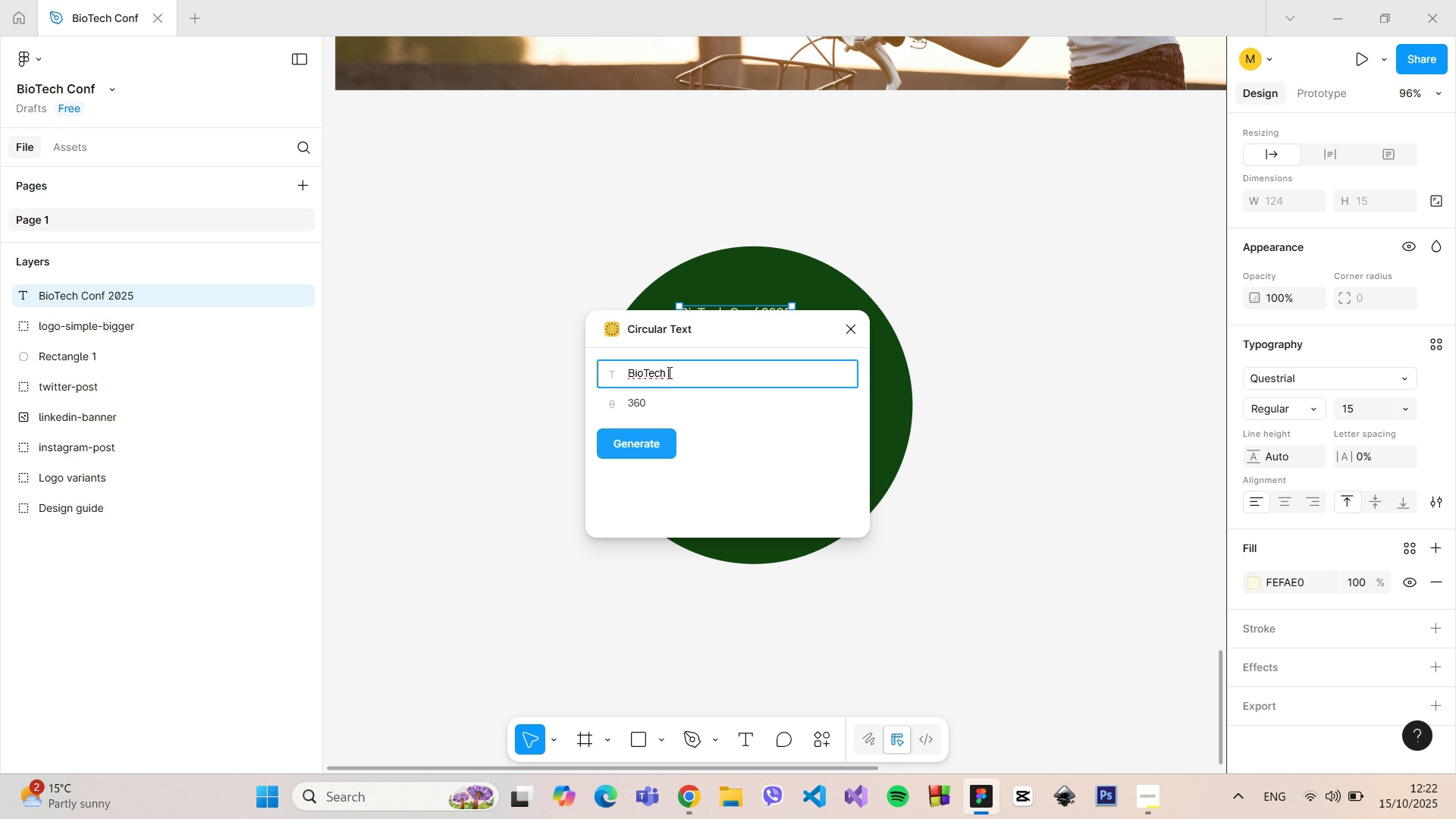 
type(Conference 2025)
 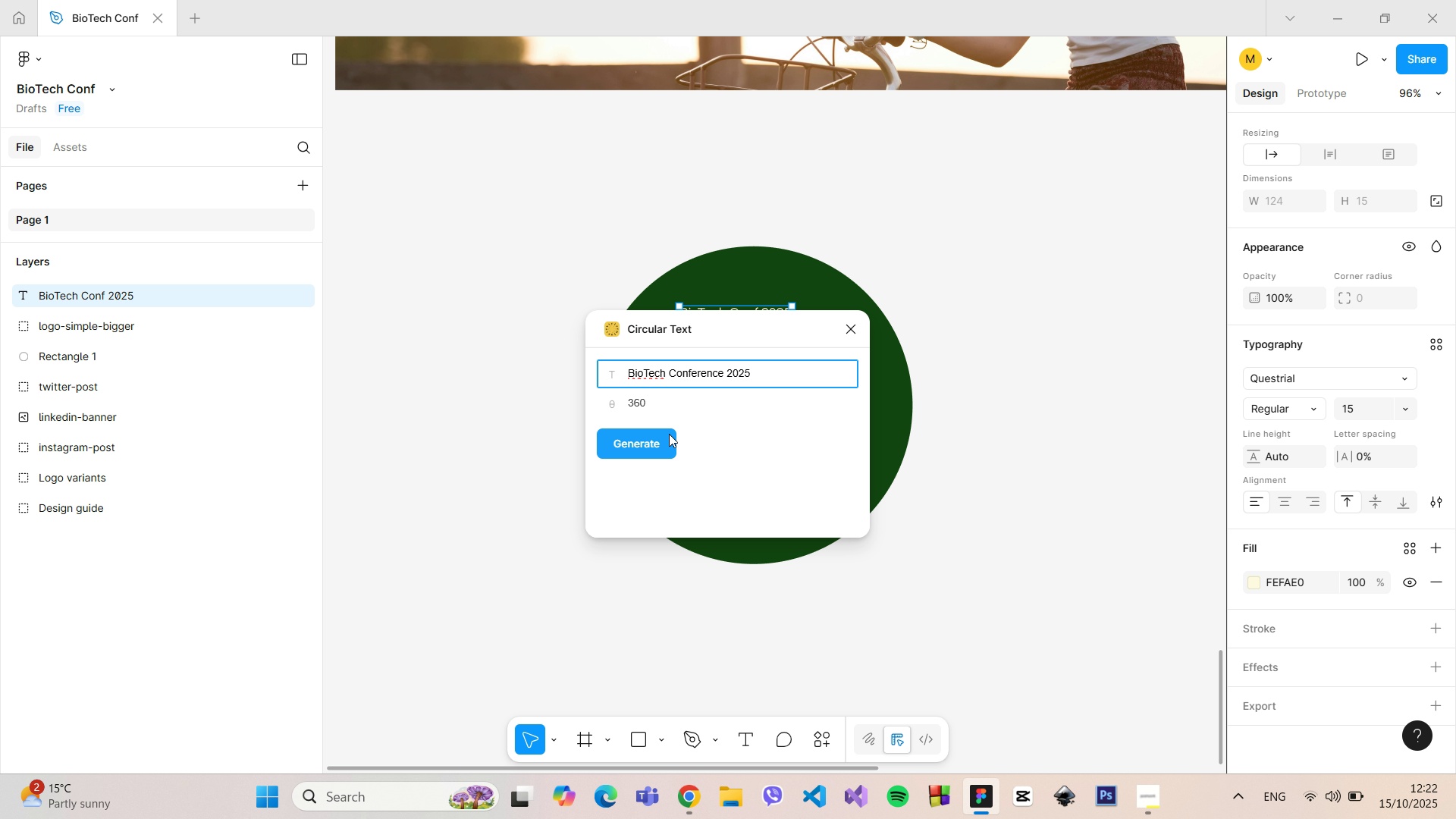 
left_click([662, 437])
 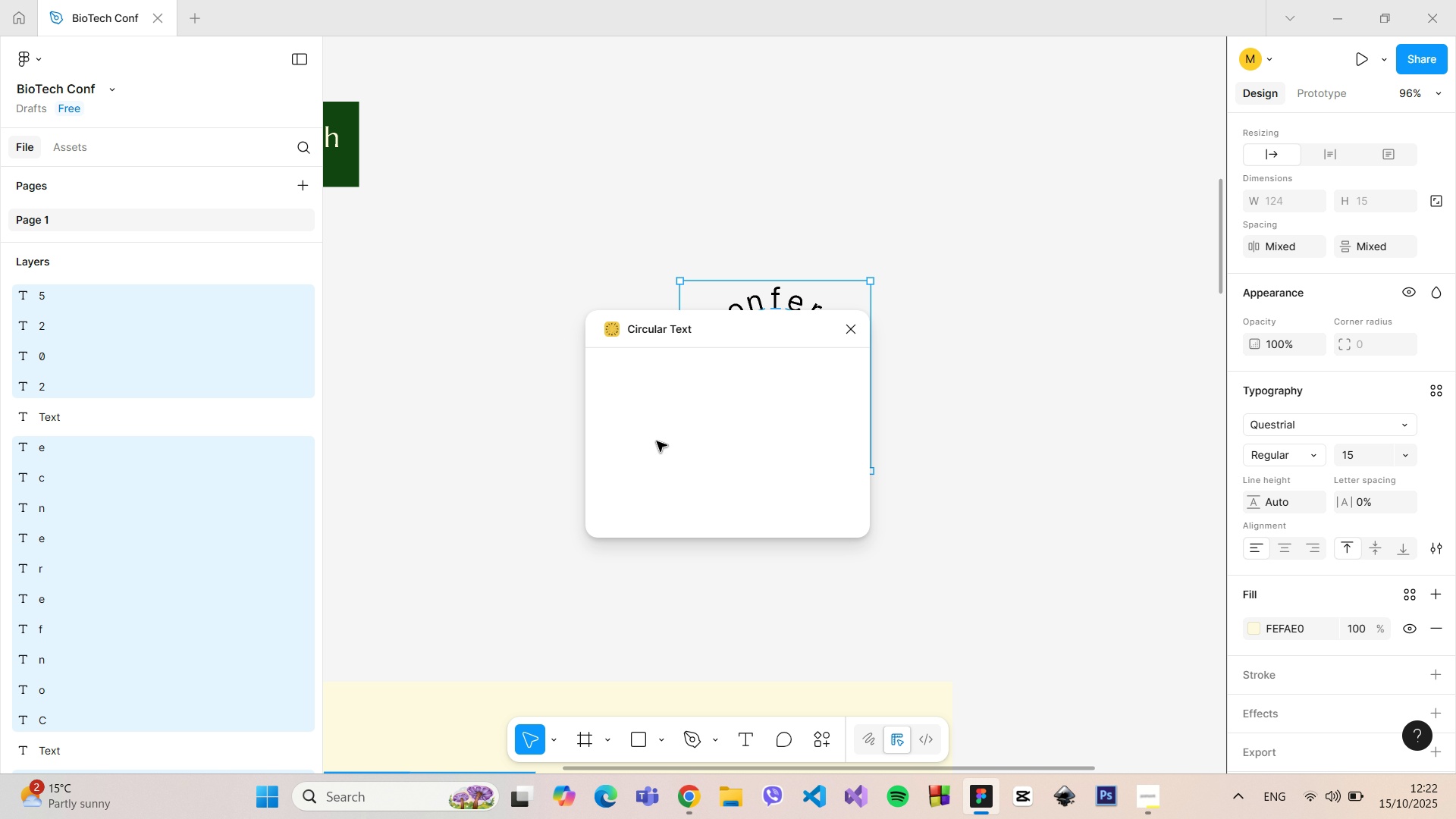 
left_click([657, 441])
 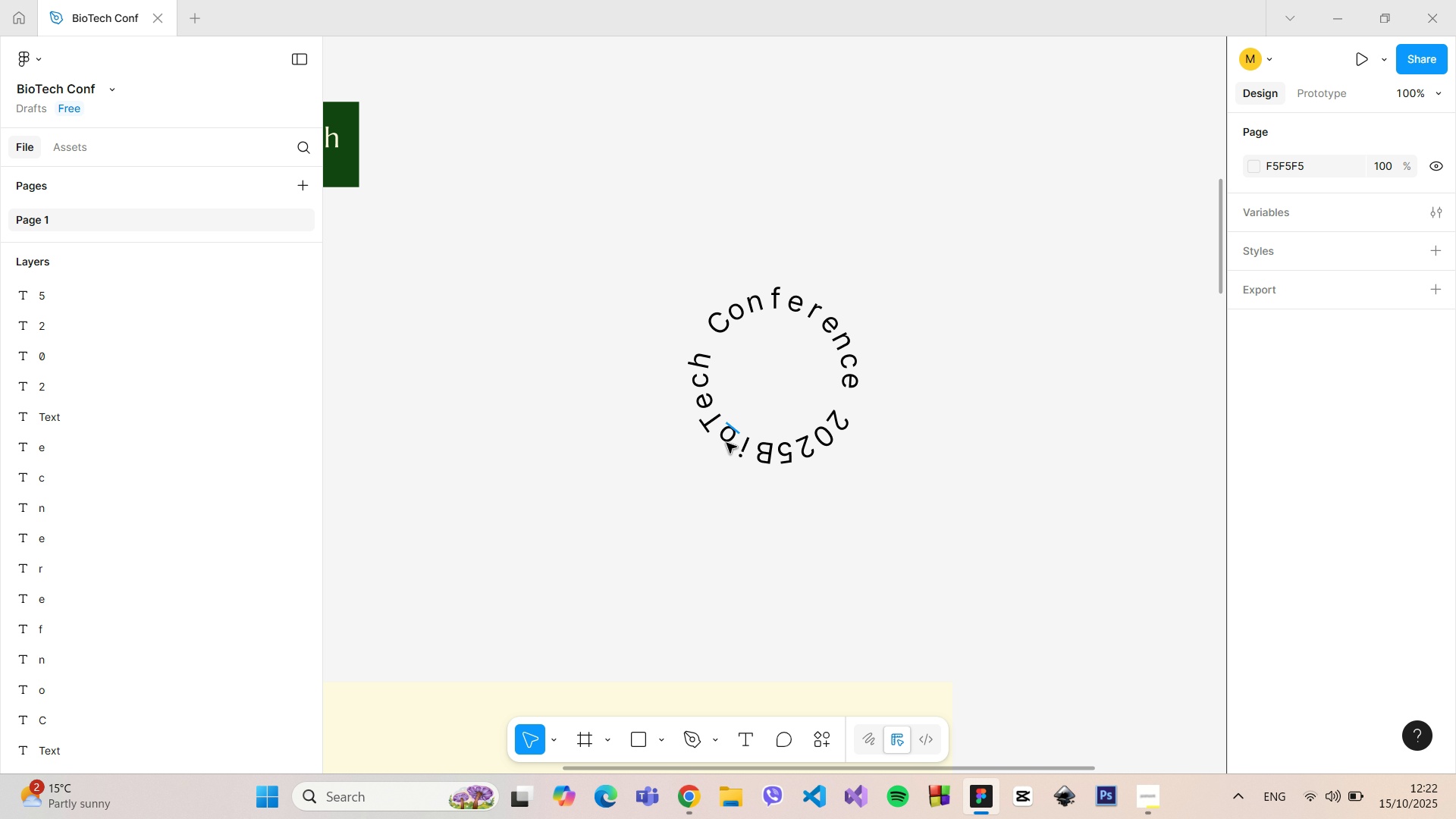 
hold_key(key=ControlLeft, duration=0.9)
scroll: coordinate [736, 446], scroll_direction: down, amount: 8.0
 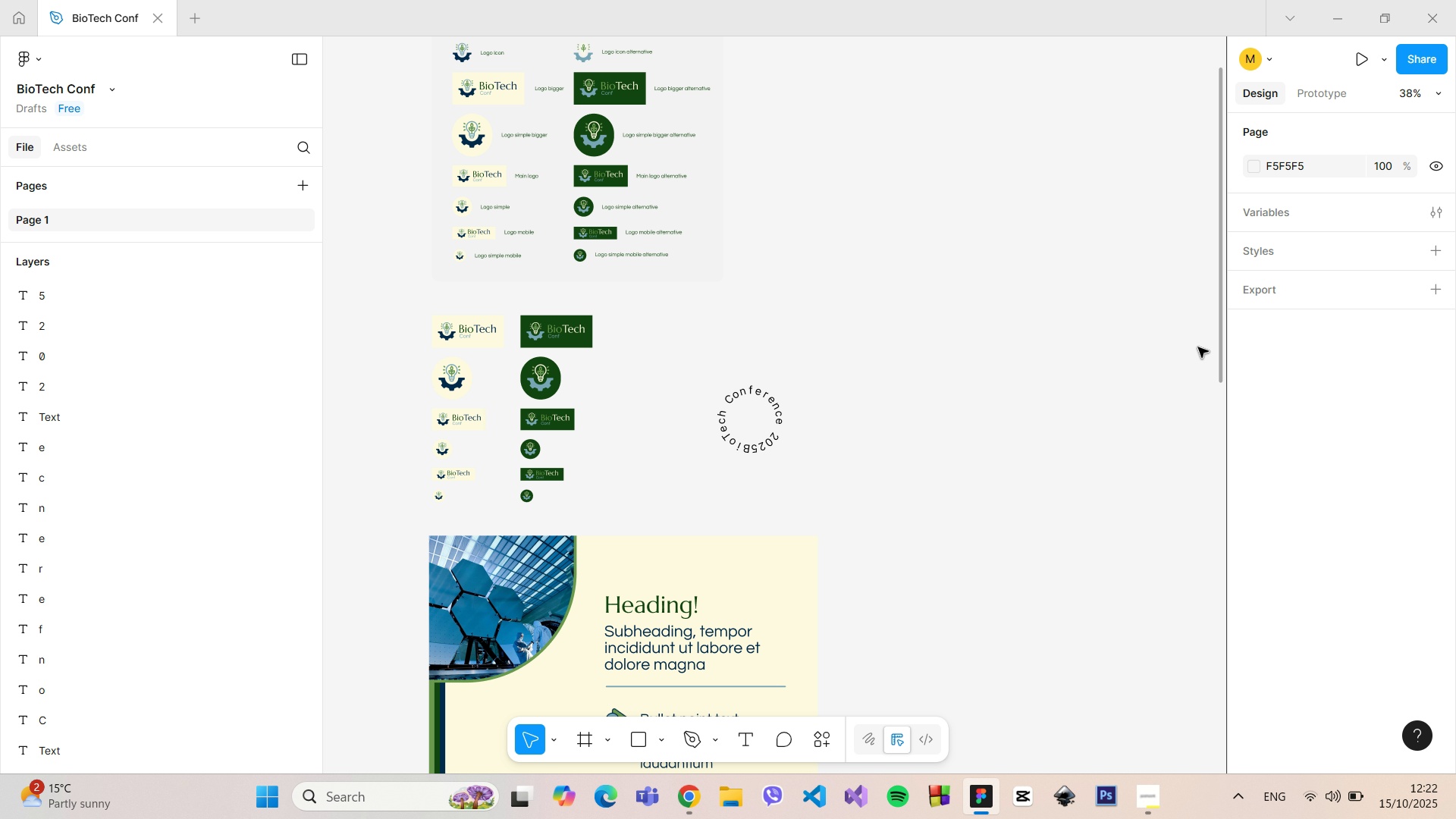 
left_click_drag(start_coordinate=[1222, 346], to_coordinate=[1212, 472])
 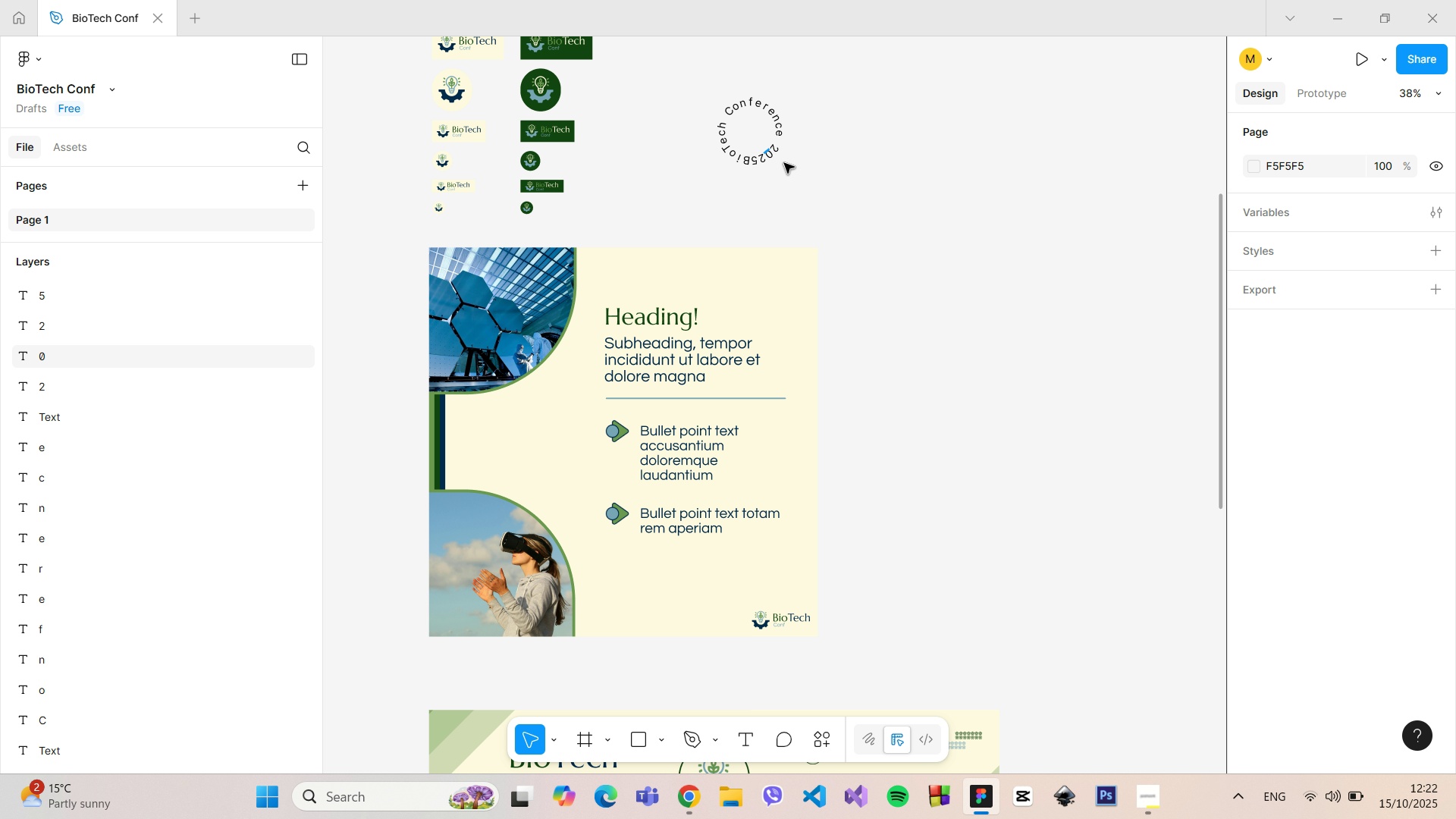 
left_click_drag(start_coordinate=[800, 169], to_coordinate=[695, 83])
 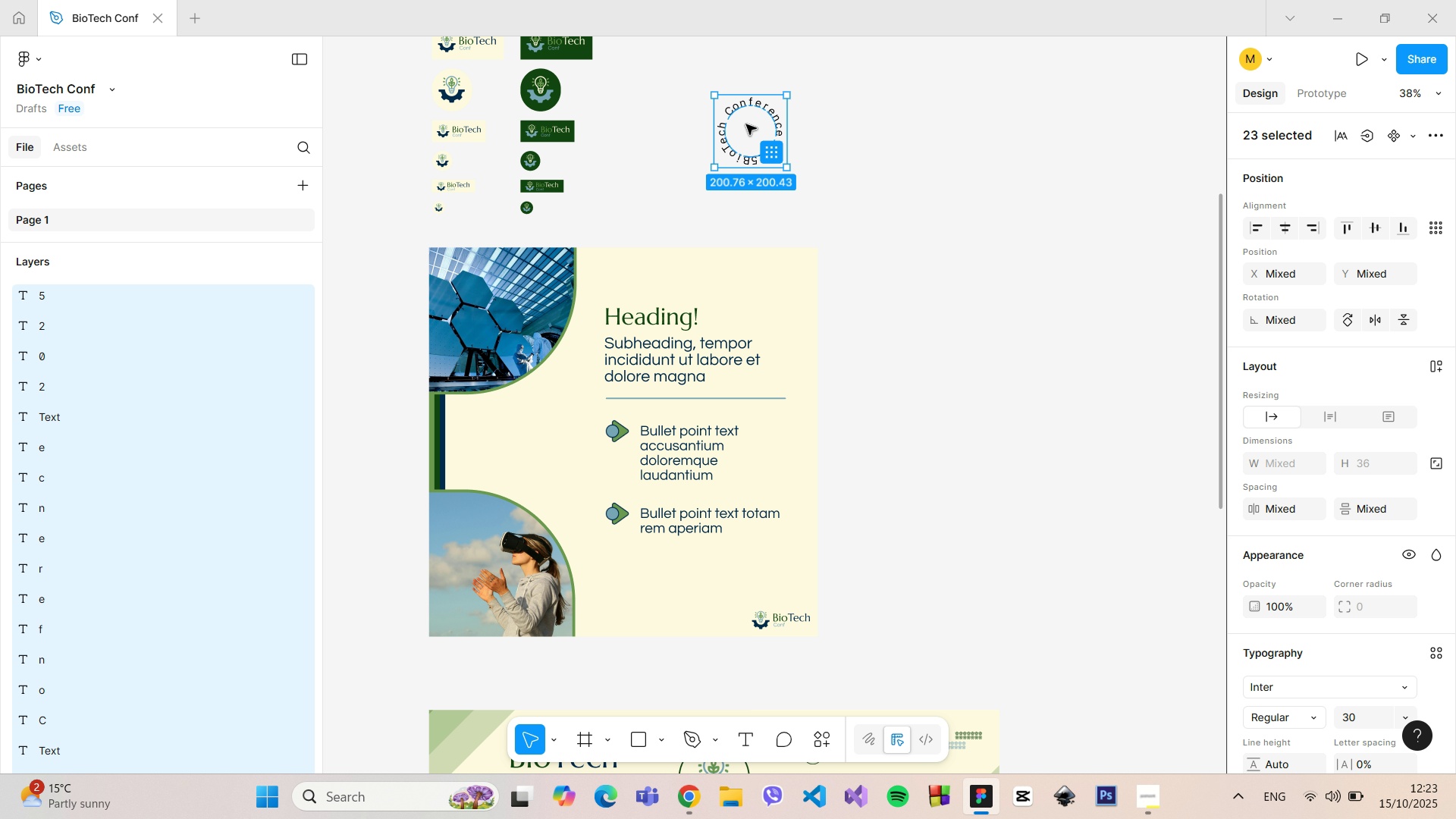 
right_click([746, 124])
 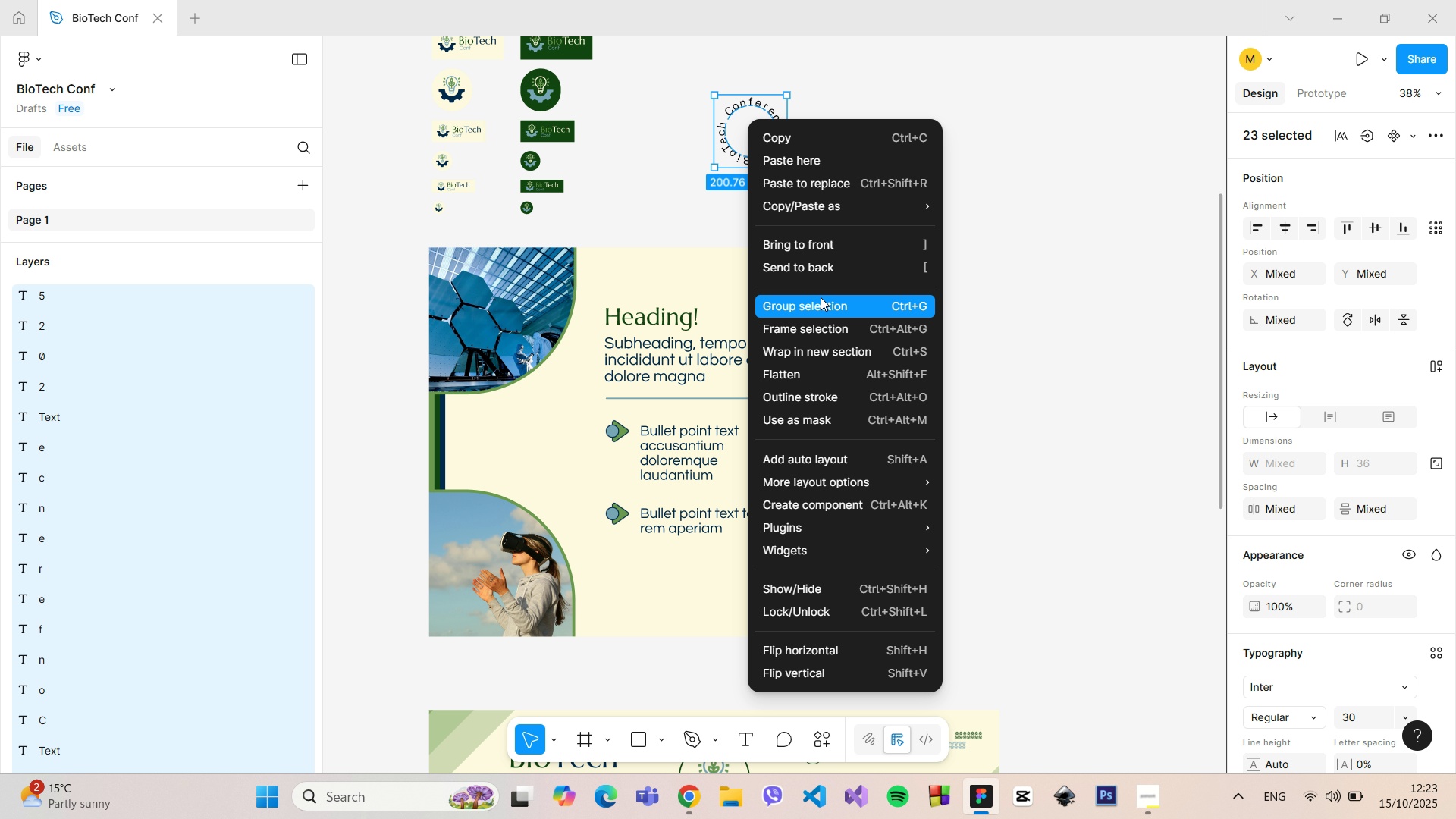 
left_click([821, 297])
 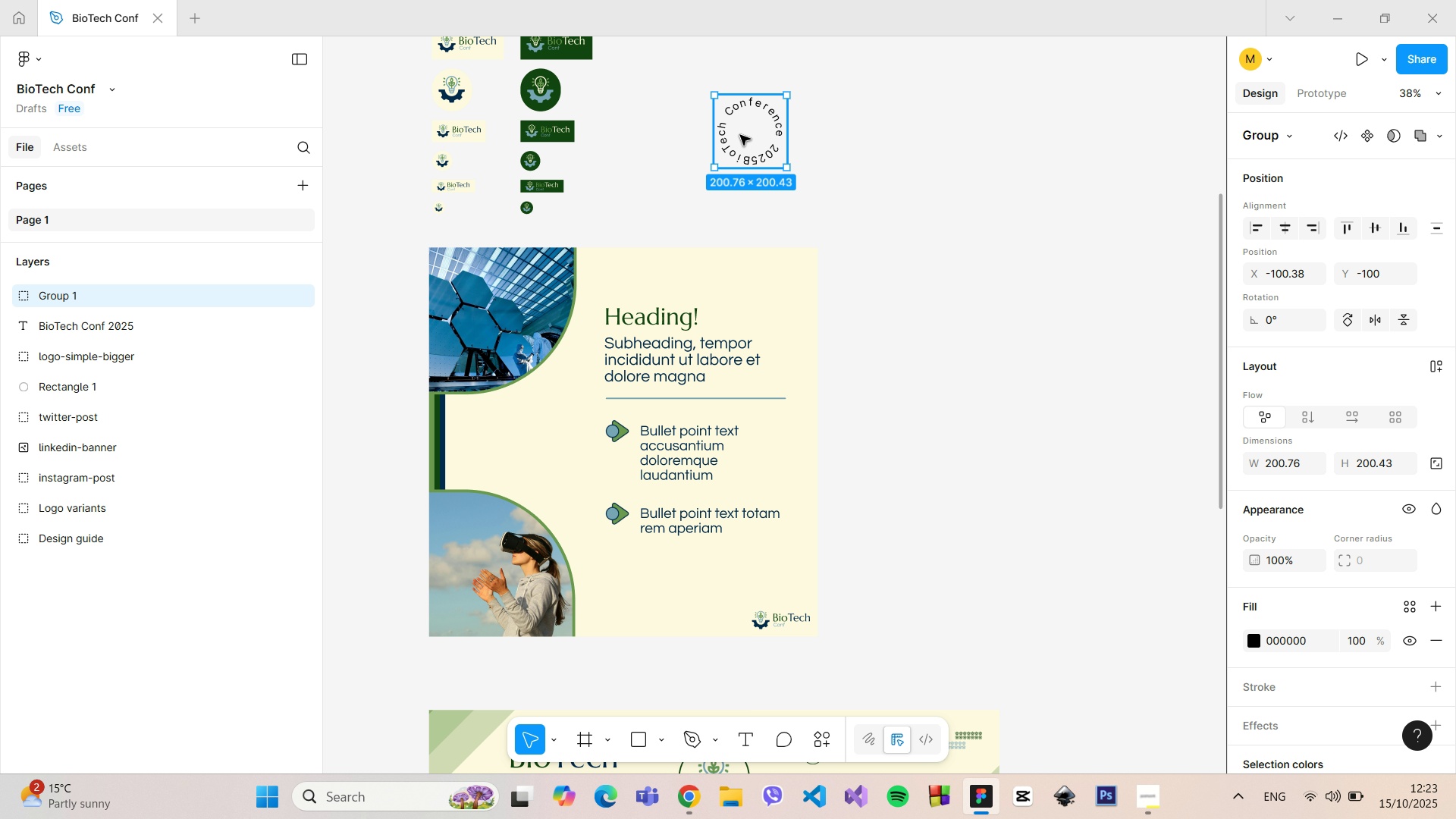 
left_click_drag(start_coordinate=[741, 149], to_coordinate=[951, 557])
 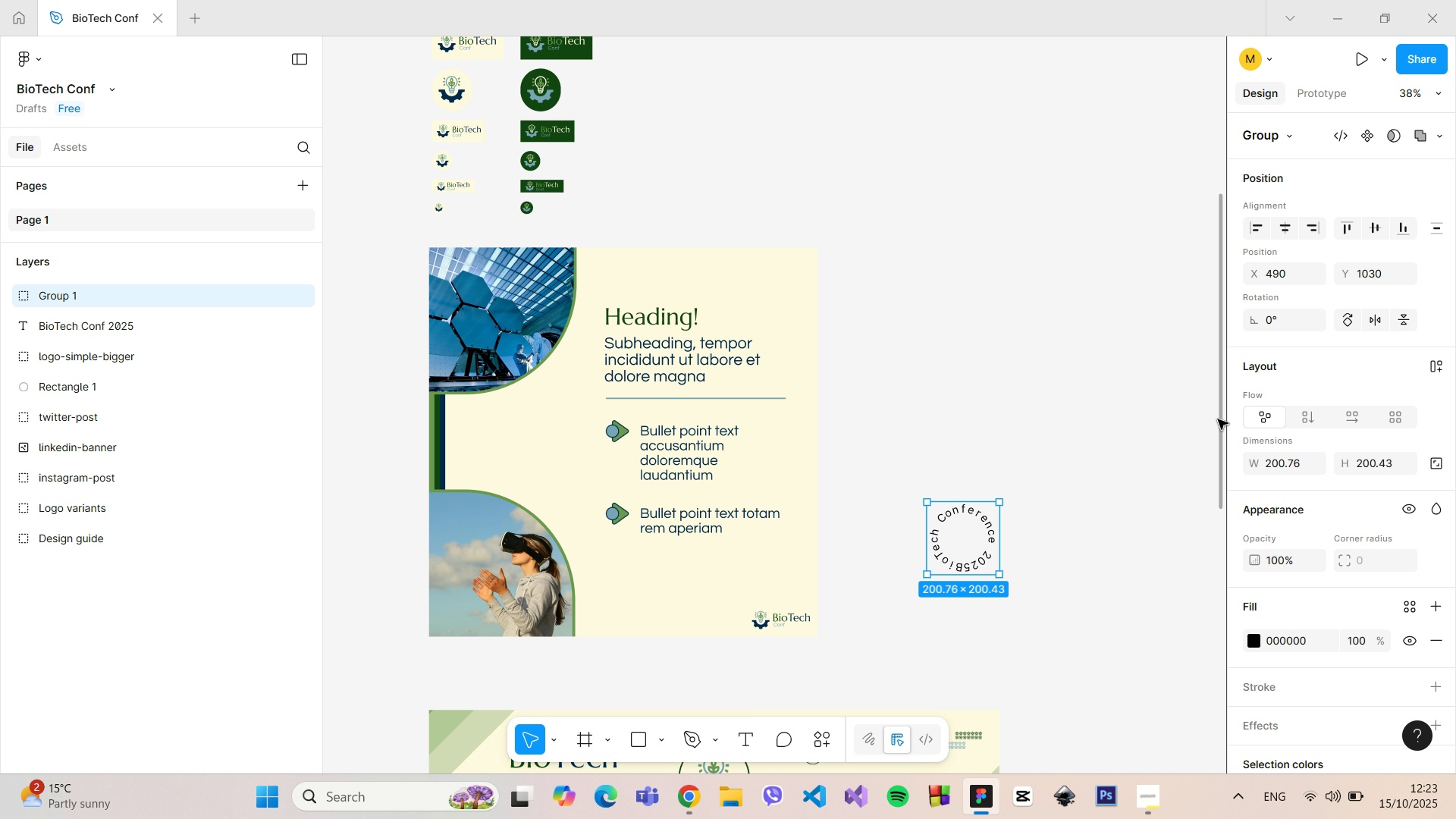 
left_click_drag(start_coordinate=[1219, 419], to_coordinate=[1213, 629])
 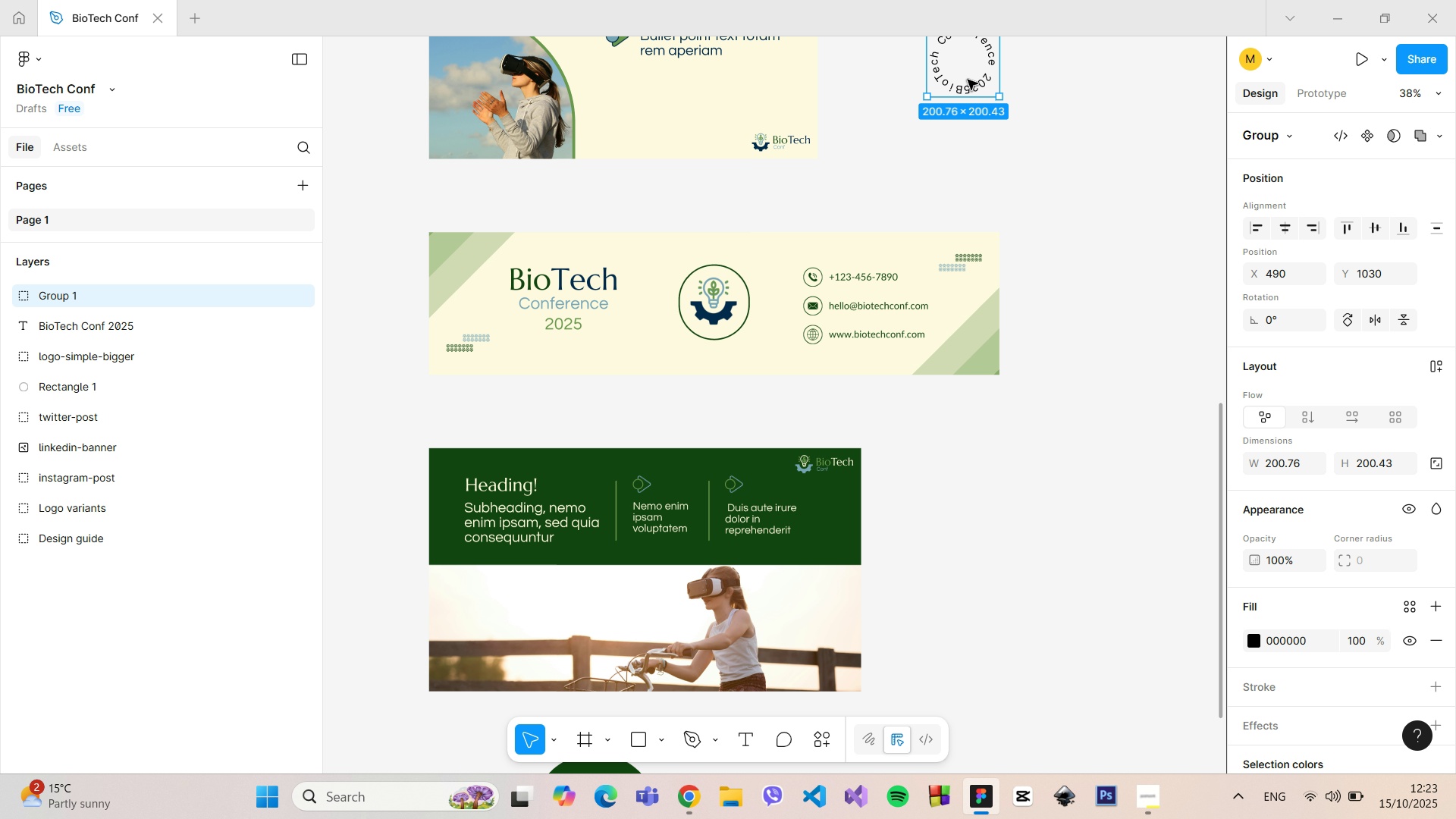 
left_click_drag(start_coordinate=[968, 80], to_coordinate=[993, 631])
 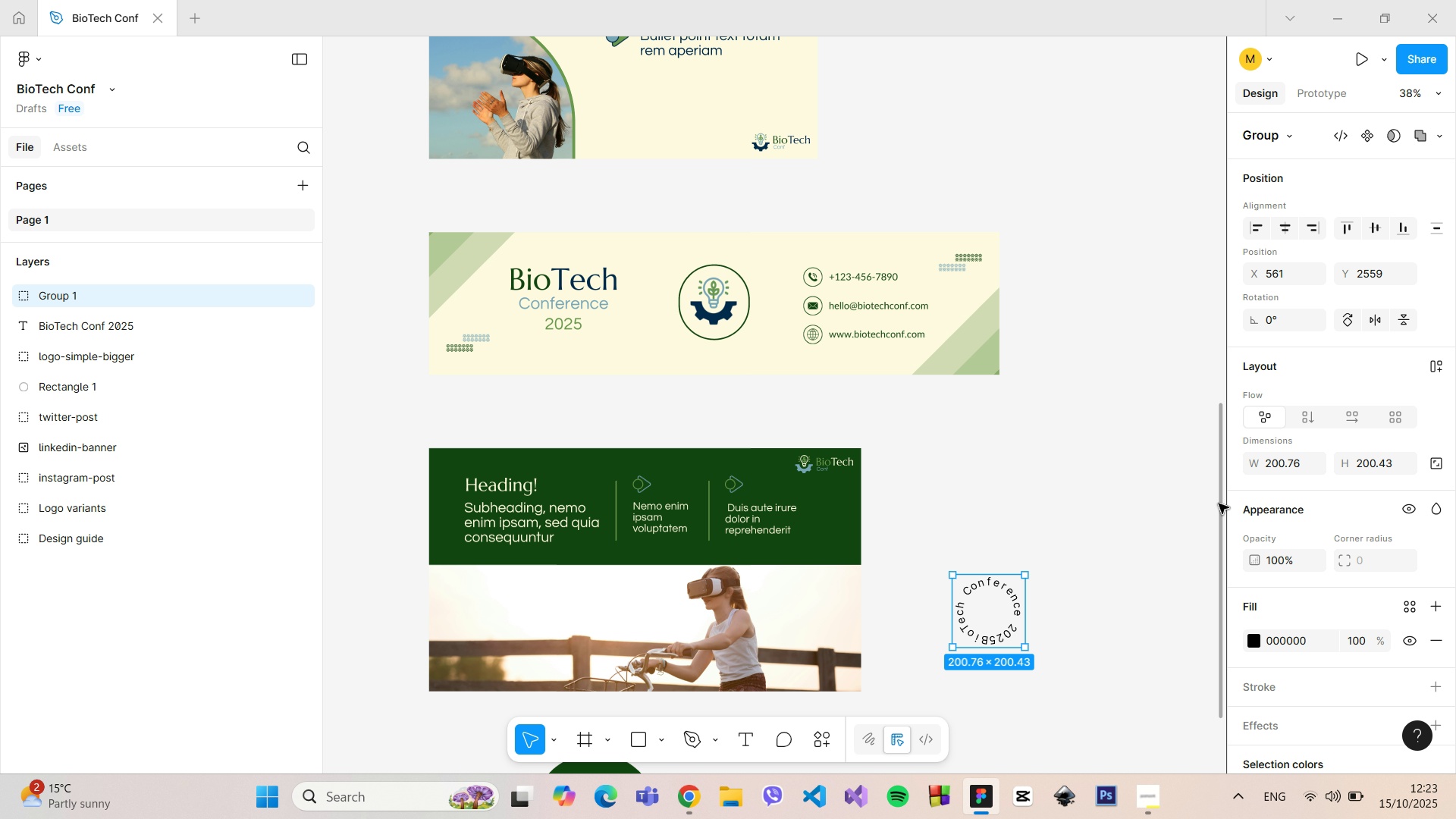 
left_click_drag(start_coordinate=[1219, 504], to_coordinate=[1222, 642])
 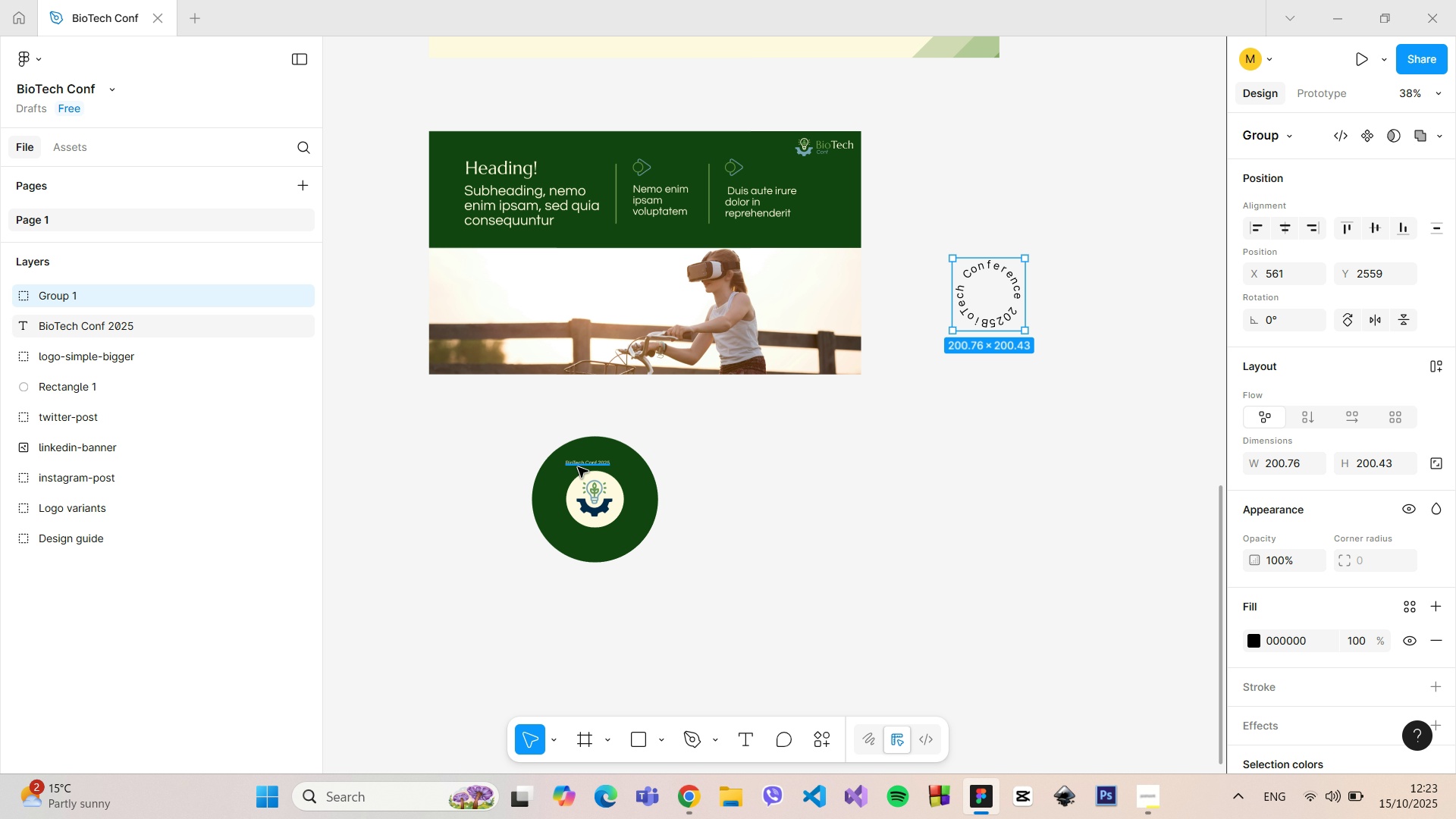 
left_click([578, 466])
 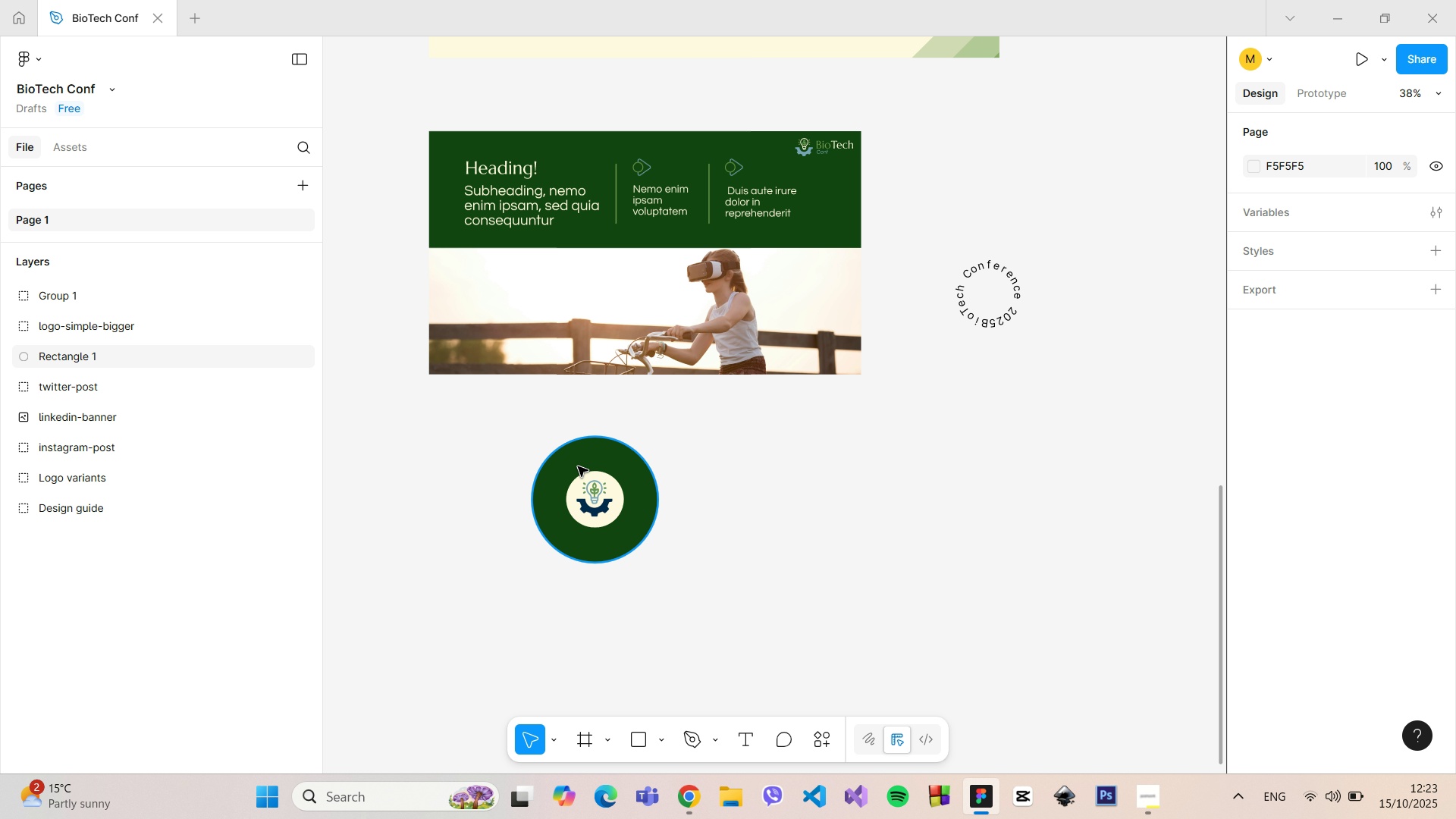 
key(Backspace)
 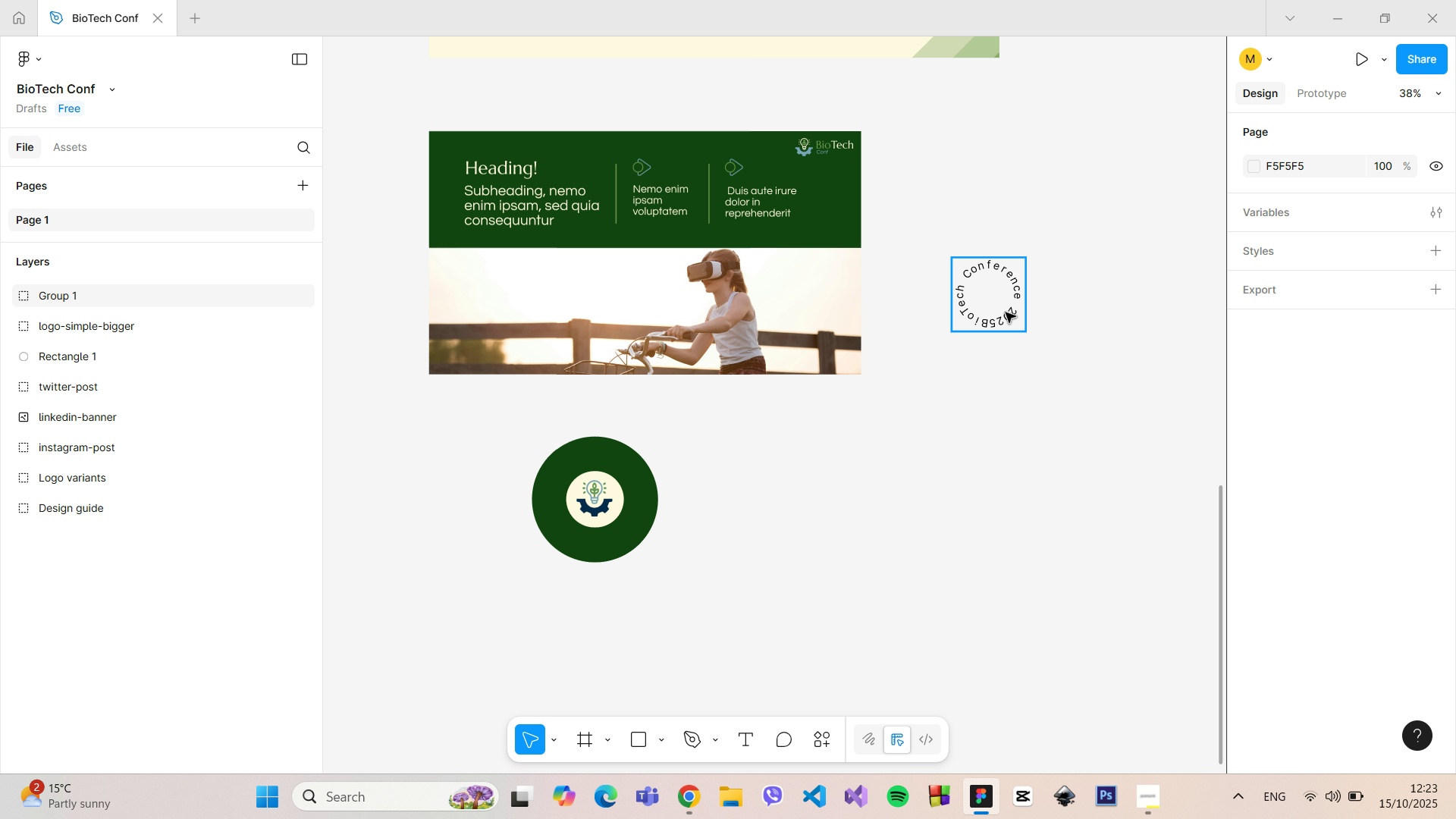 
left_click([1003, 315])
 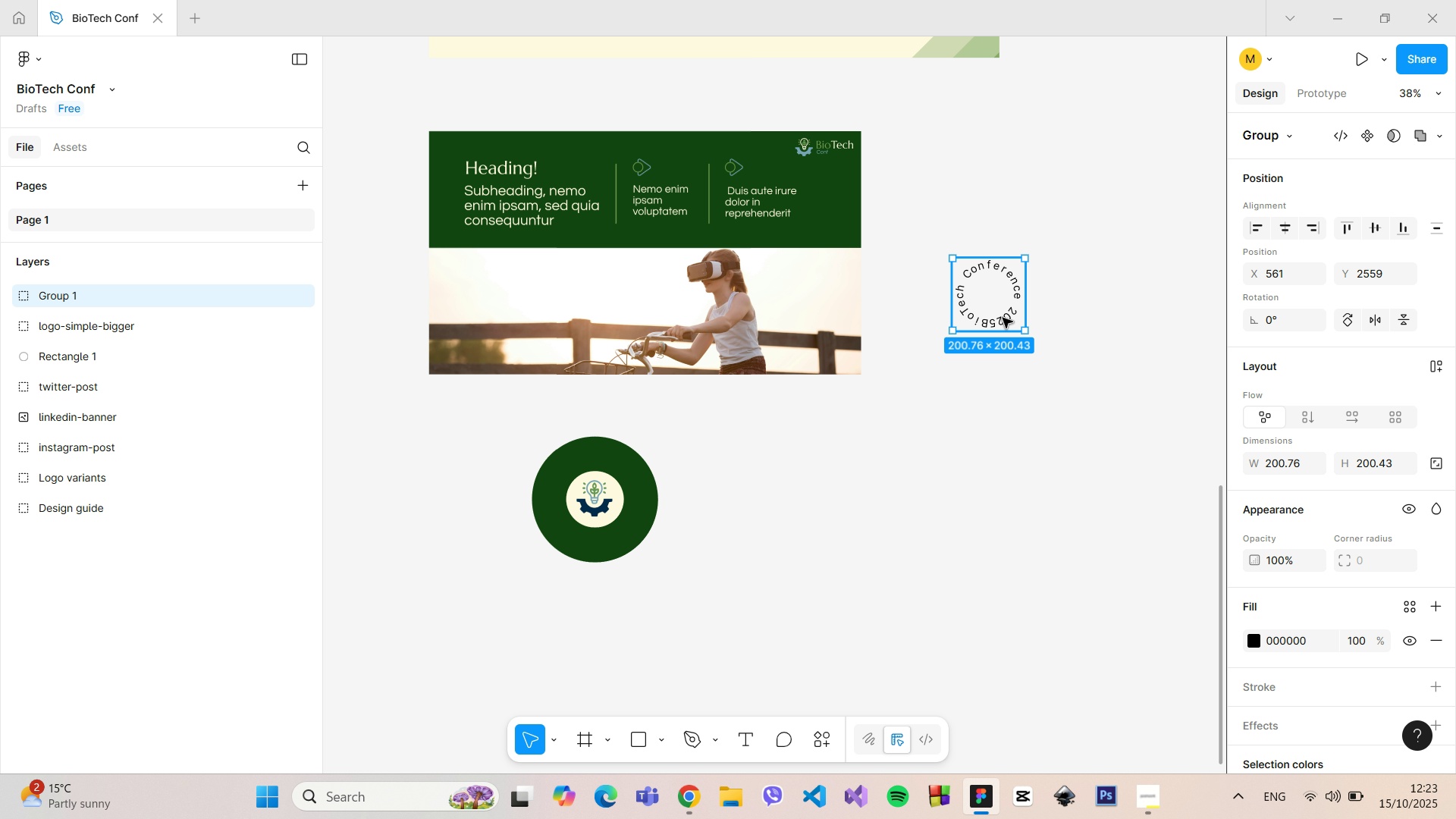 
left_click_drag(start_coordinate=[1003, 318], to_coordinate=[595, 507])
 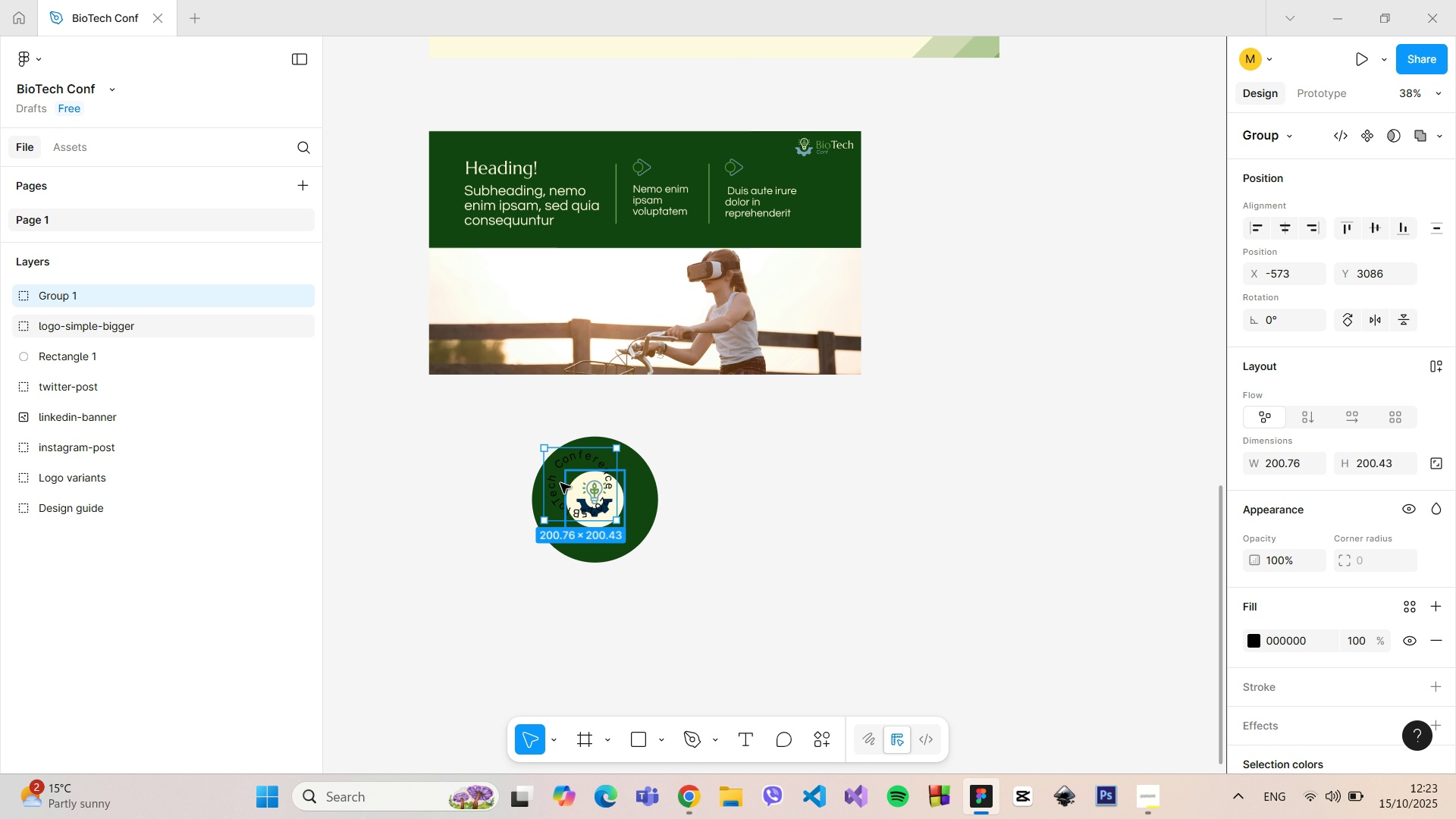 
hold_key(key=ControlLeft, duration=0.57)
scroll: coordinate [560, 484], scroll_direction: up, amount: 7.0
 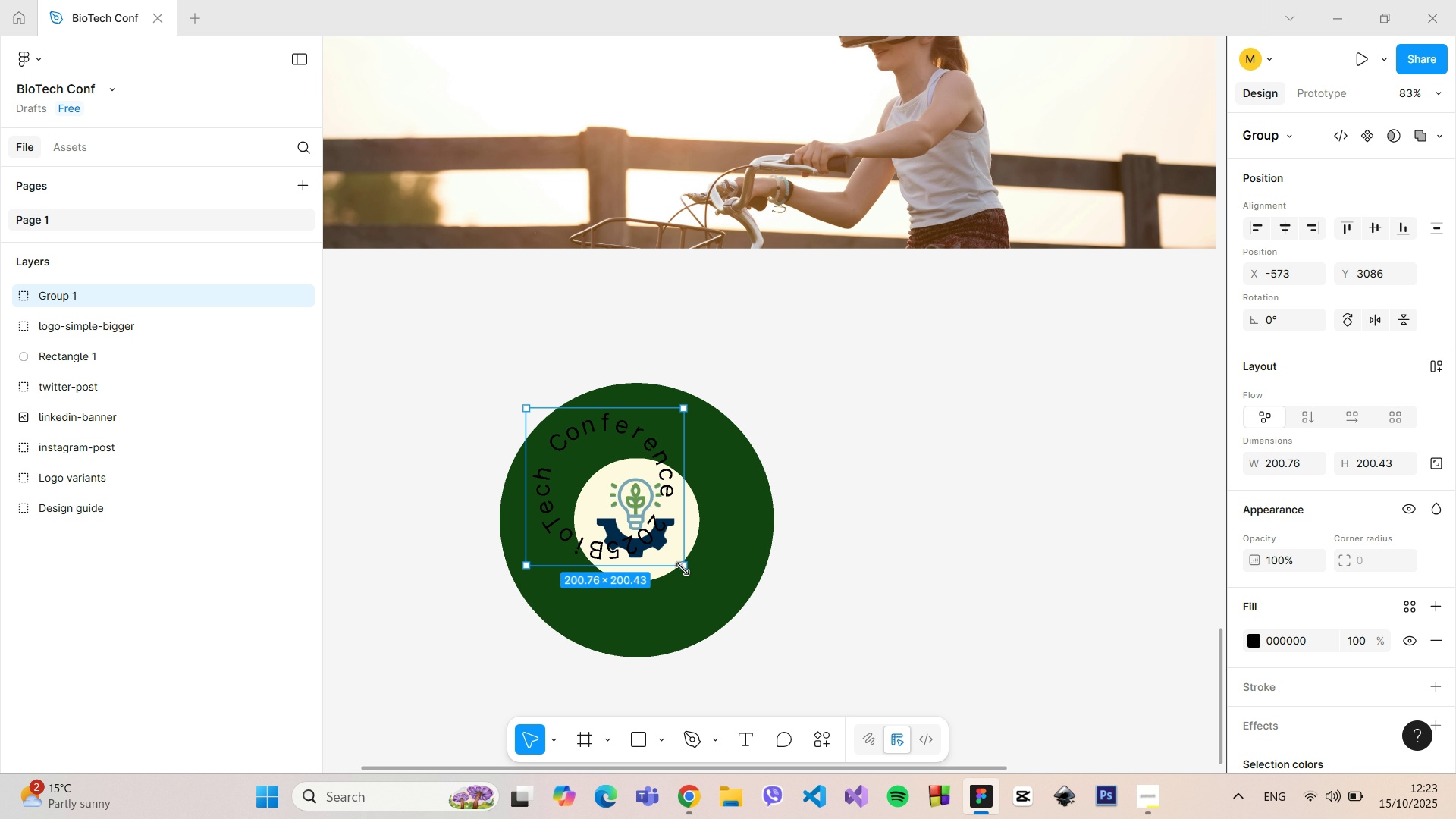 
left_click_drag(start_coordinate=[682, 569], to_coordinate=[784, 650])
 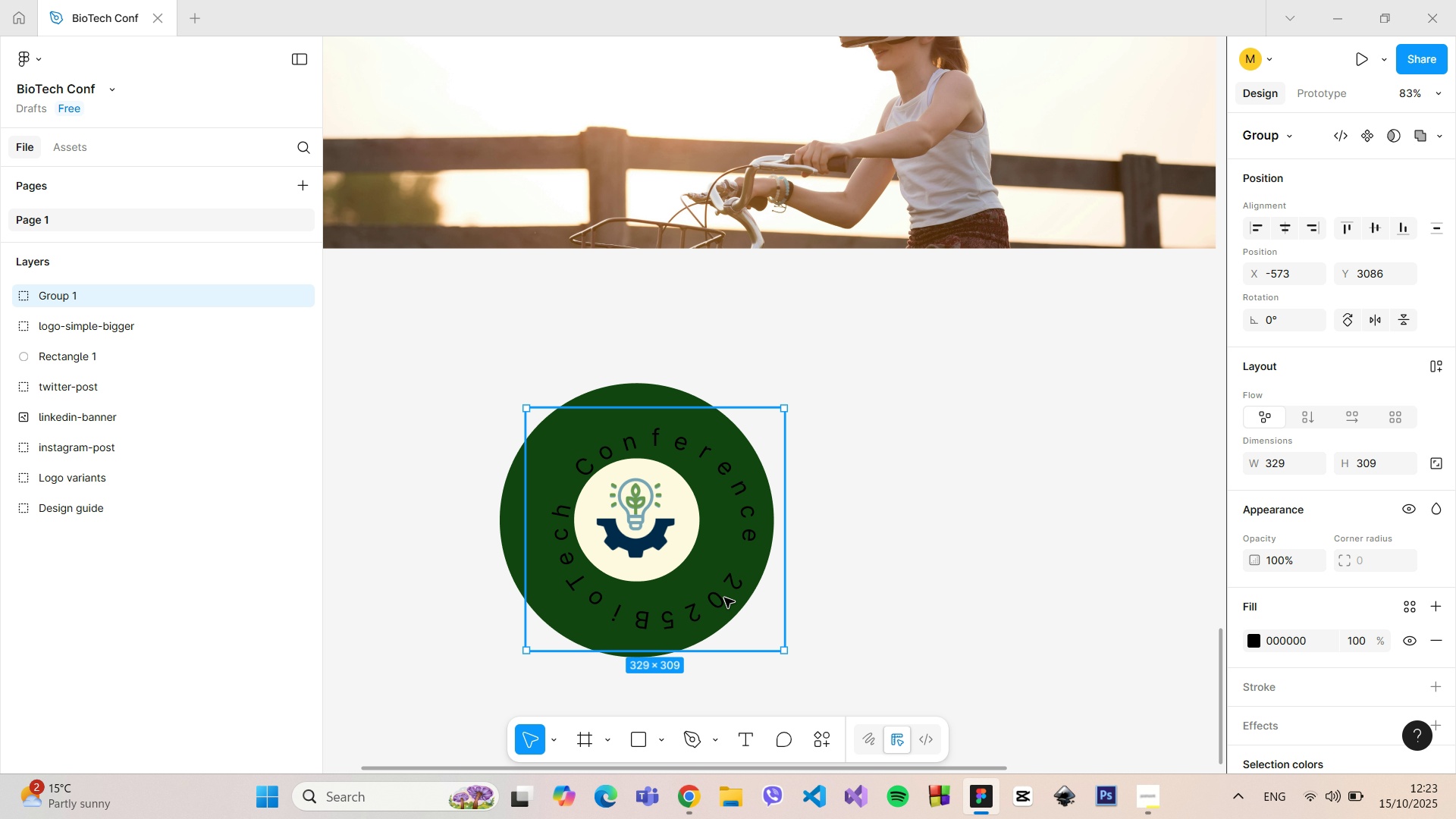 
hold_key(key=CapsLock, duration=2.79)
 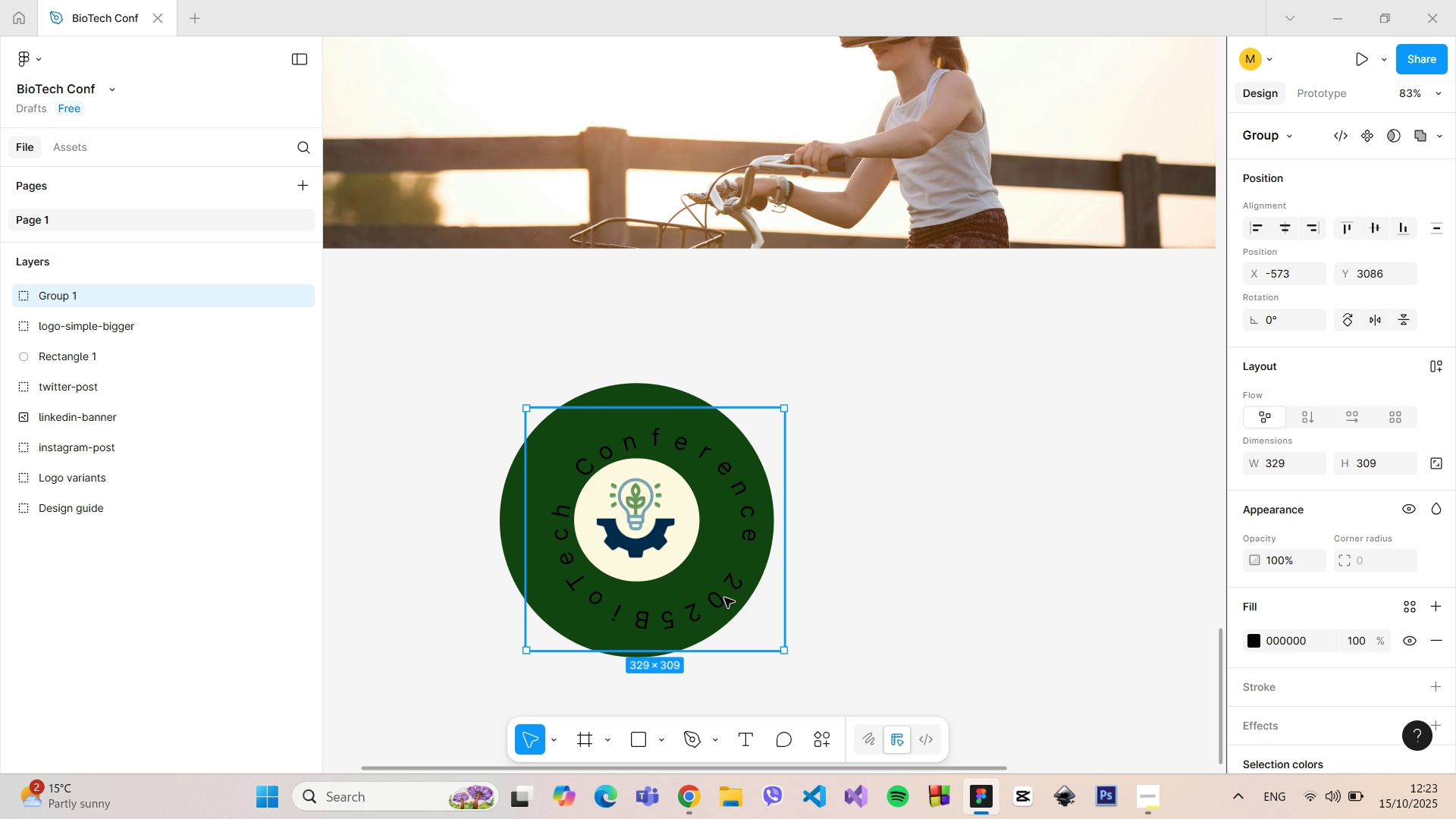 
left_click_drag(start_coordinate=[724, 598], to_coordinate=[709, 589])
 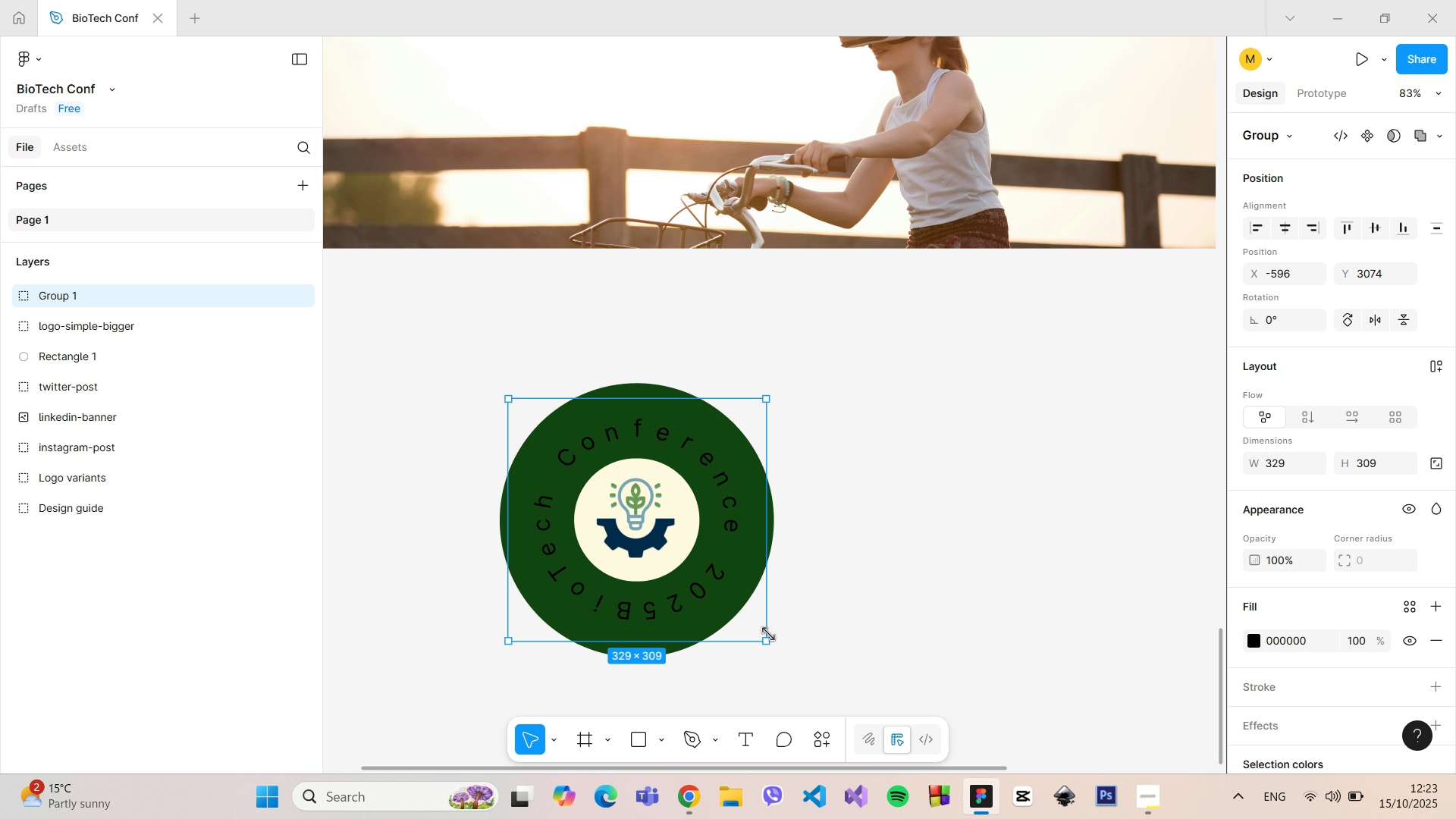 
hold_key(key=CapsLock, duration=4.1)
 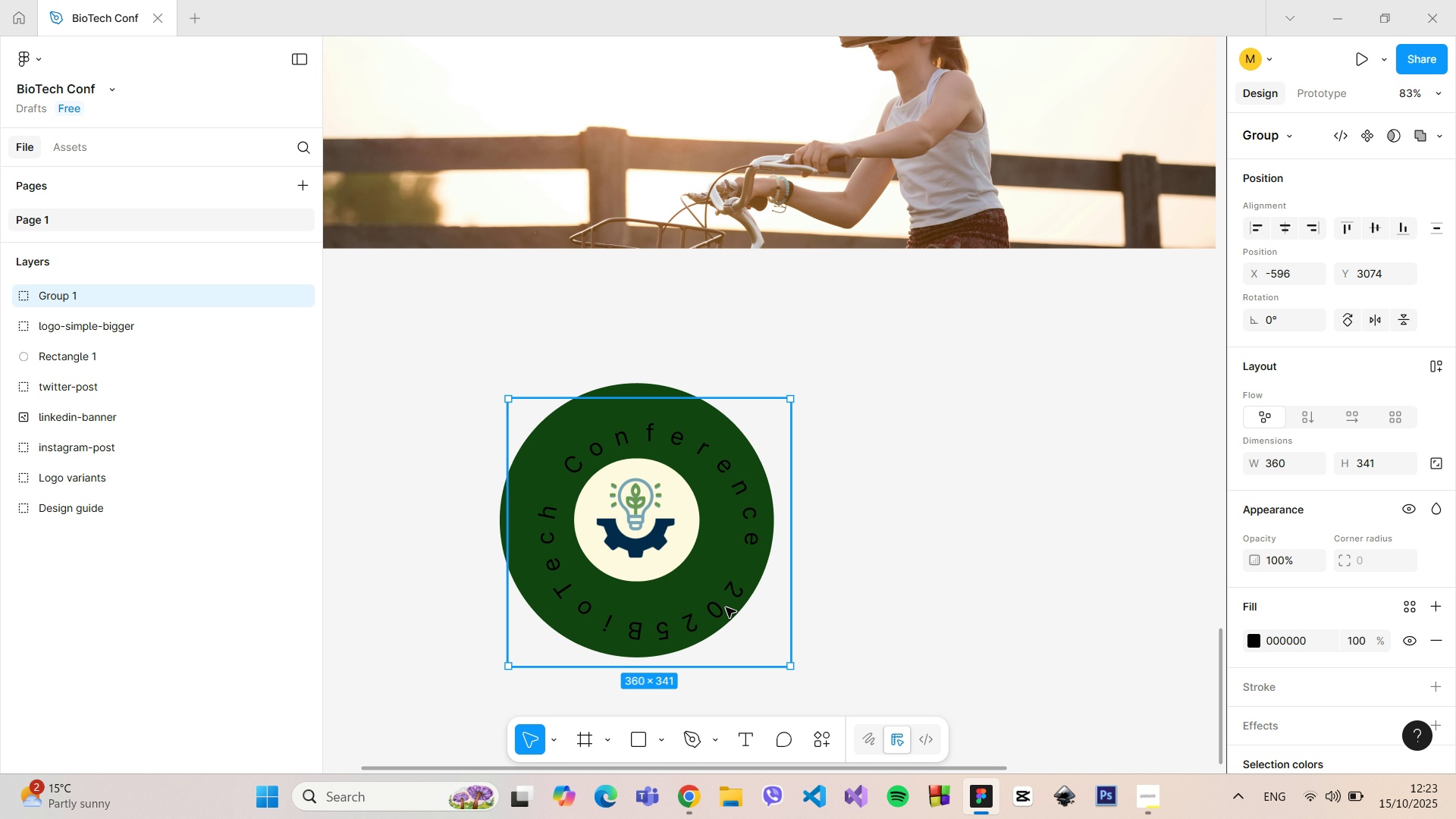 
left_click_drag(start_coordinate=[766, 640], to_coordinate=[790, 665])
 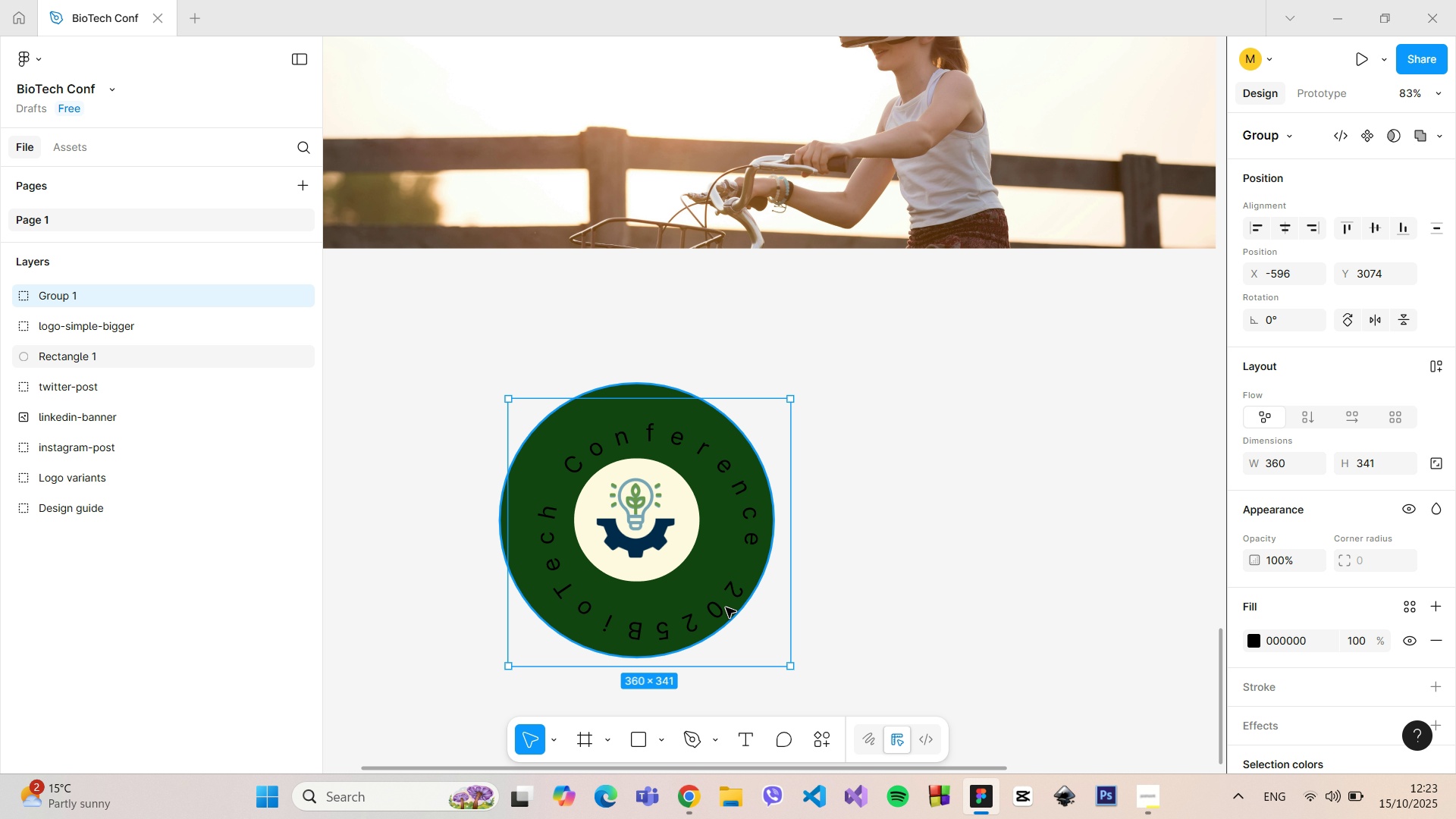 
left_click_drag(start_coordinate=[726, 607], to_coordinate=[715, 585])
 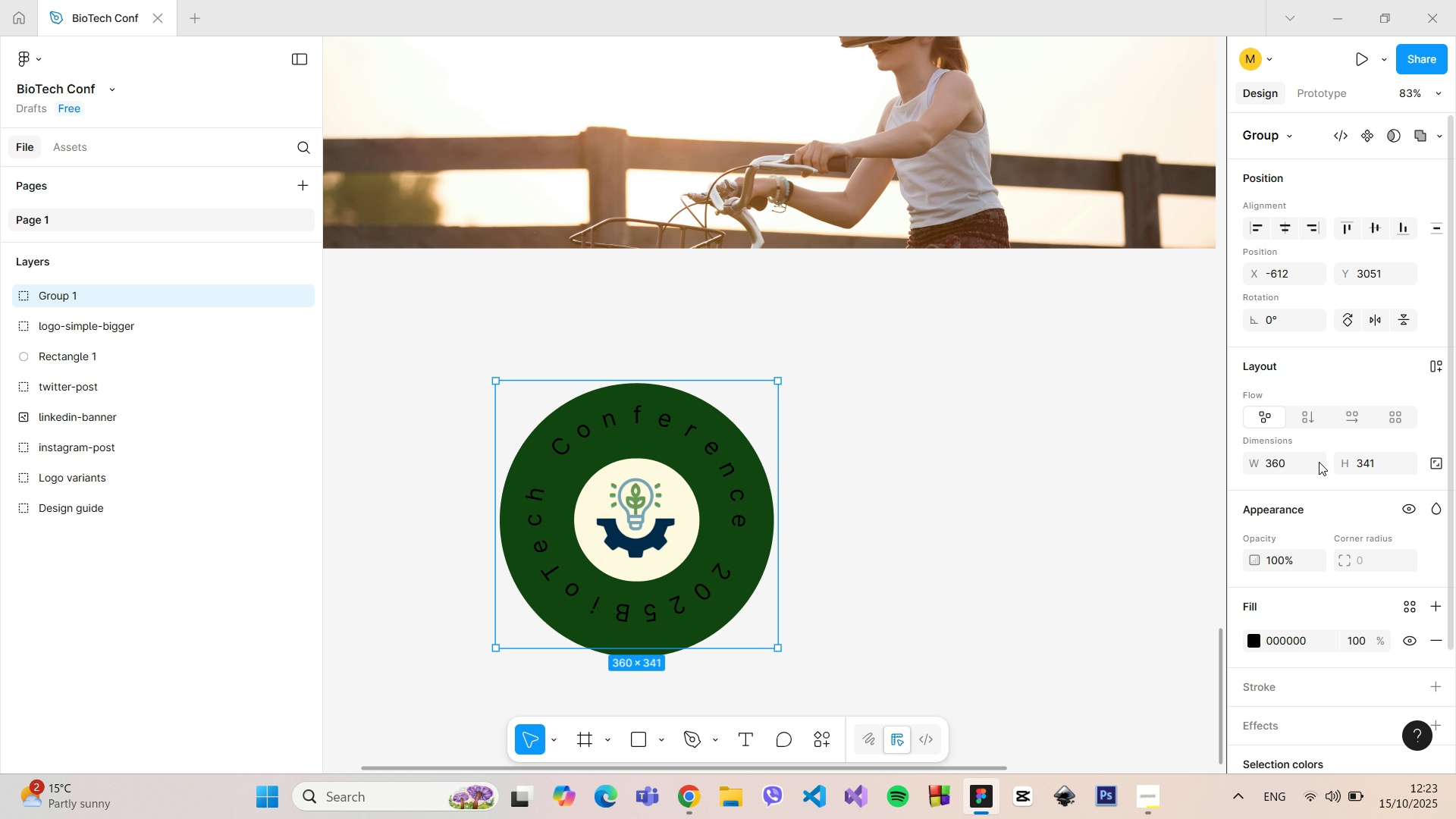 
left_click([1278, 463])
 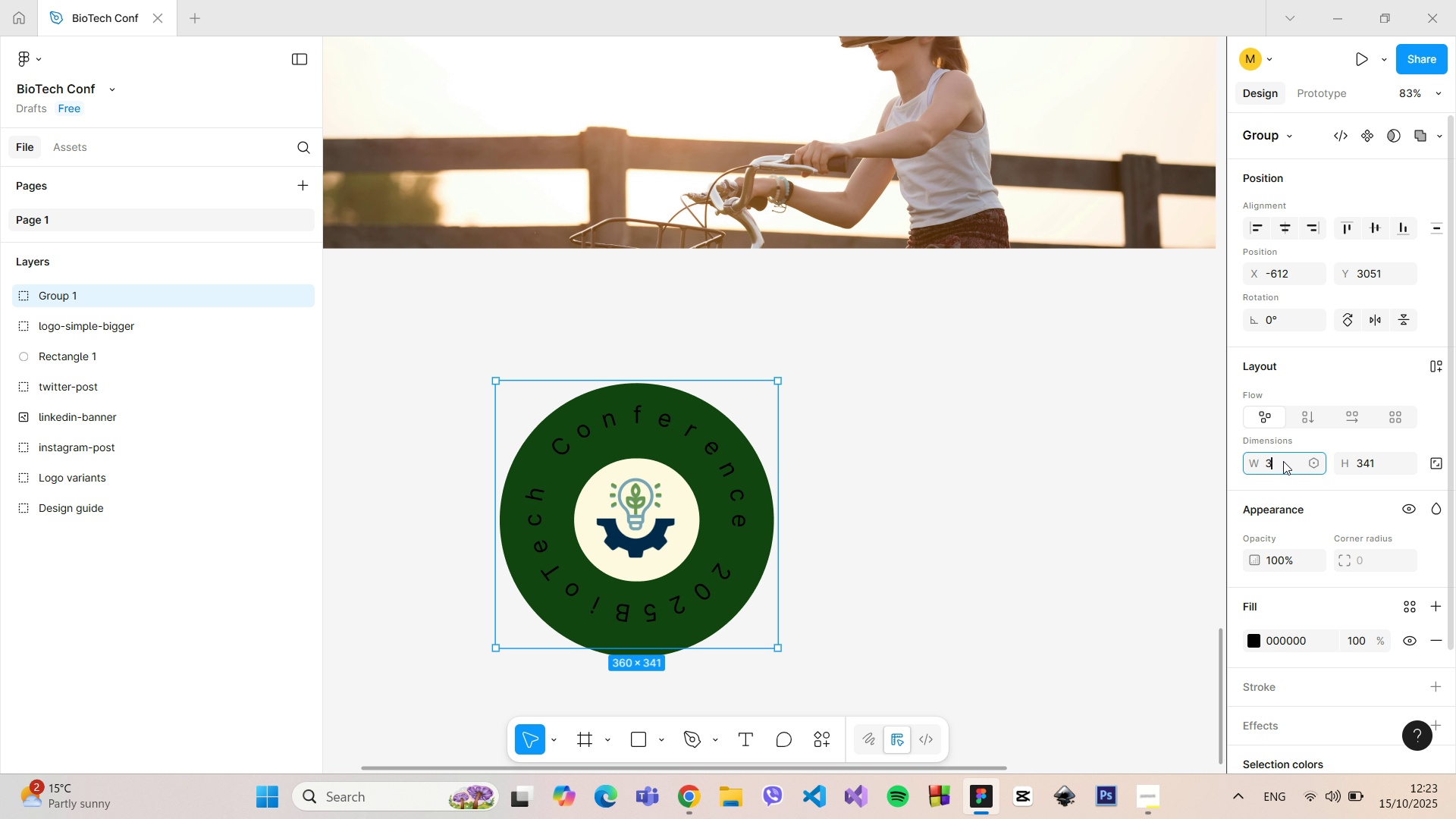 
type(340)
 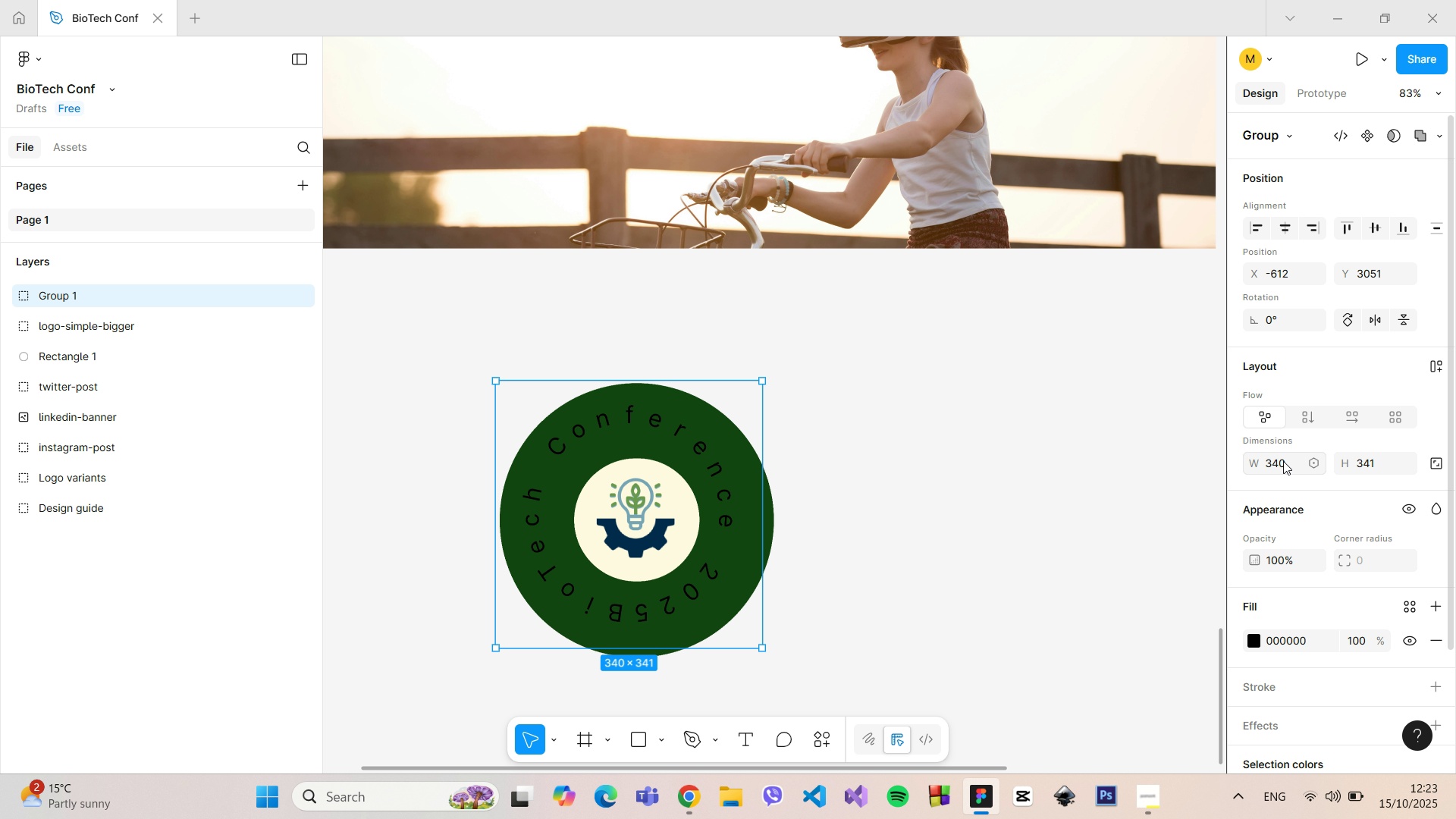 
key(Enter)
 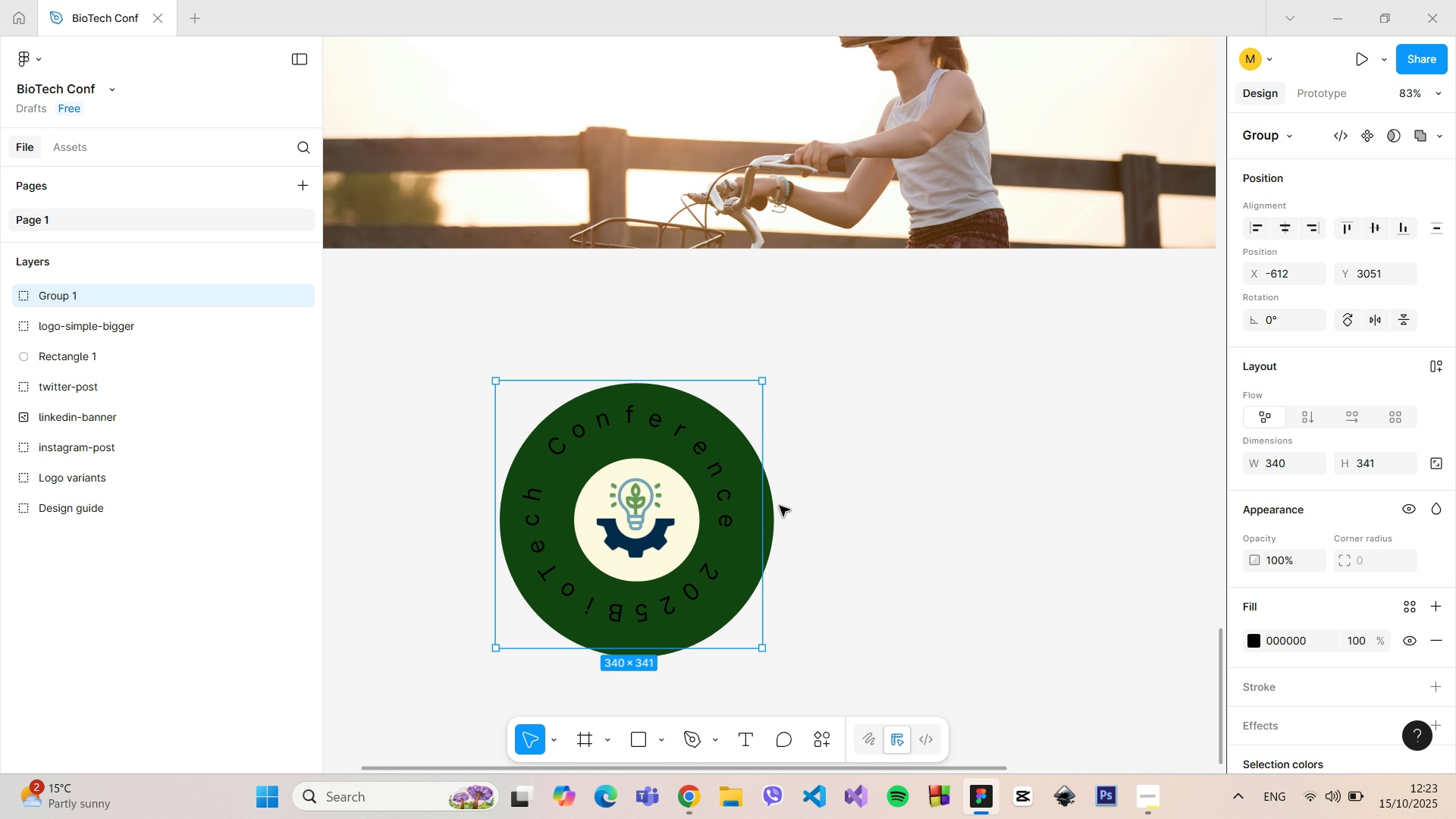 
left_click_drag(start_coordinate=[728, 520], to_coordinate=[737, 526])
 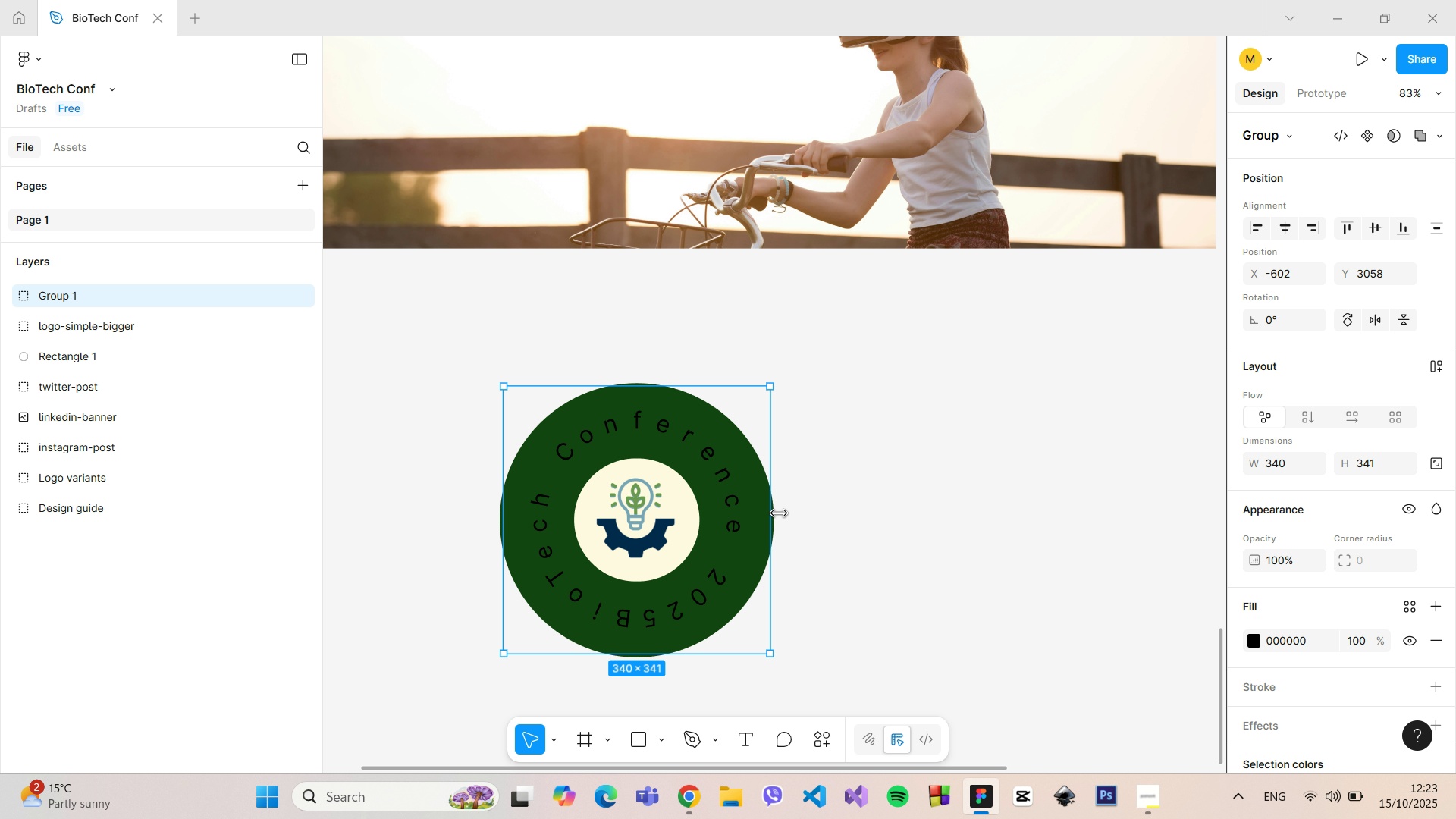 
left_click([816, 504])
 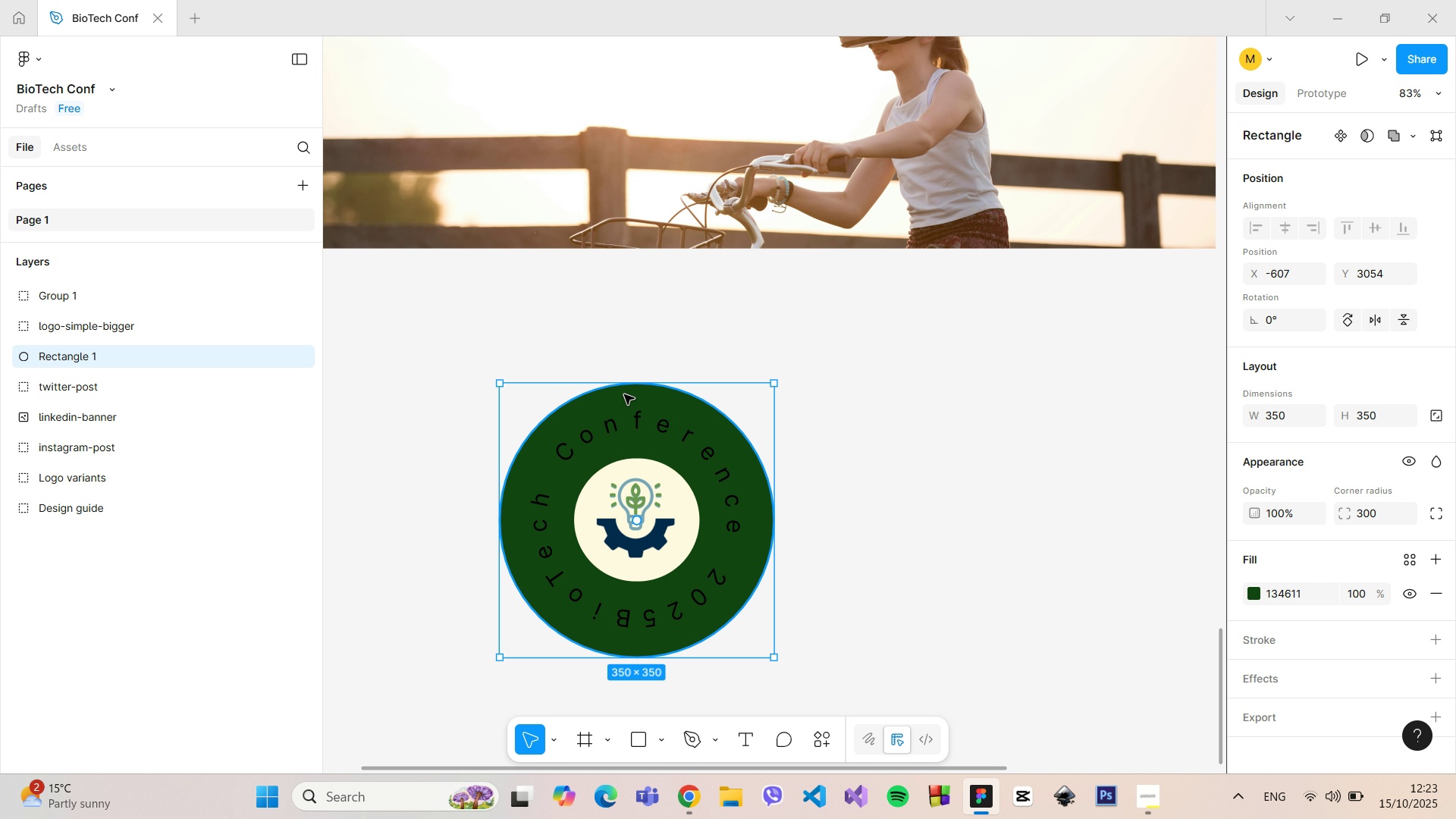 
left_click([624, 394])
 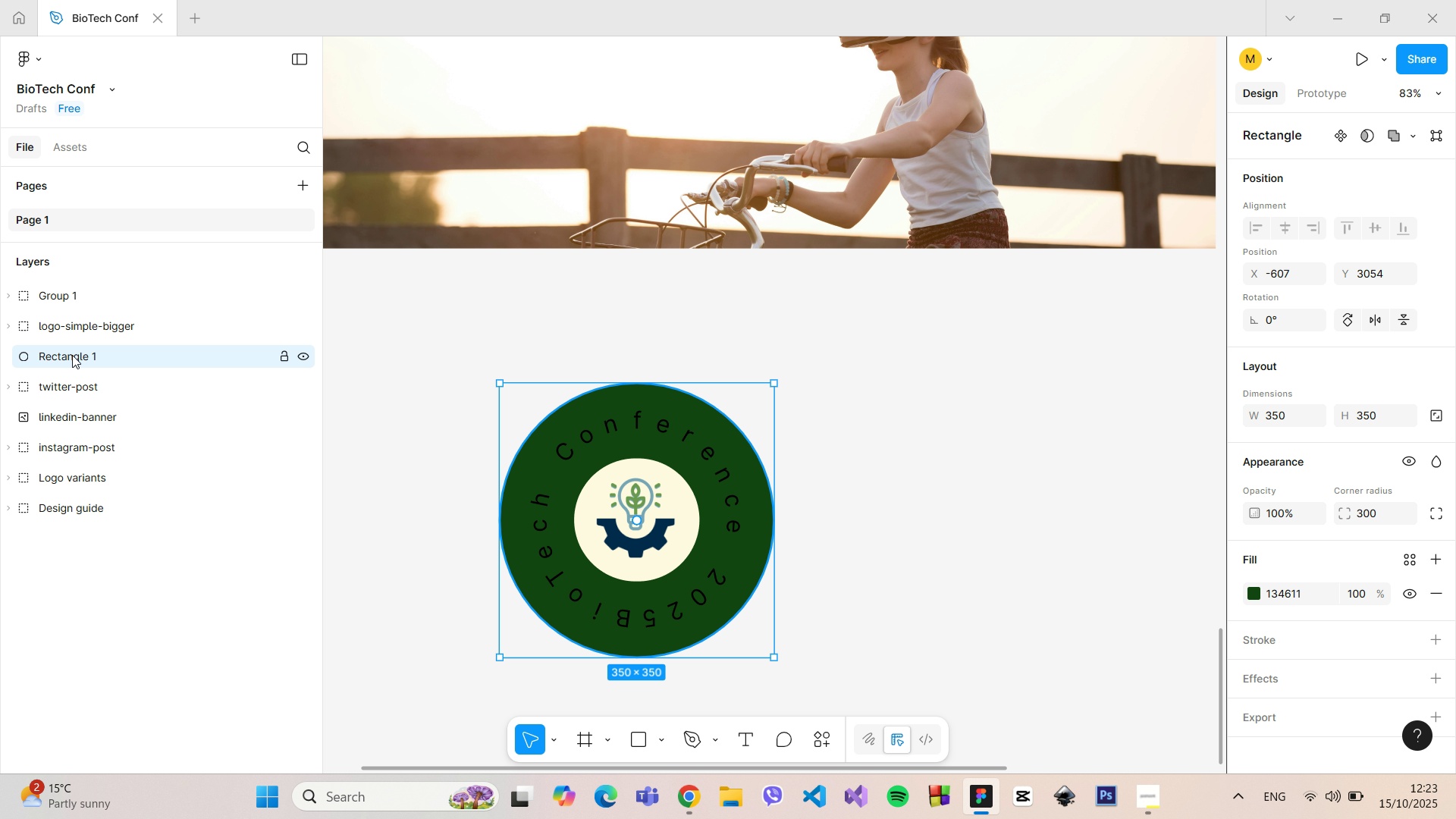 
double_click([71, 354])
 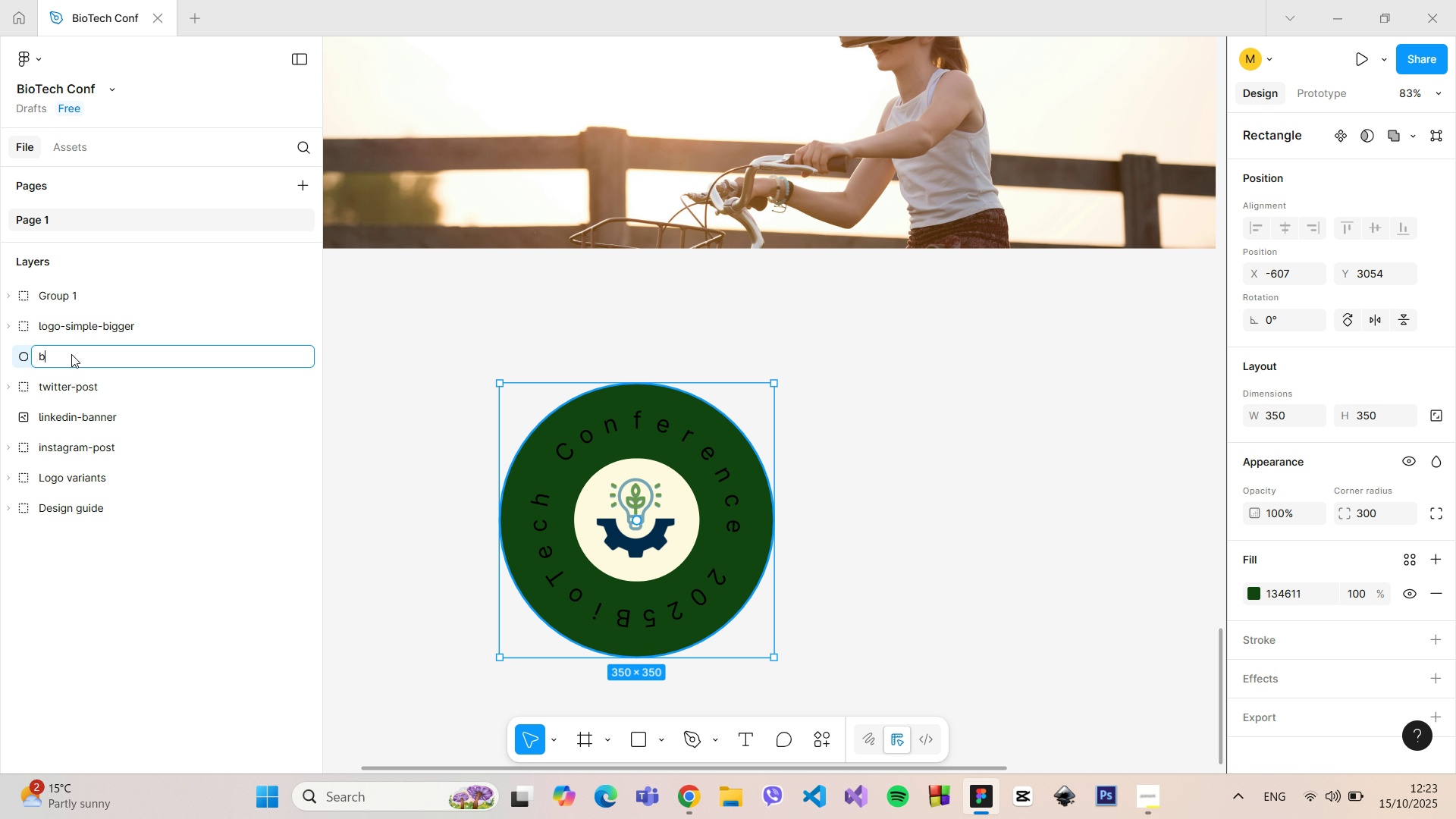 
type(badge-base)
 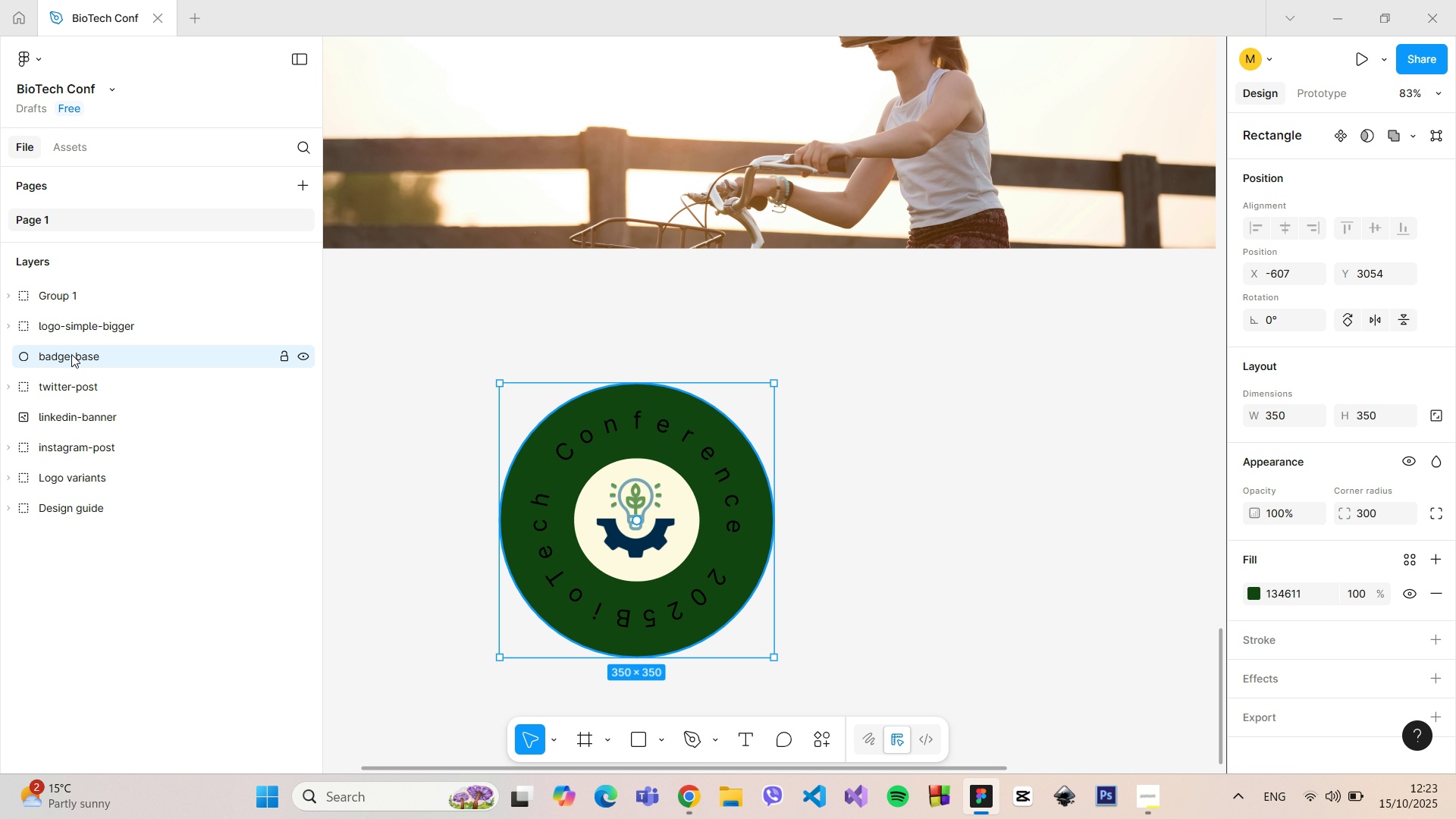 
key(Enter)
 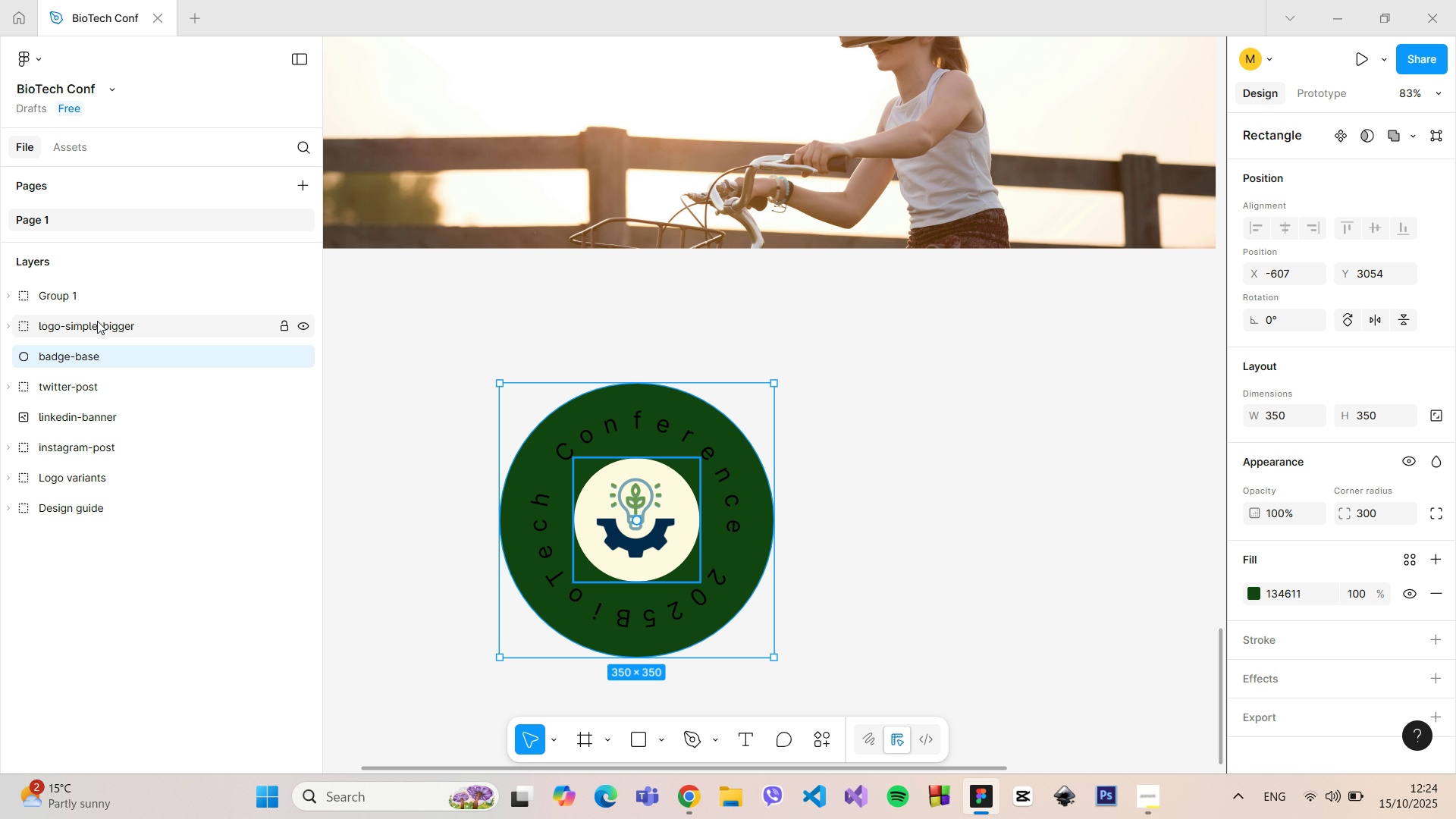 
double_click([93, 297])
 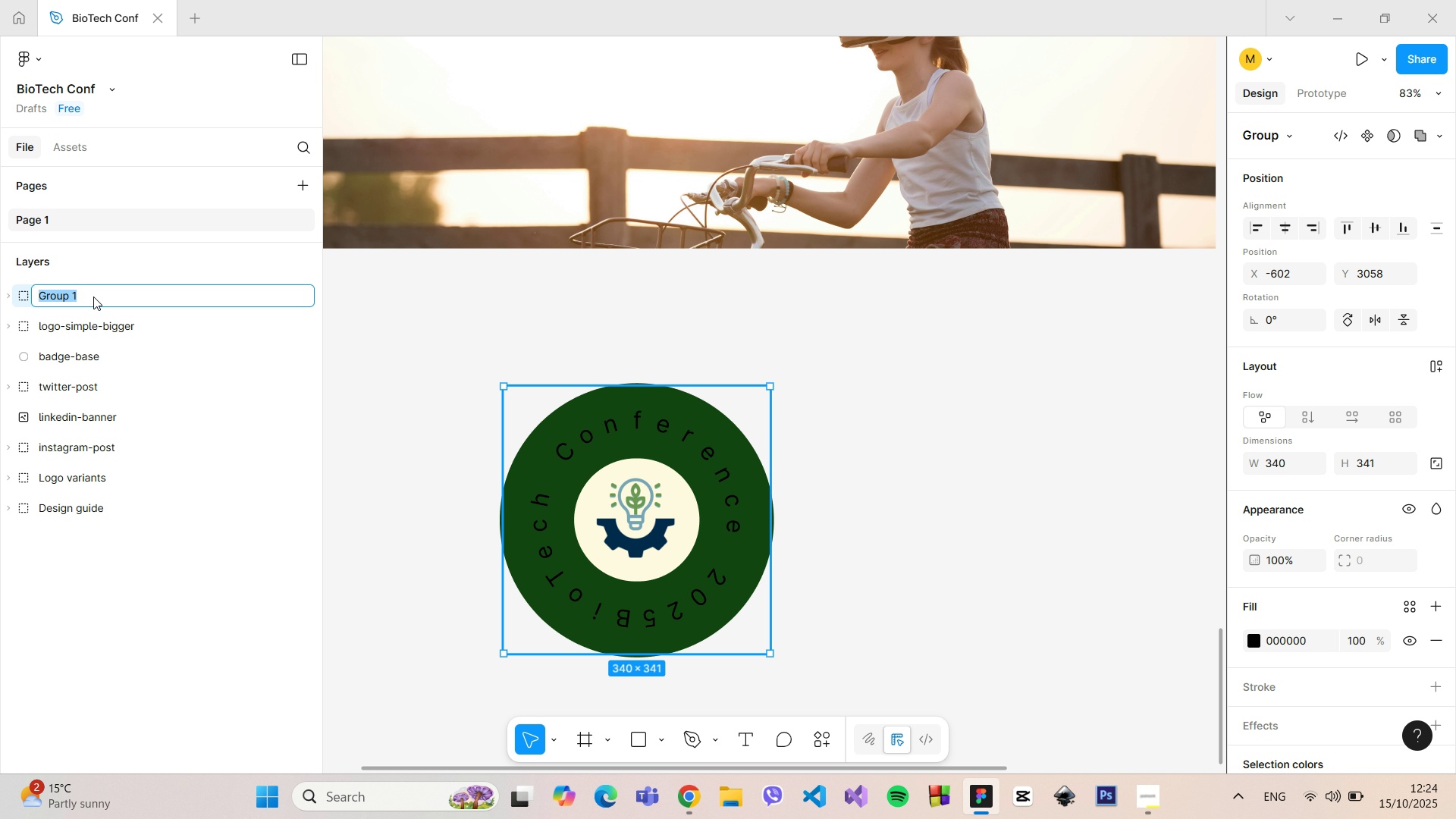 
type(badge-text)
 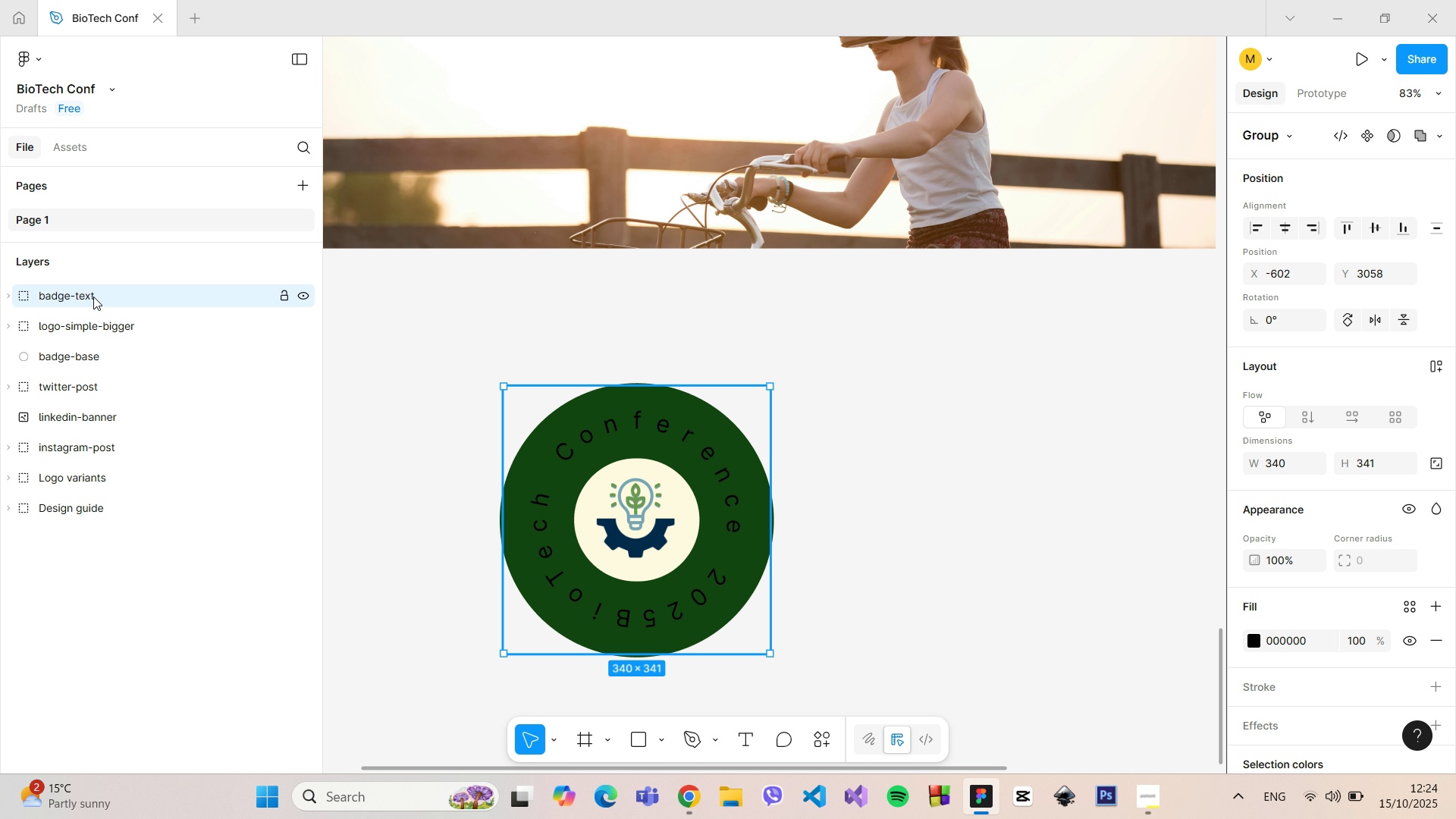 
key(Enter)
 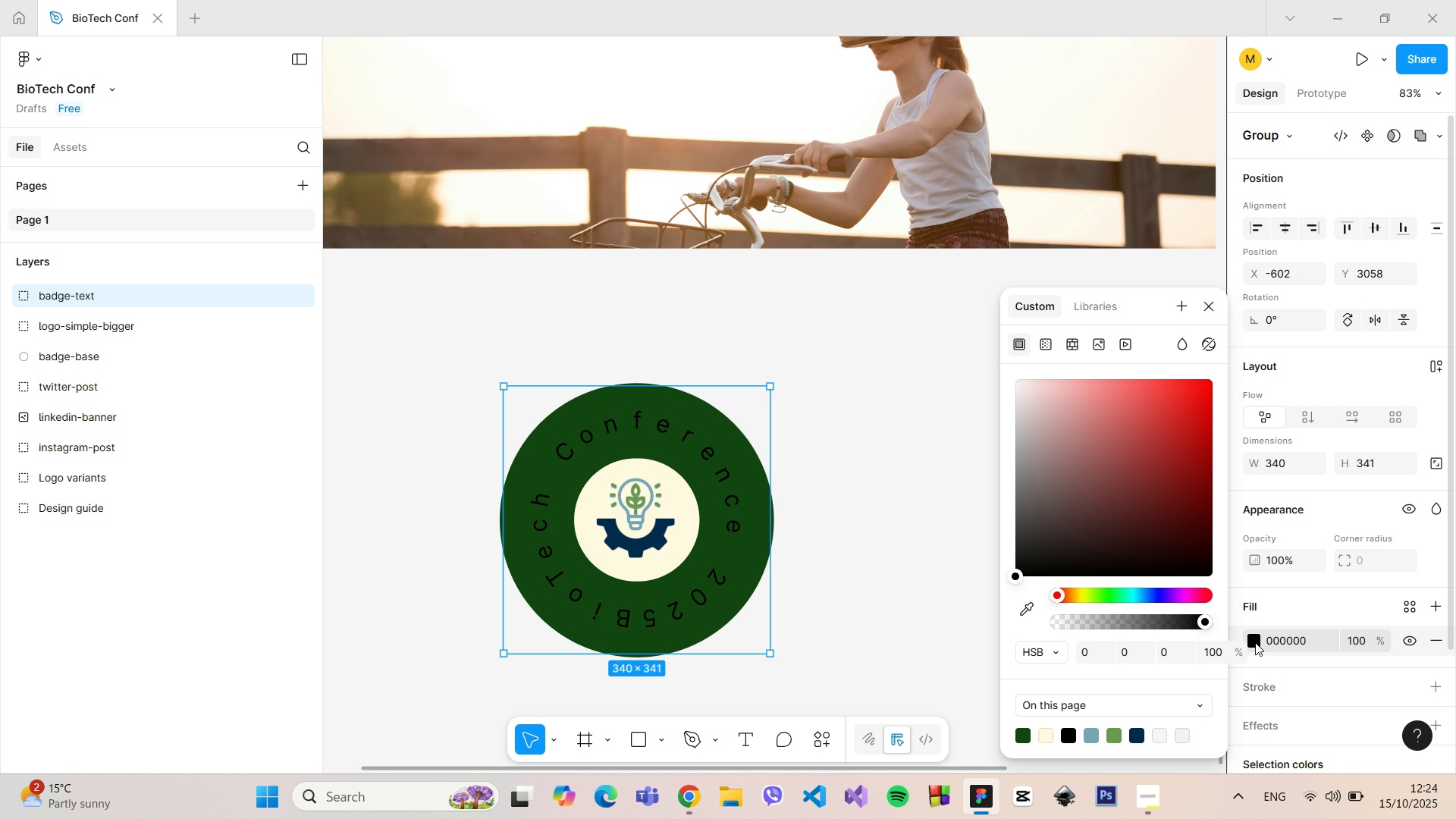 
left_click([1255, 642])
 